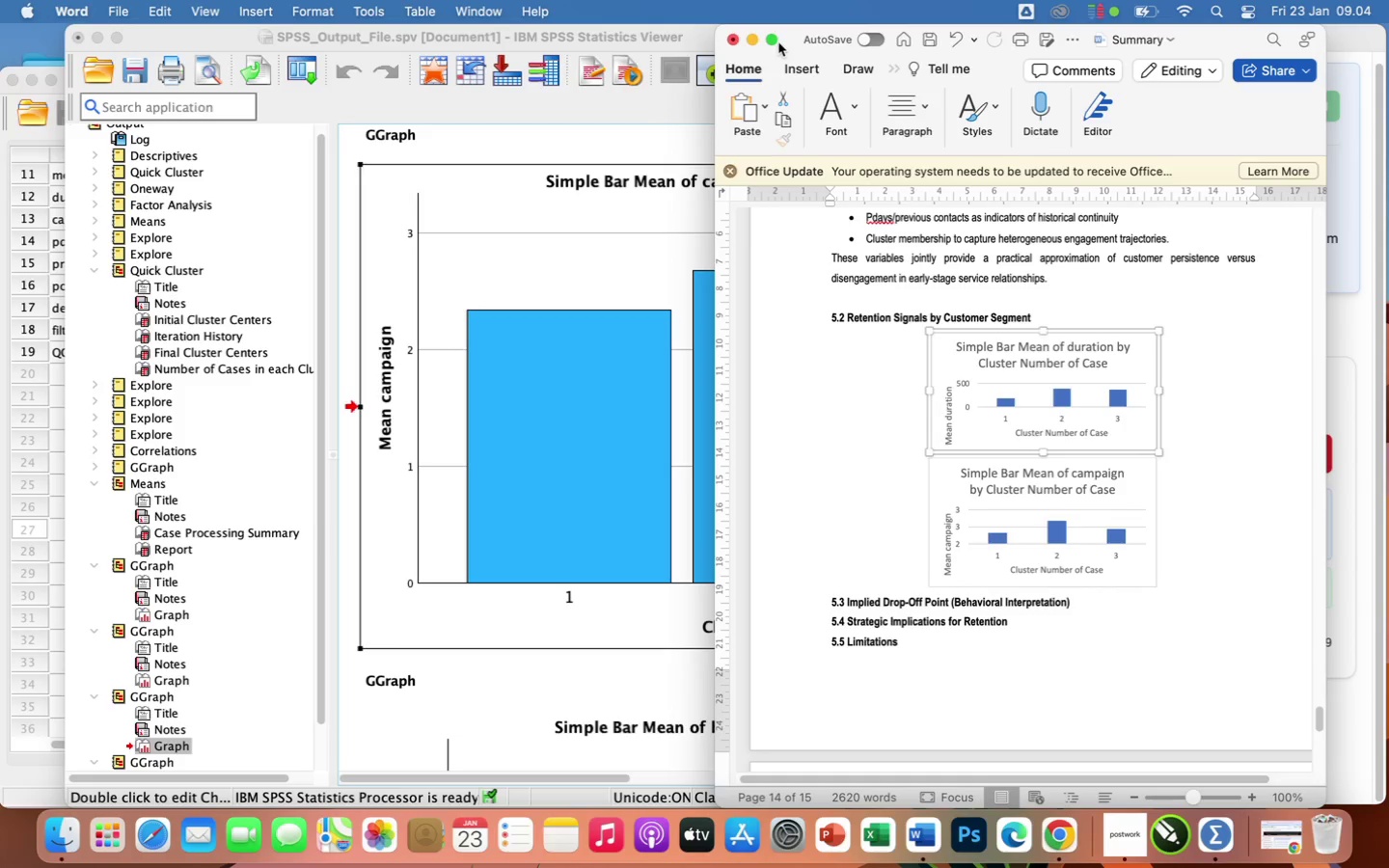 
left_click([772, 41])
 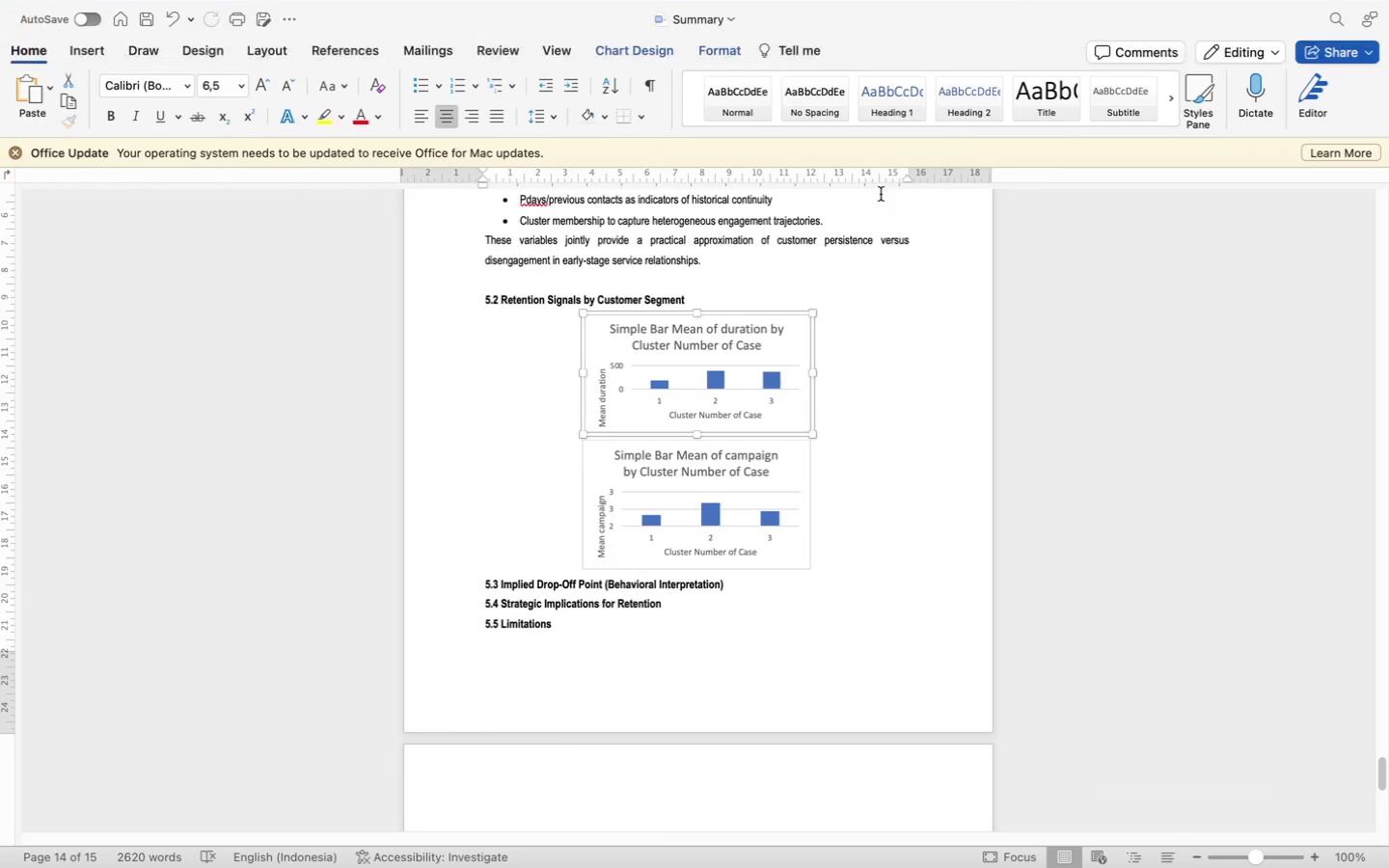 
wait(5.17)
 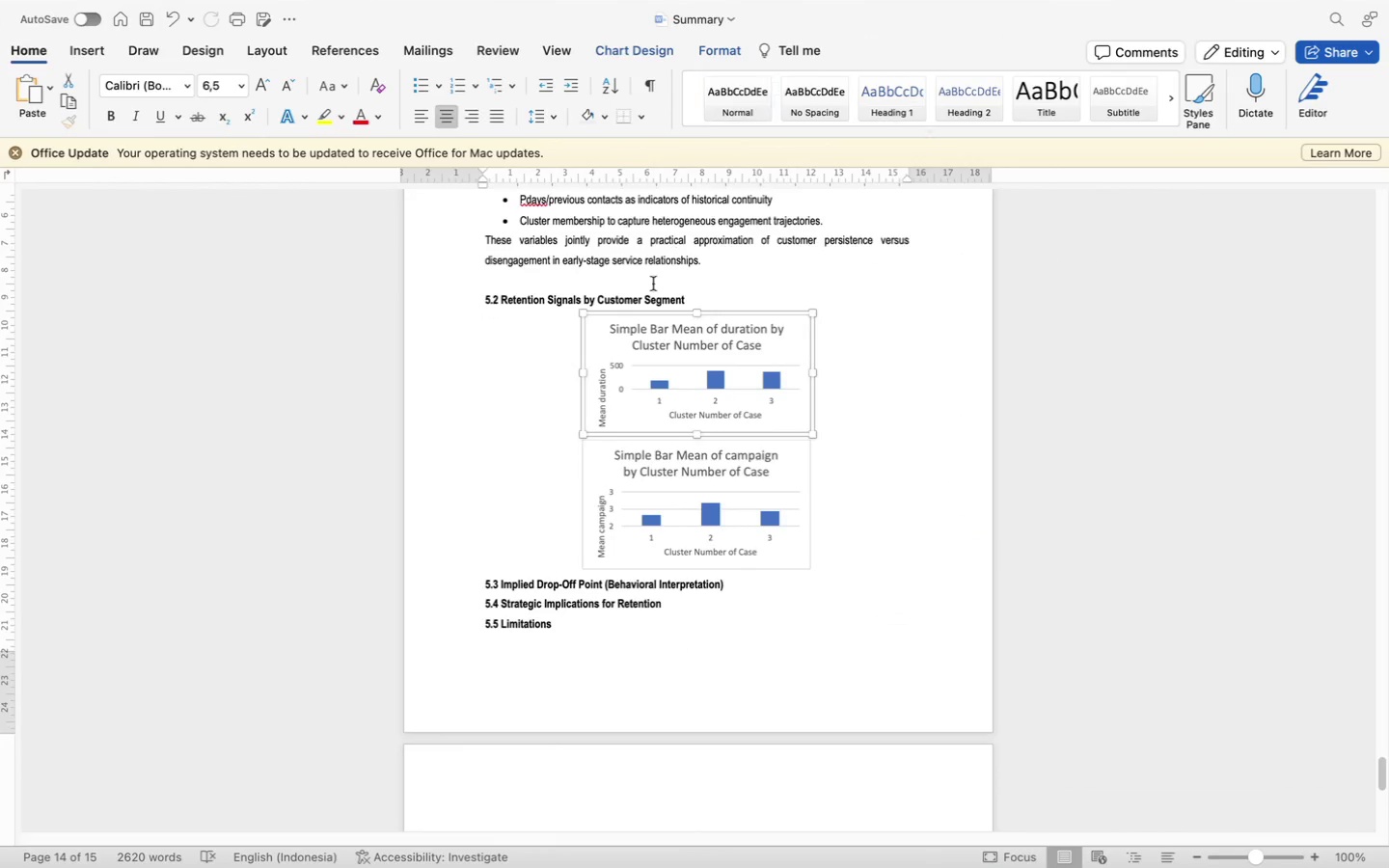 
left_click([727, 50])
 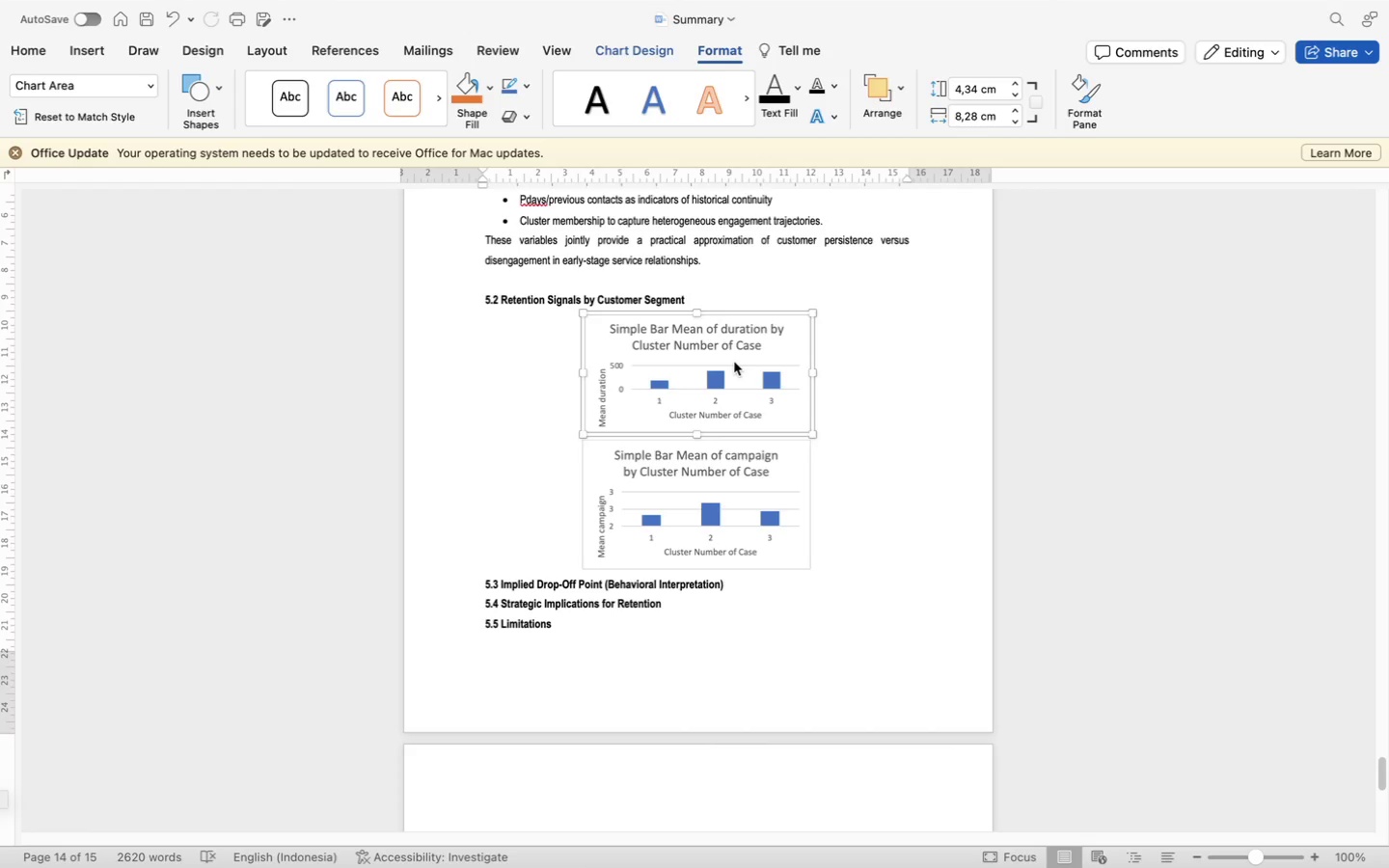 
left_click_drag(start_coordinate=[737, 326], to_coordinate=[685, 323])
 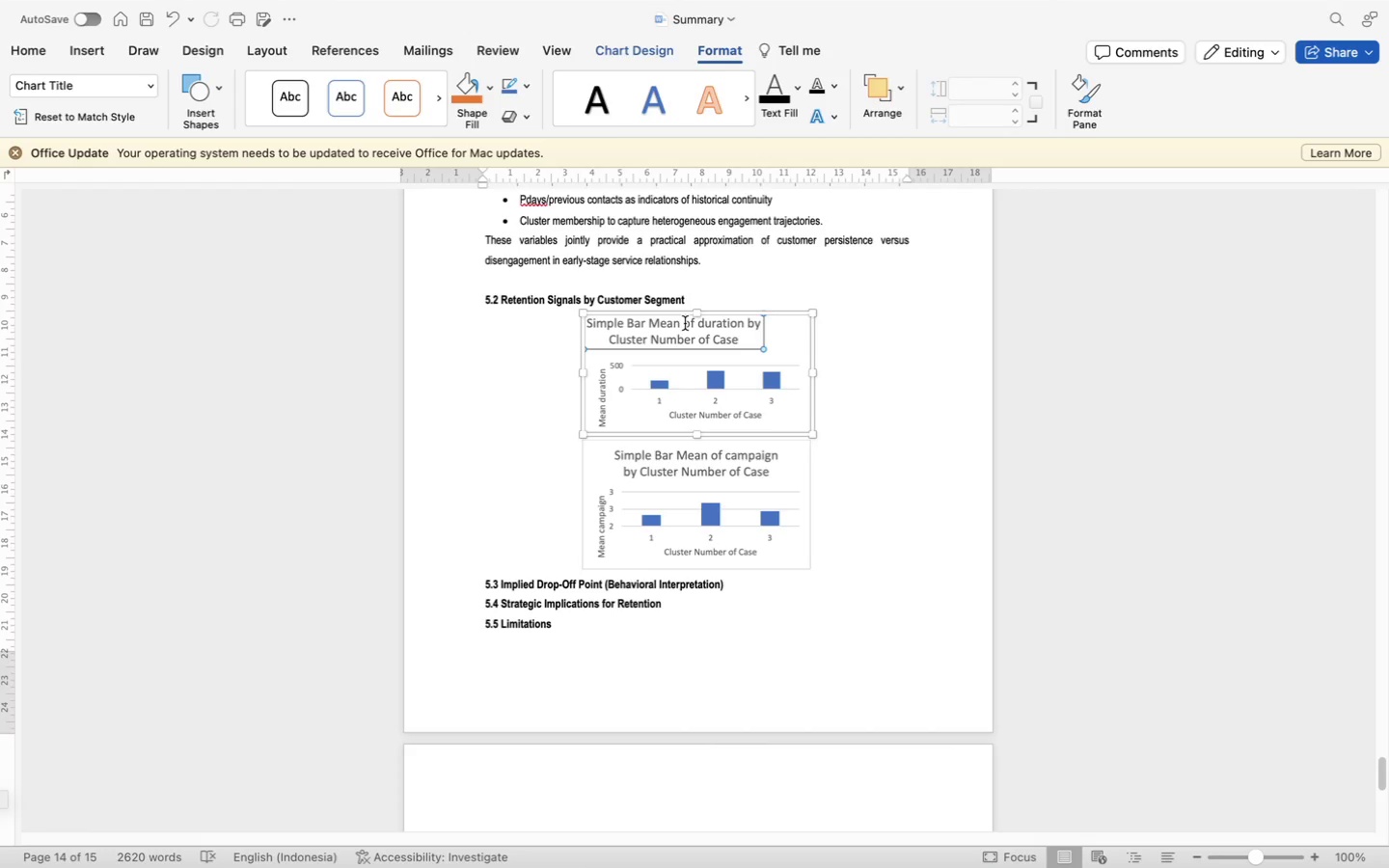 
key(Meta+Z)
 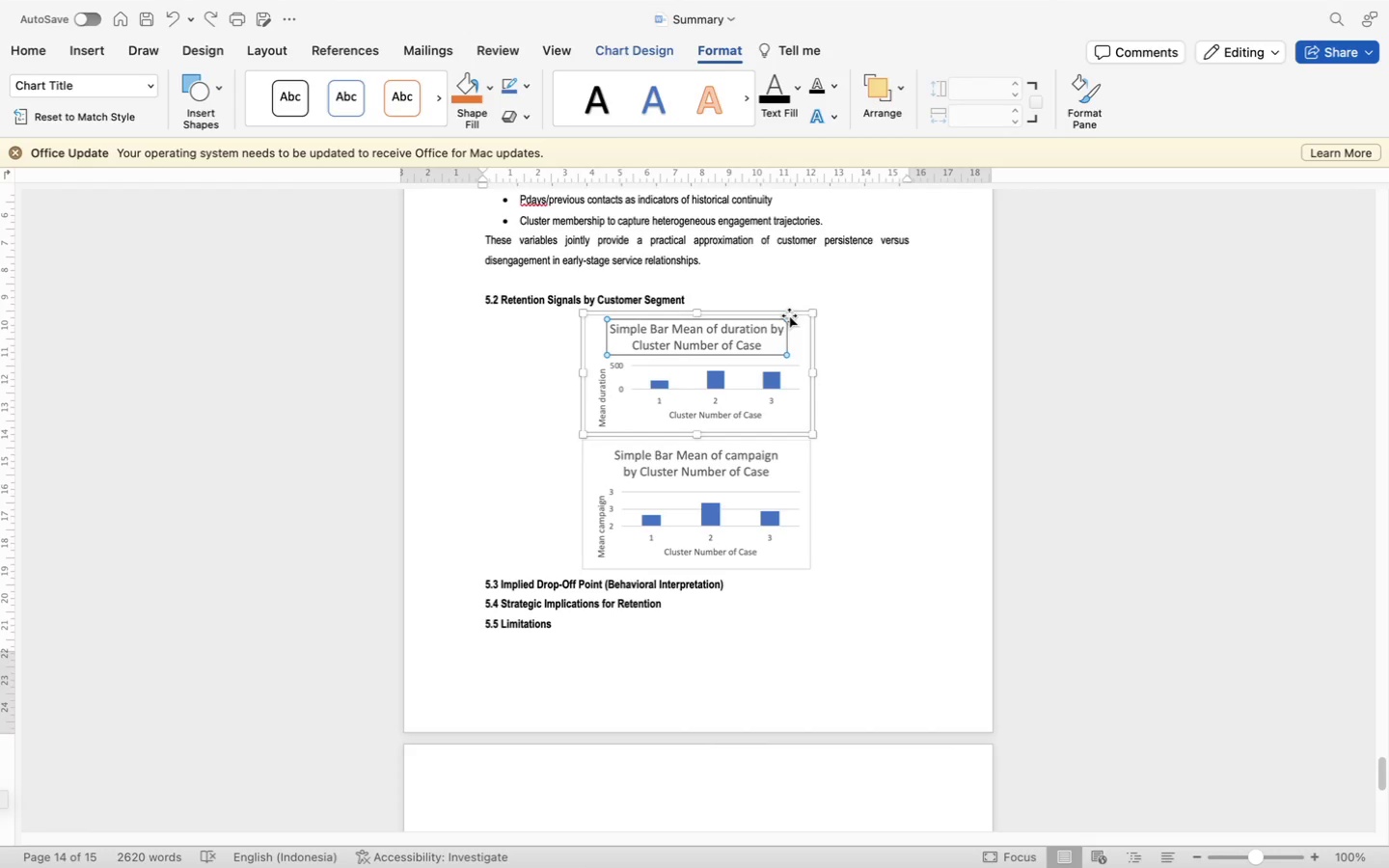 
right_click([789, 314])
 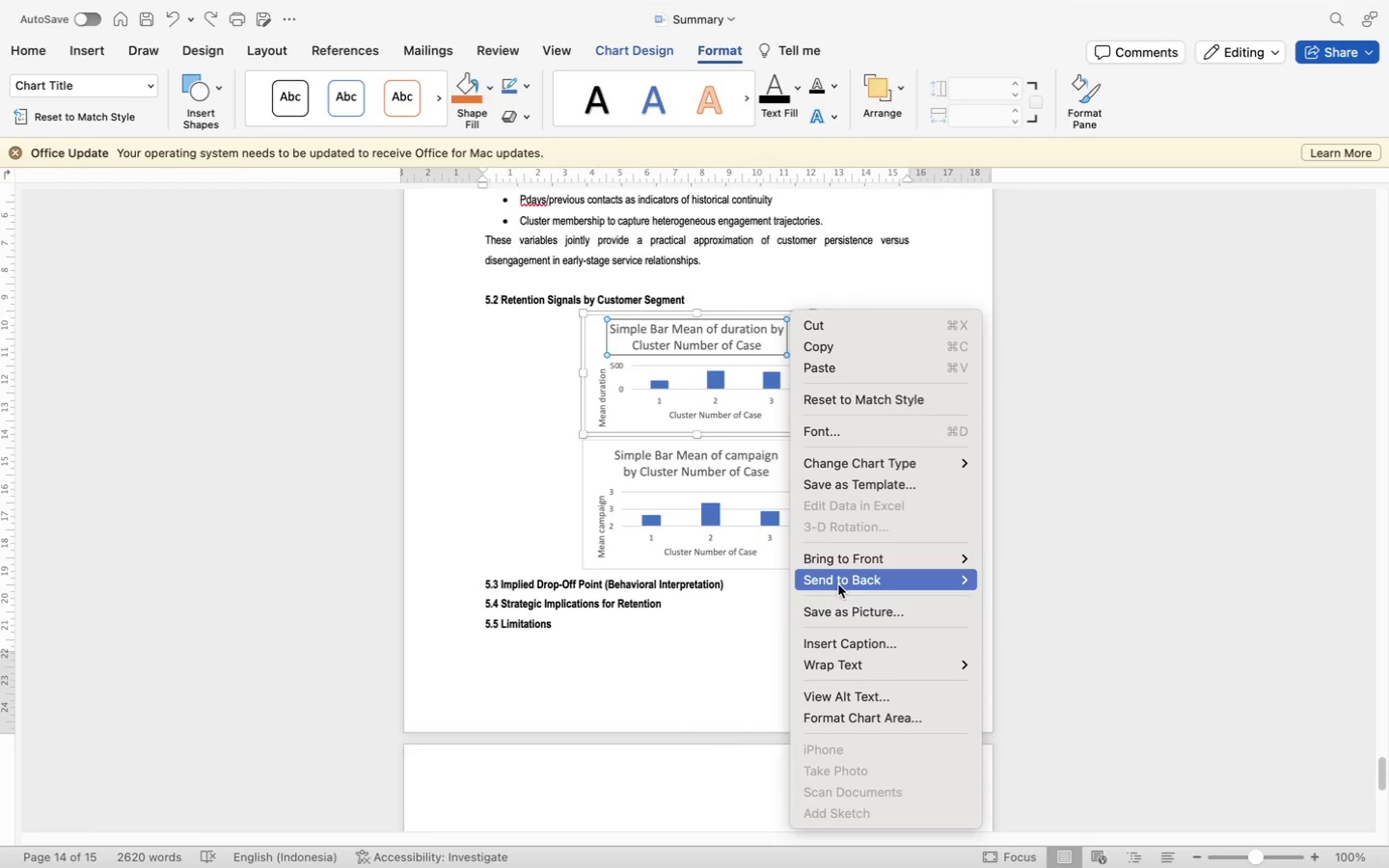 
wait(10.71)
 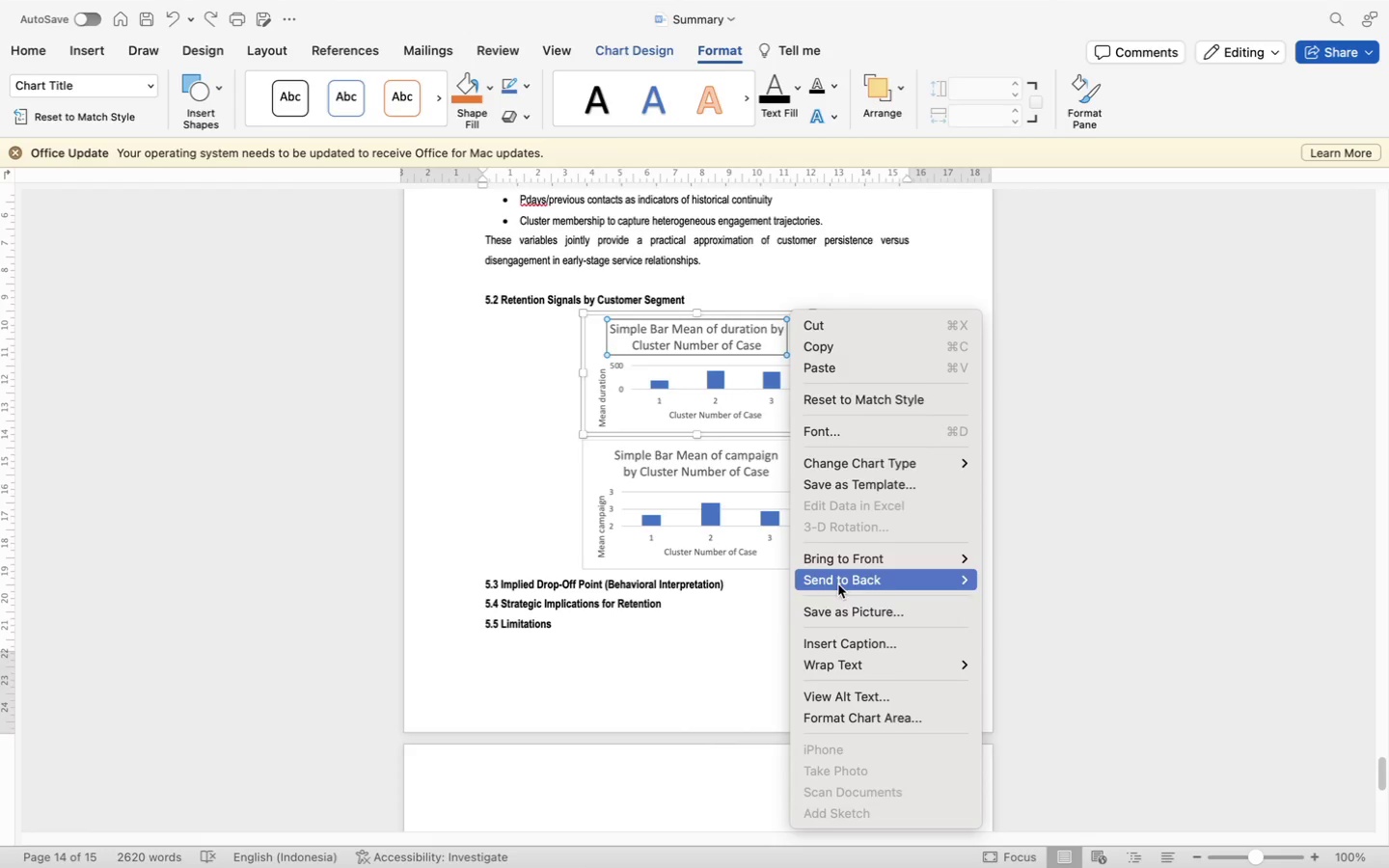 
left_click([1034, 731])
 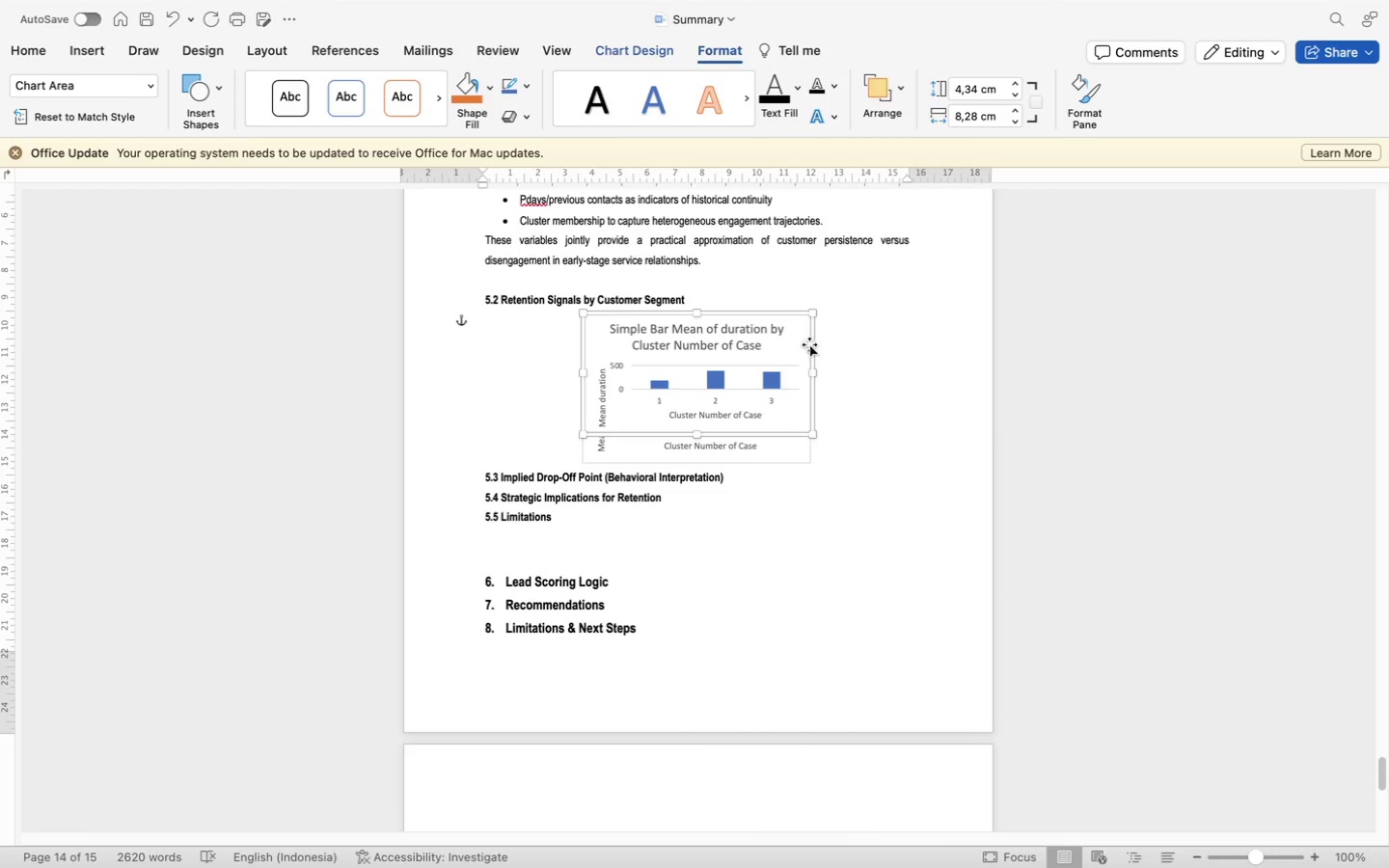 
left_click_drag(start_coordinate=[808, 347], to_coordinate=[721, 357])
 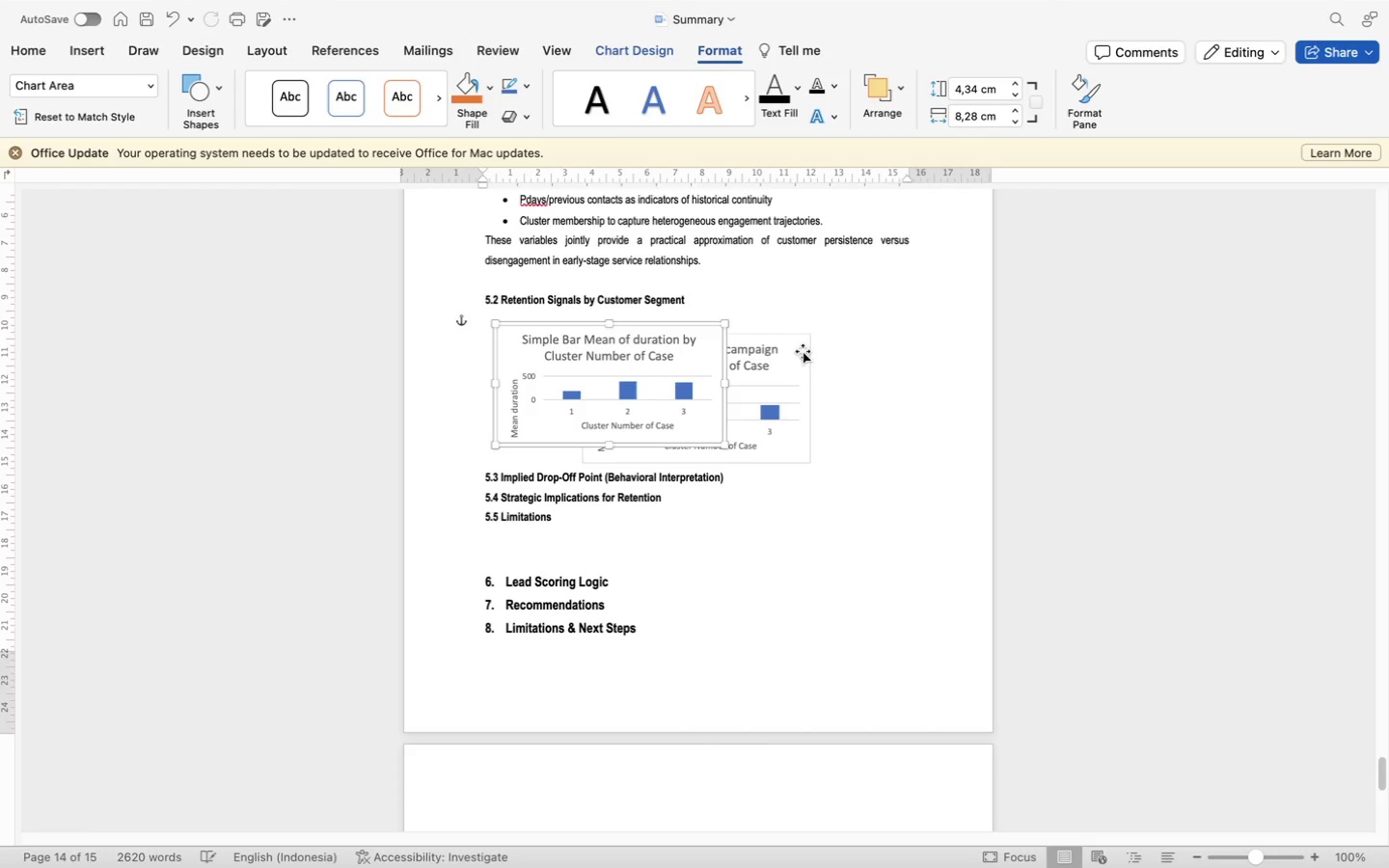 
left_click([803, 351])
 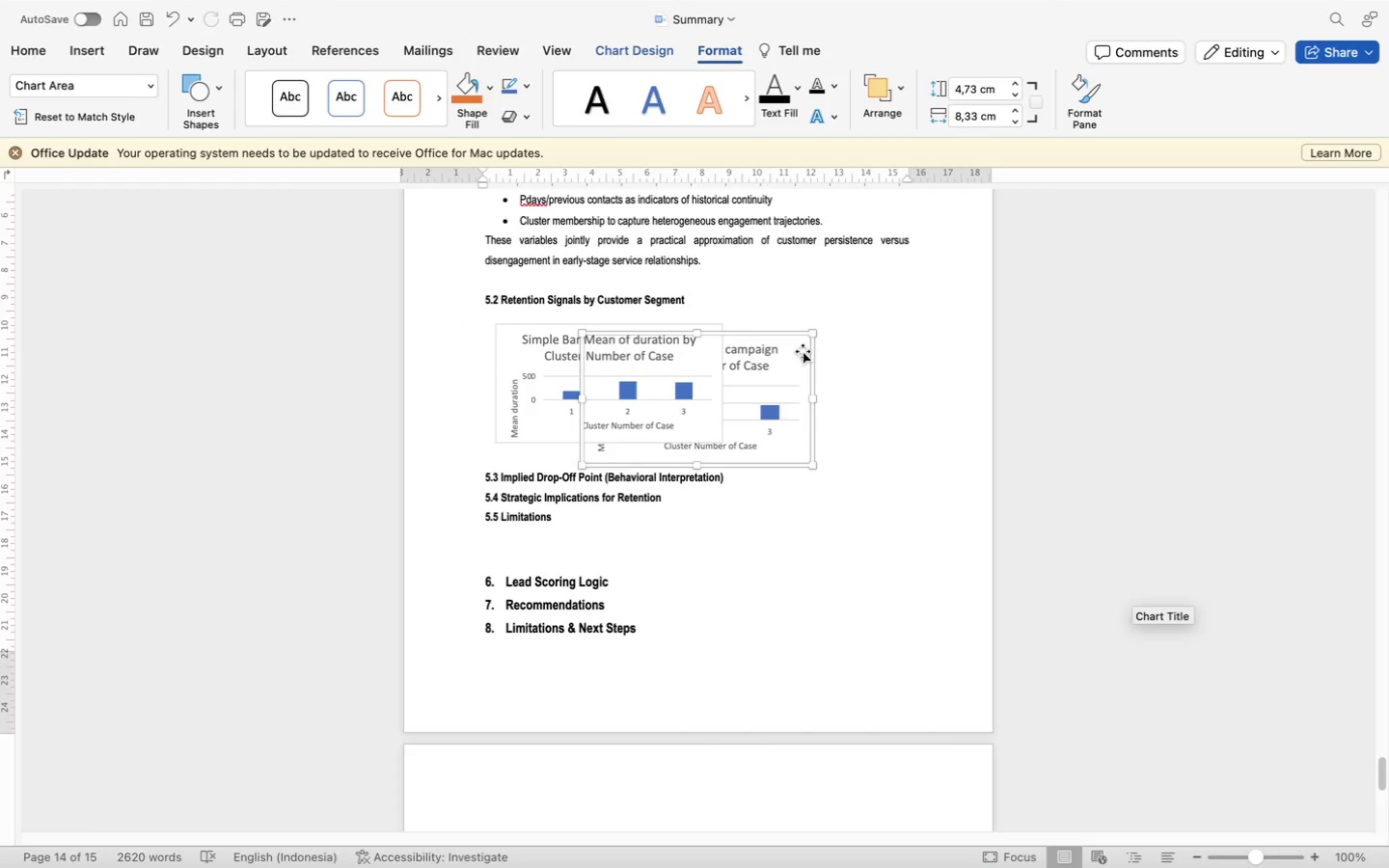 
right_click([803, 351])
 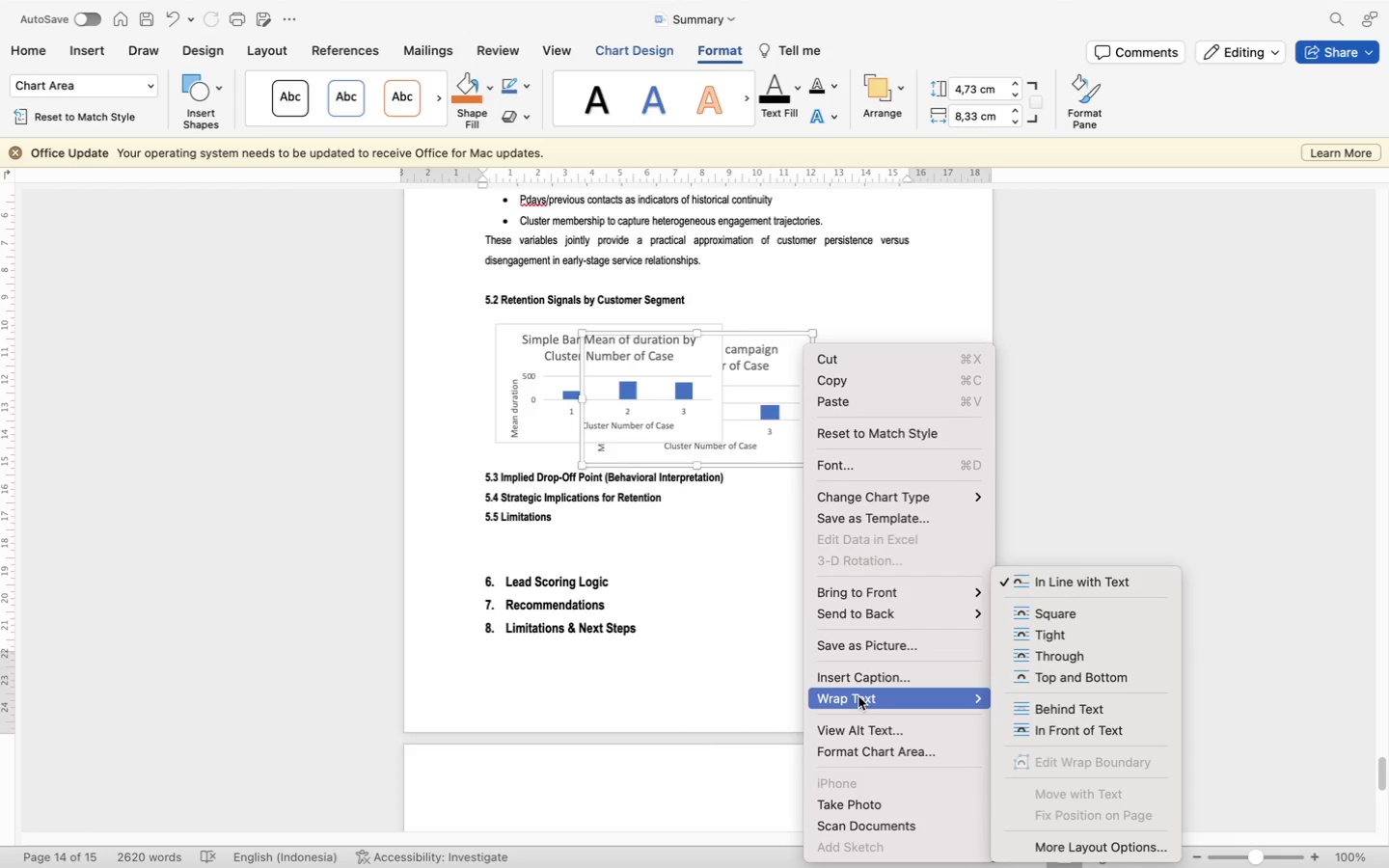 
wait(5.1)
 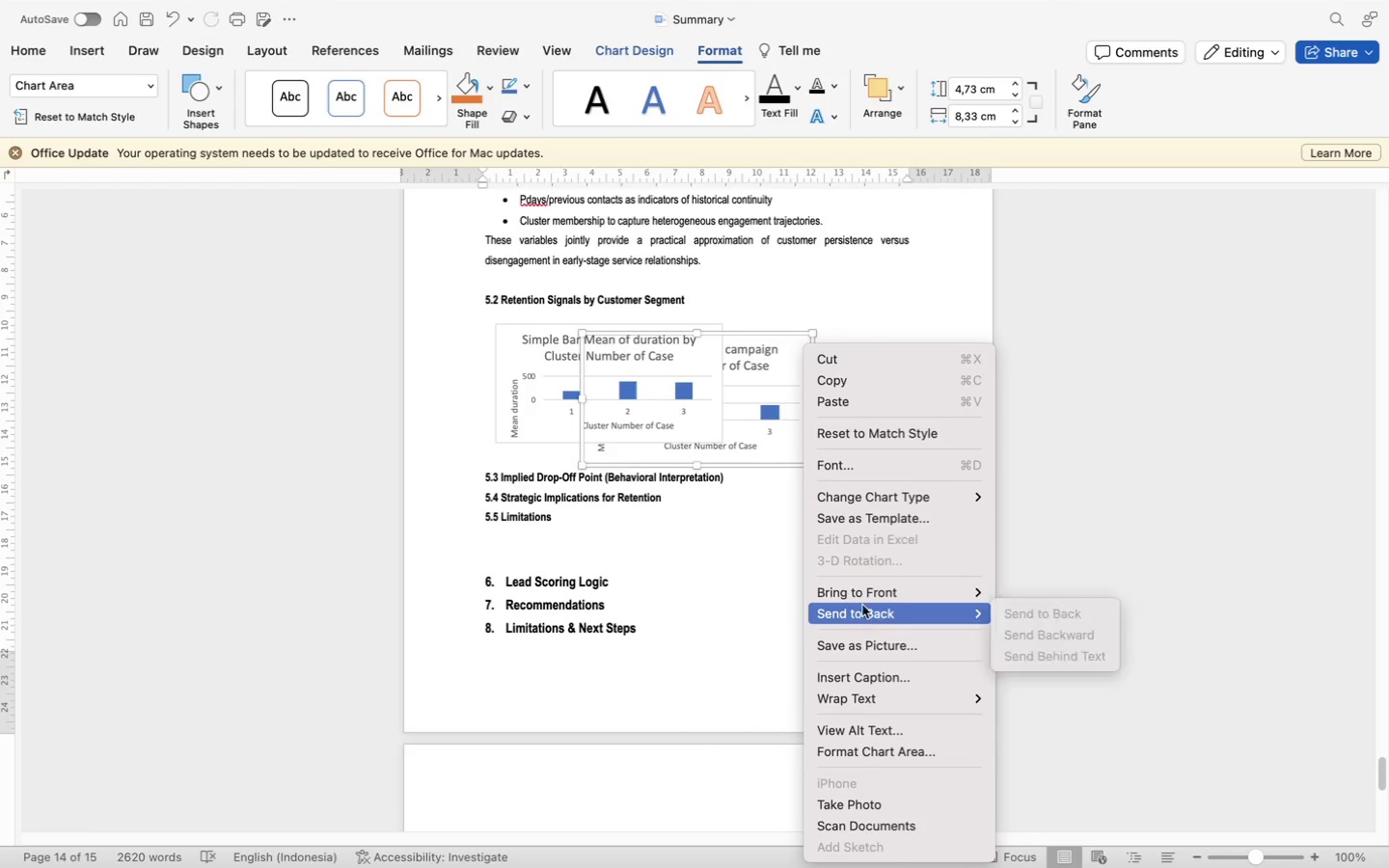 
left_click([1076, 728])
 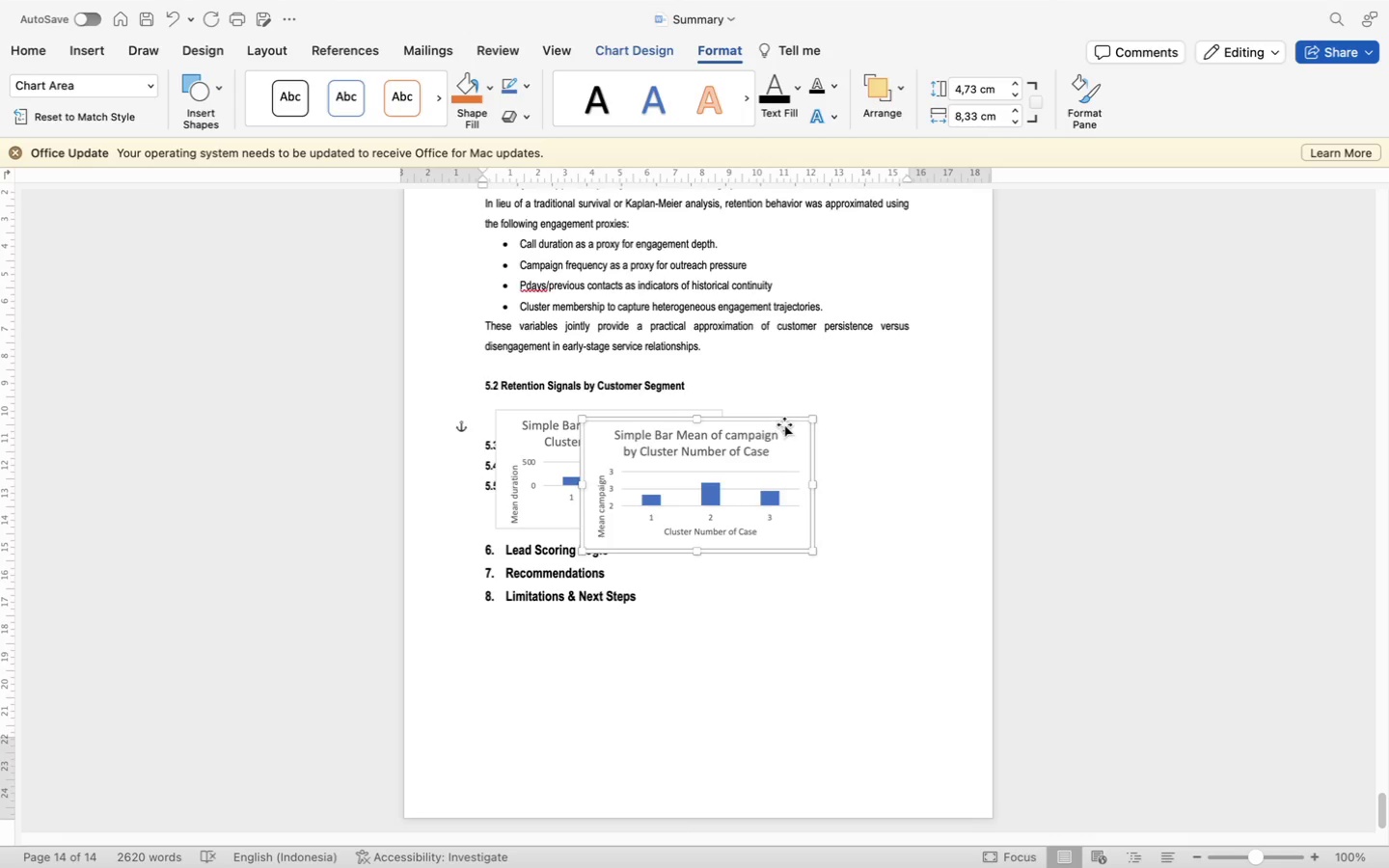 
left_click_drag(start_coordinate=[783, 422], to_coordinate=[930, 403])
 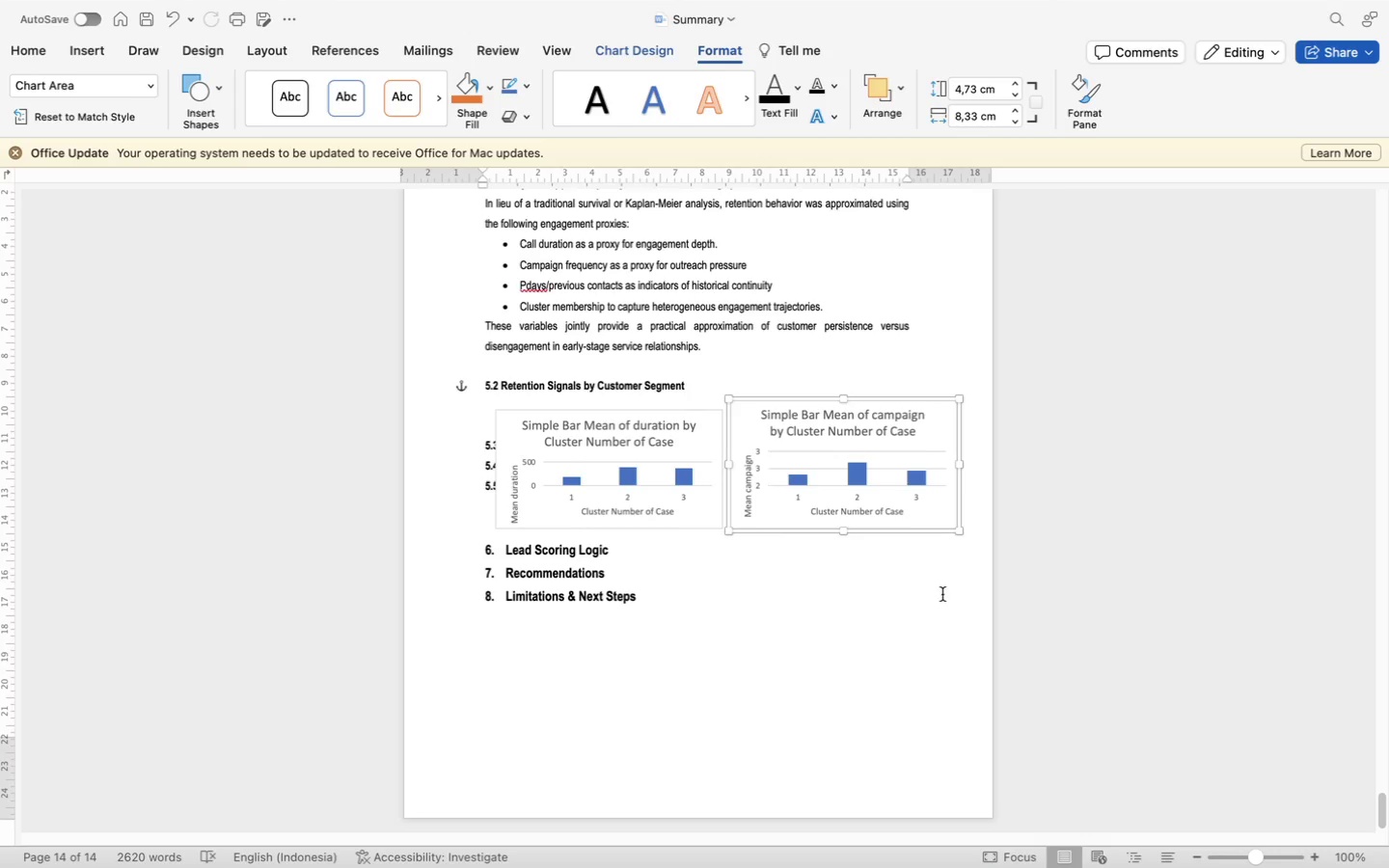 
left_click([881, 624])
 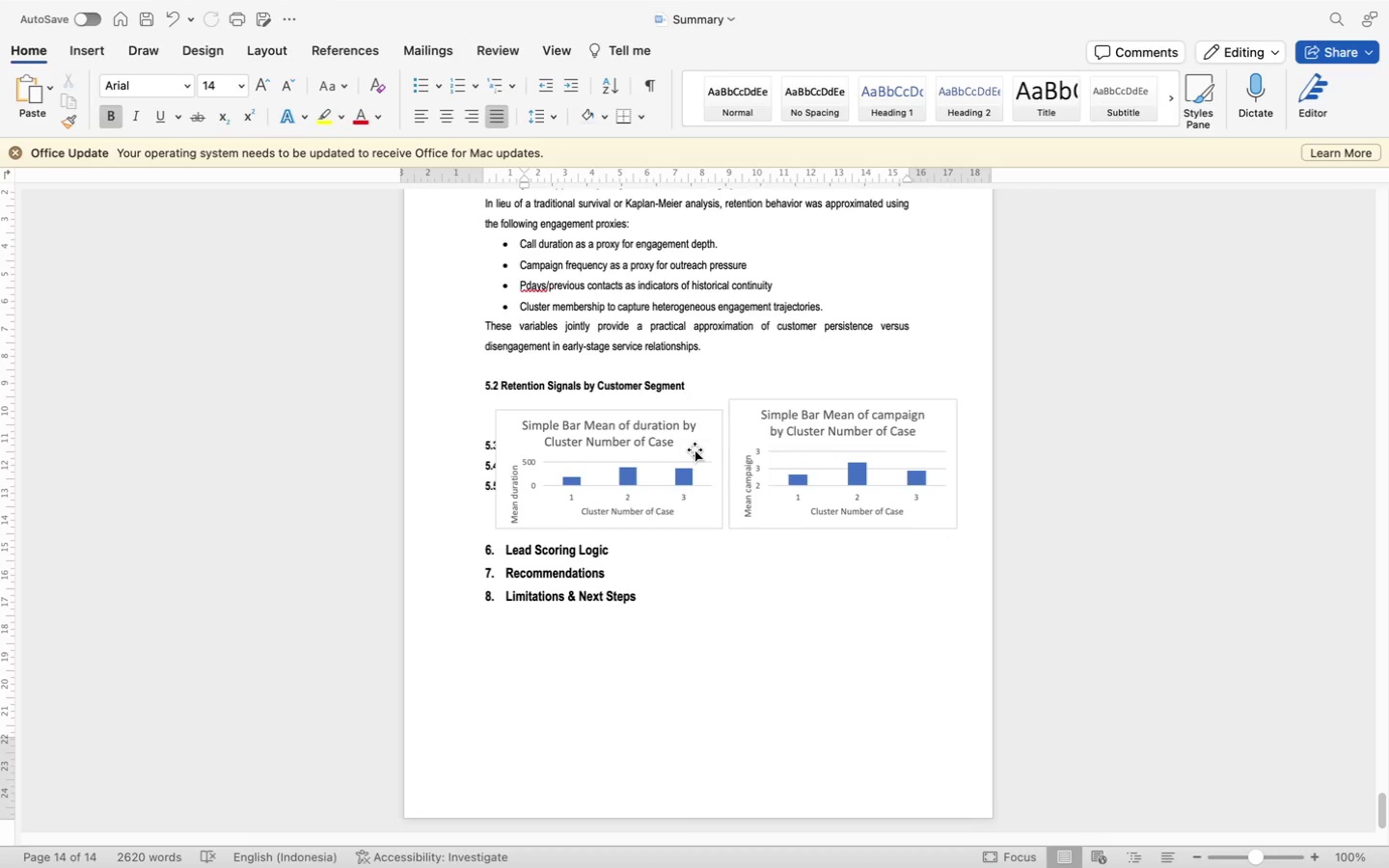 
left_click([694, 449])
 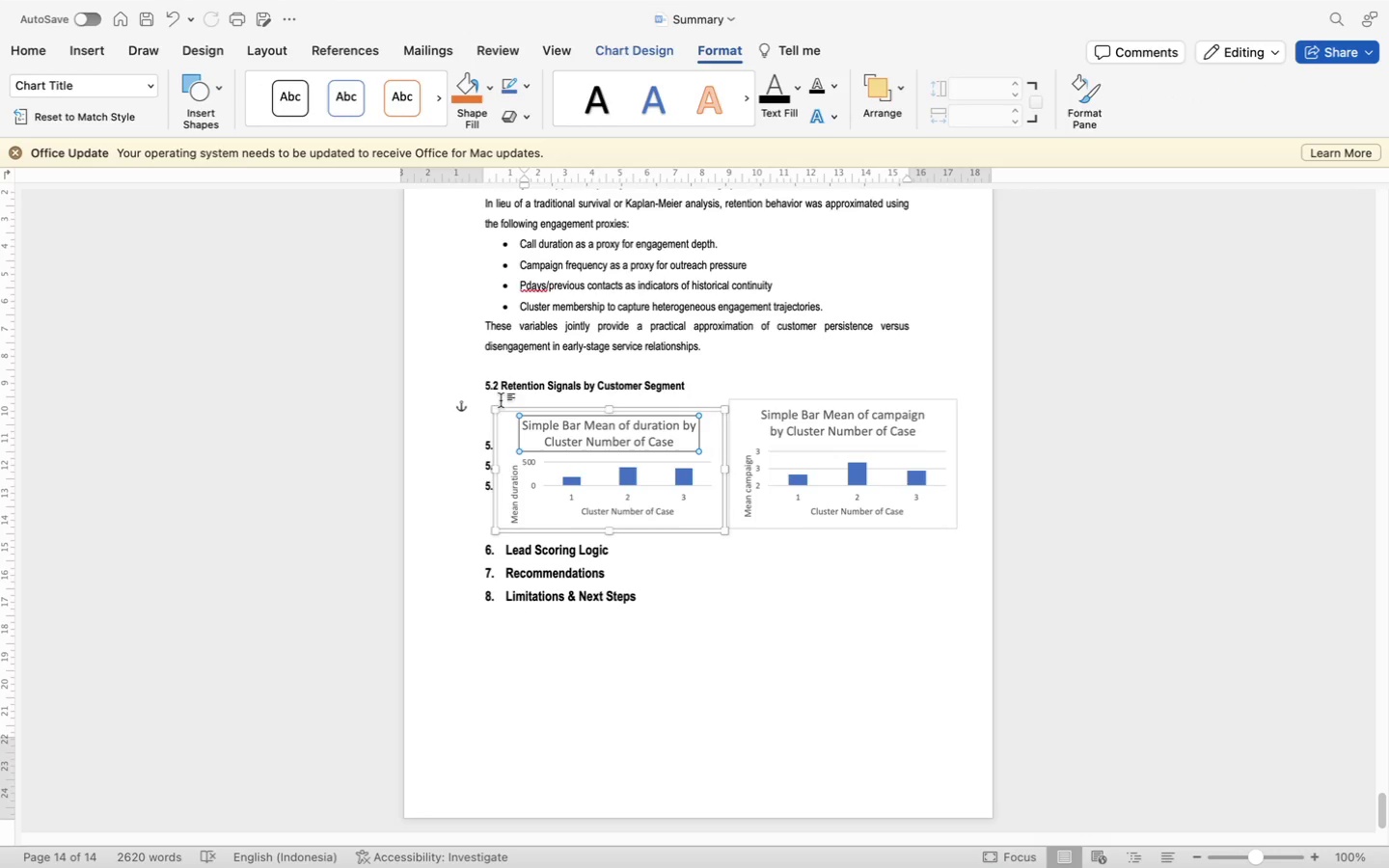 
left_click([504, 402])
 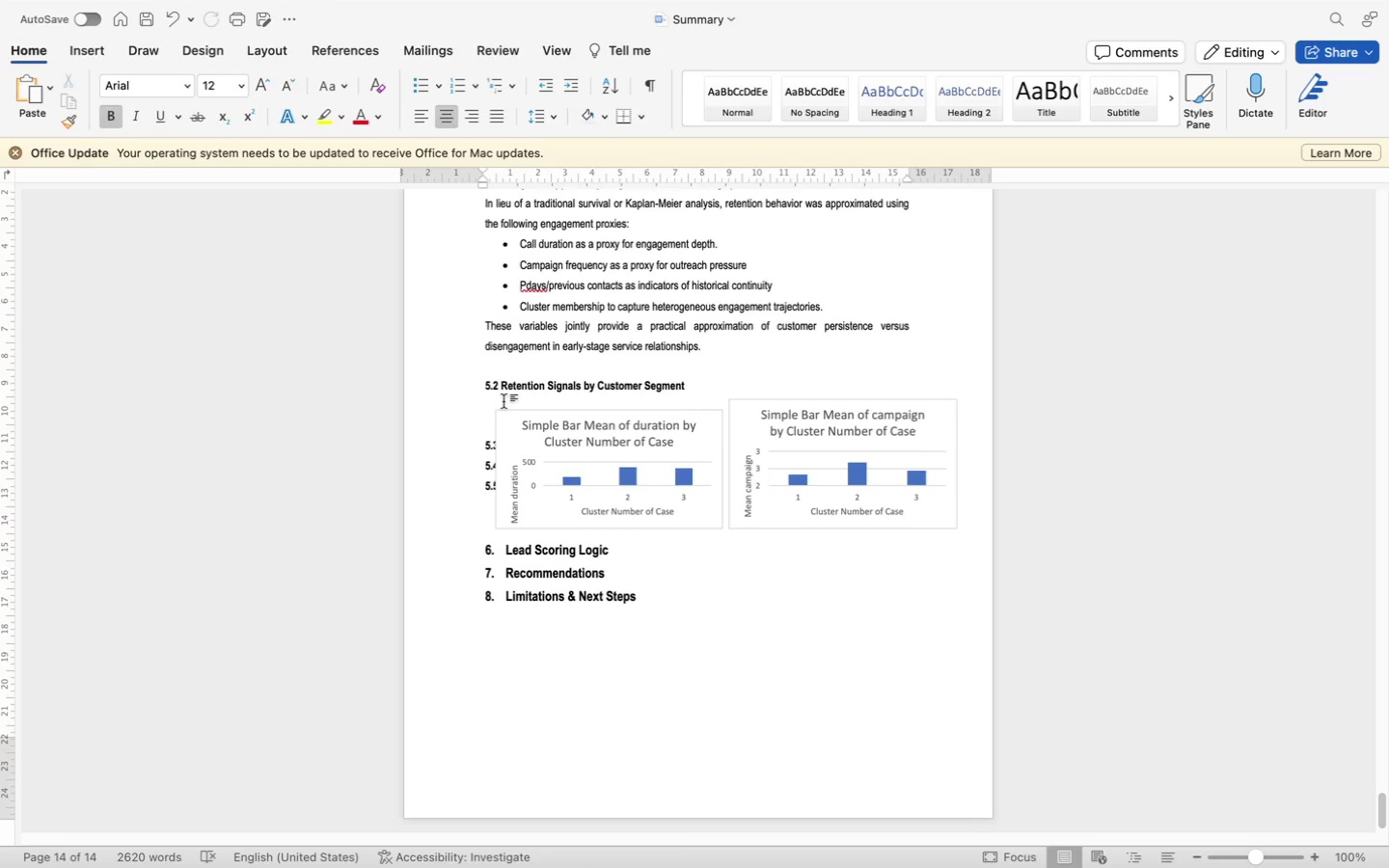 
key(Enter)
 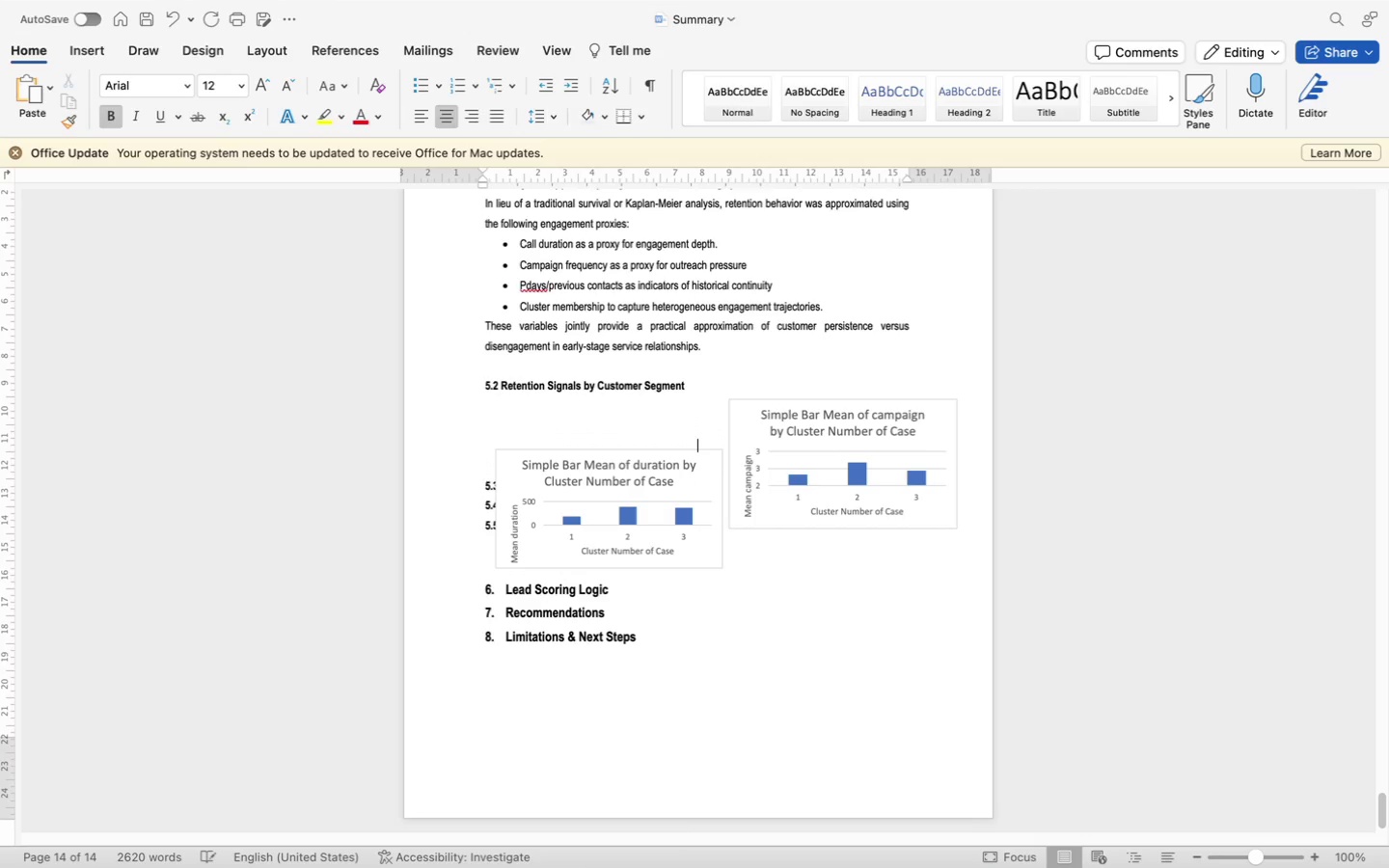 
key(Enter)
 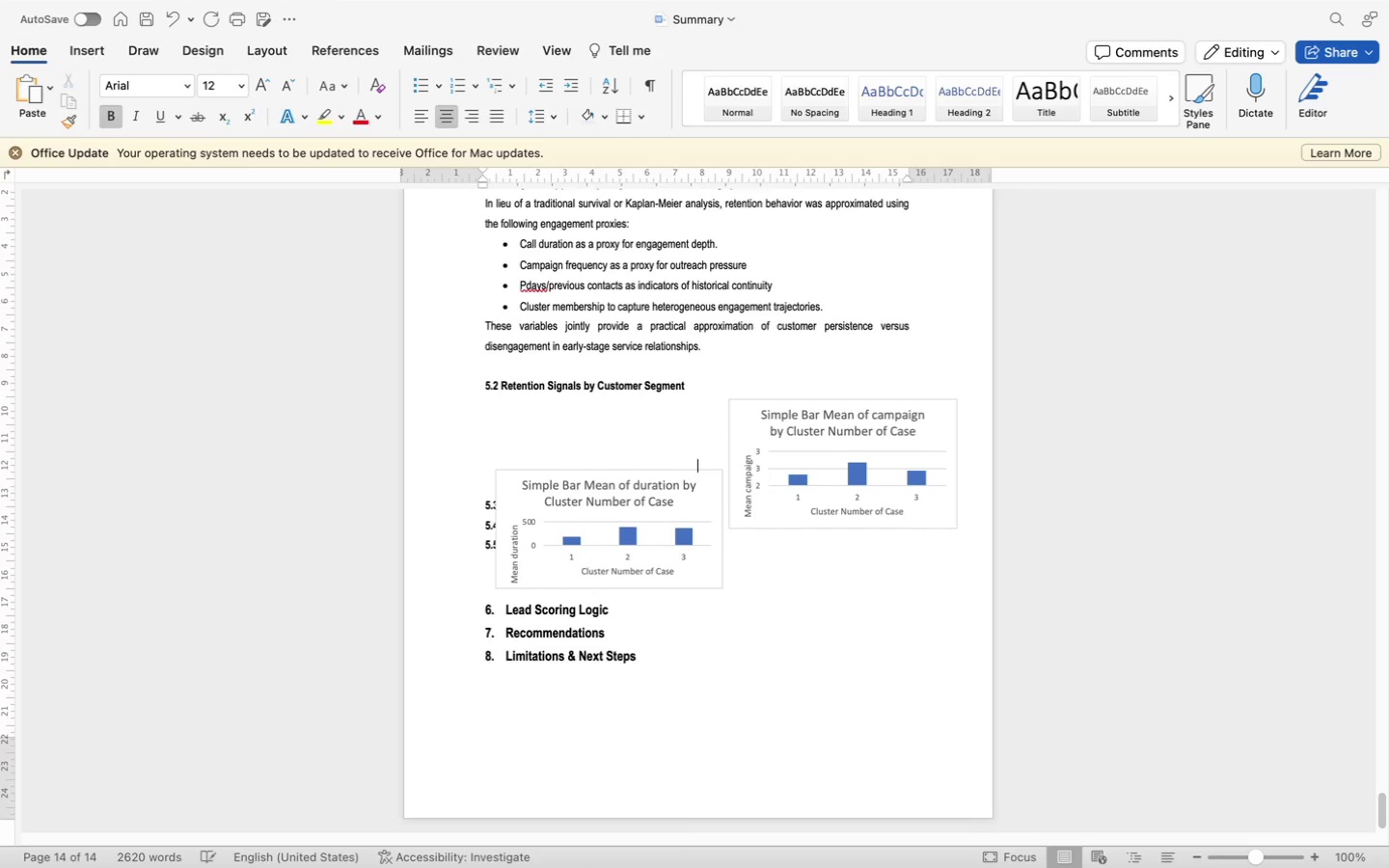 
key(Enter)
 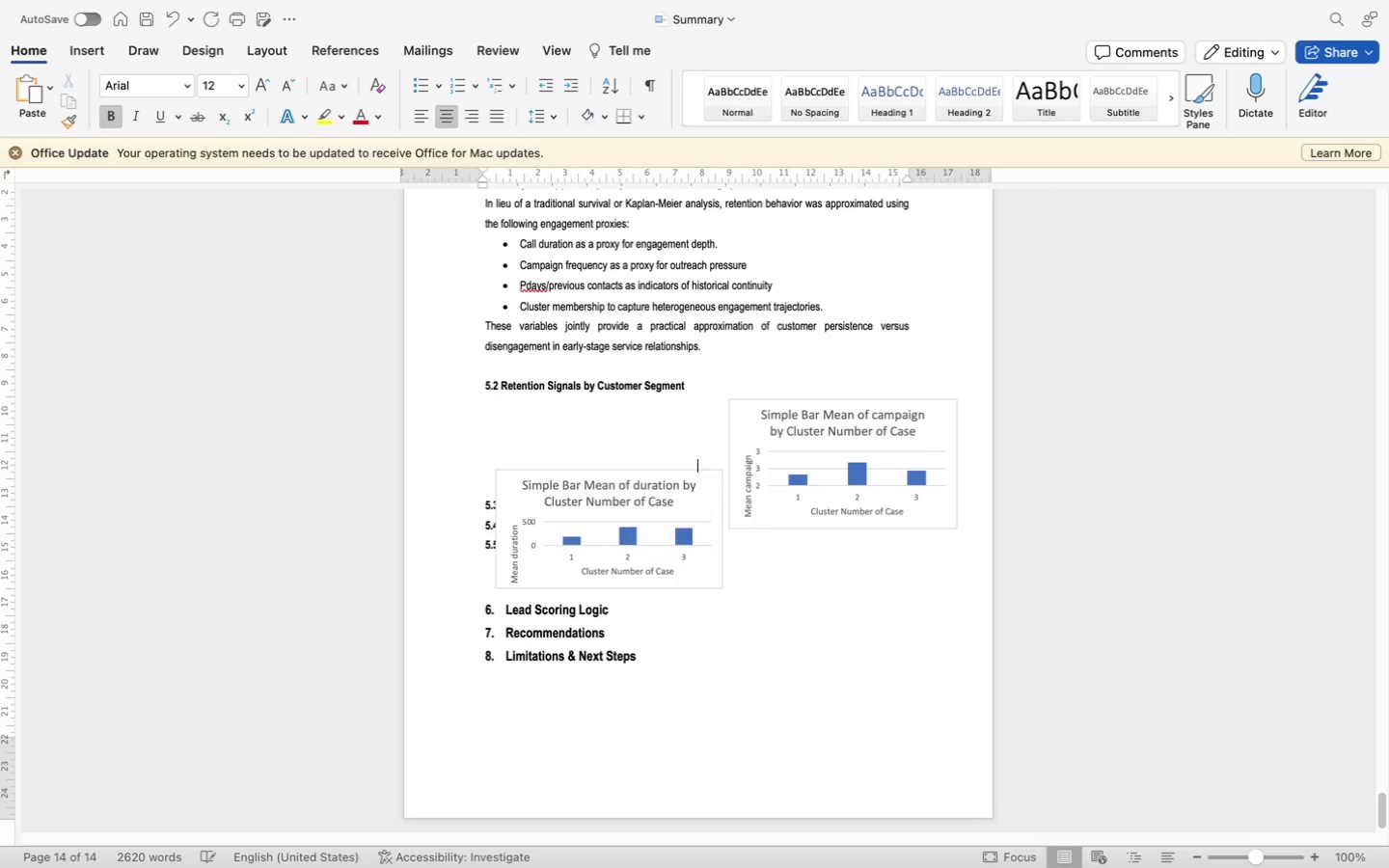 
key(Enter)
 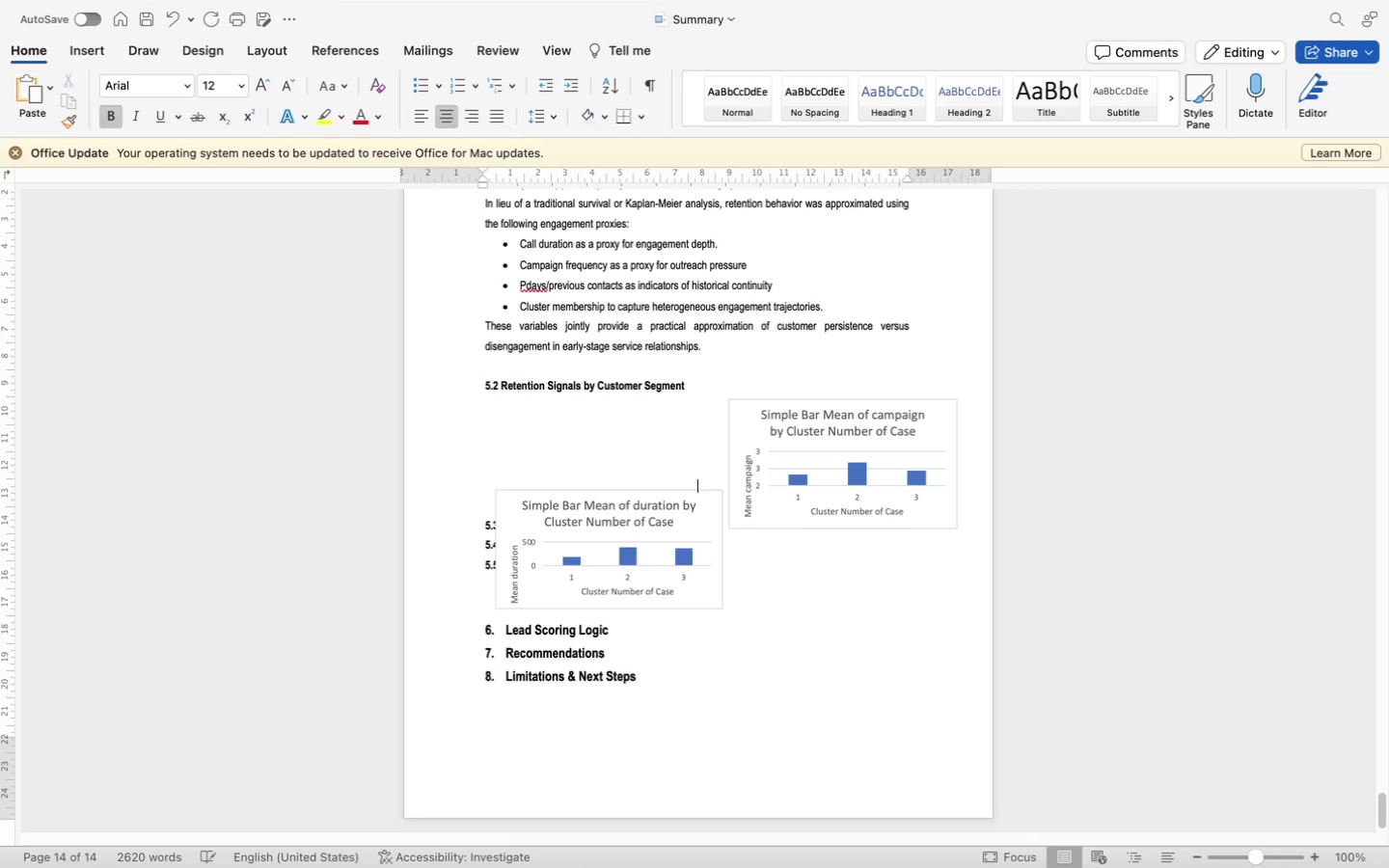 
key(Enter)
 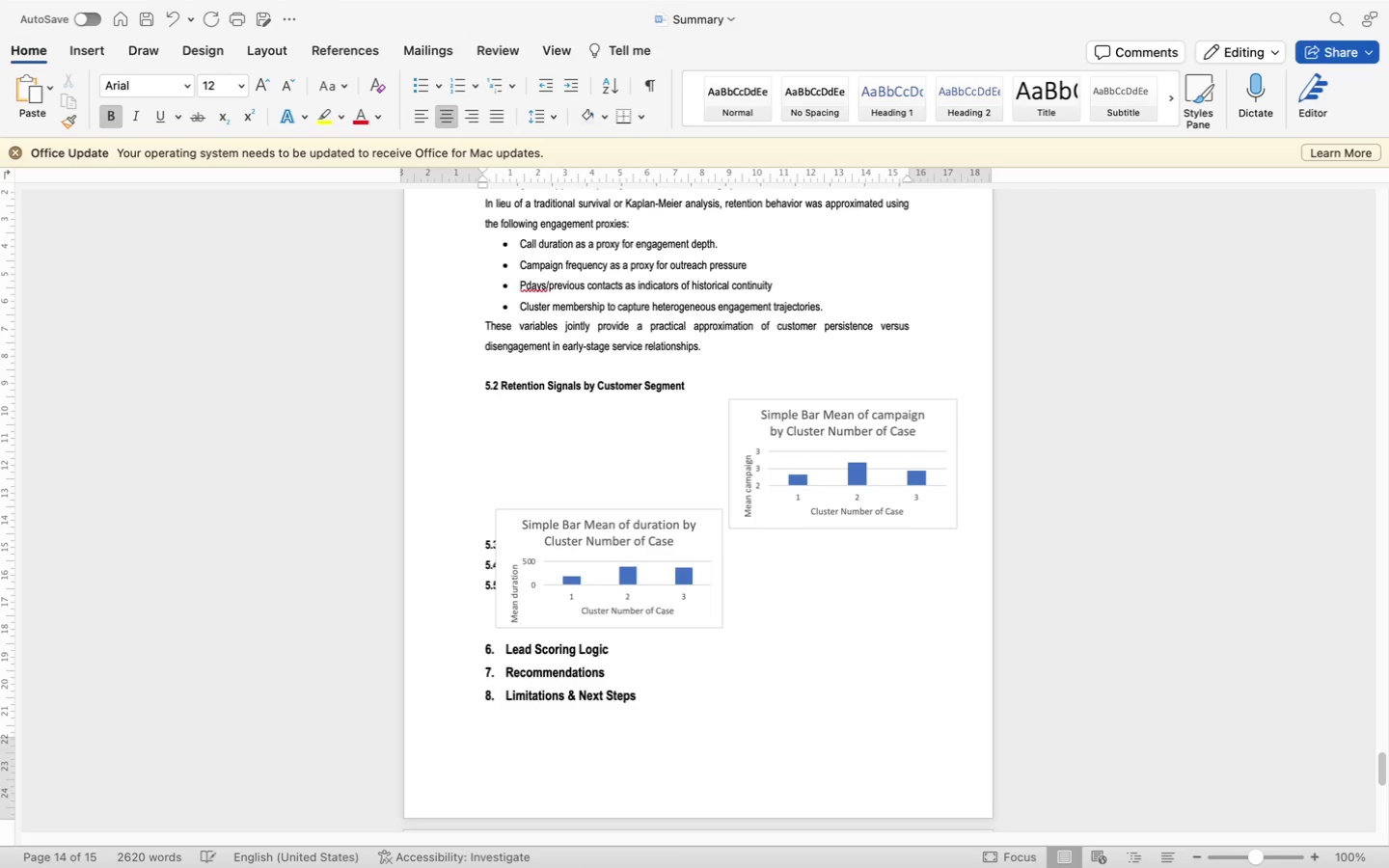 
key(Enter)
 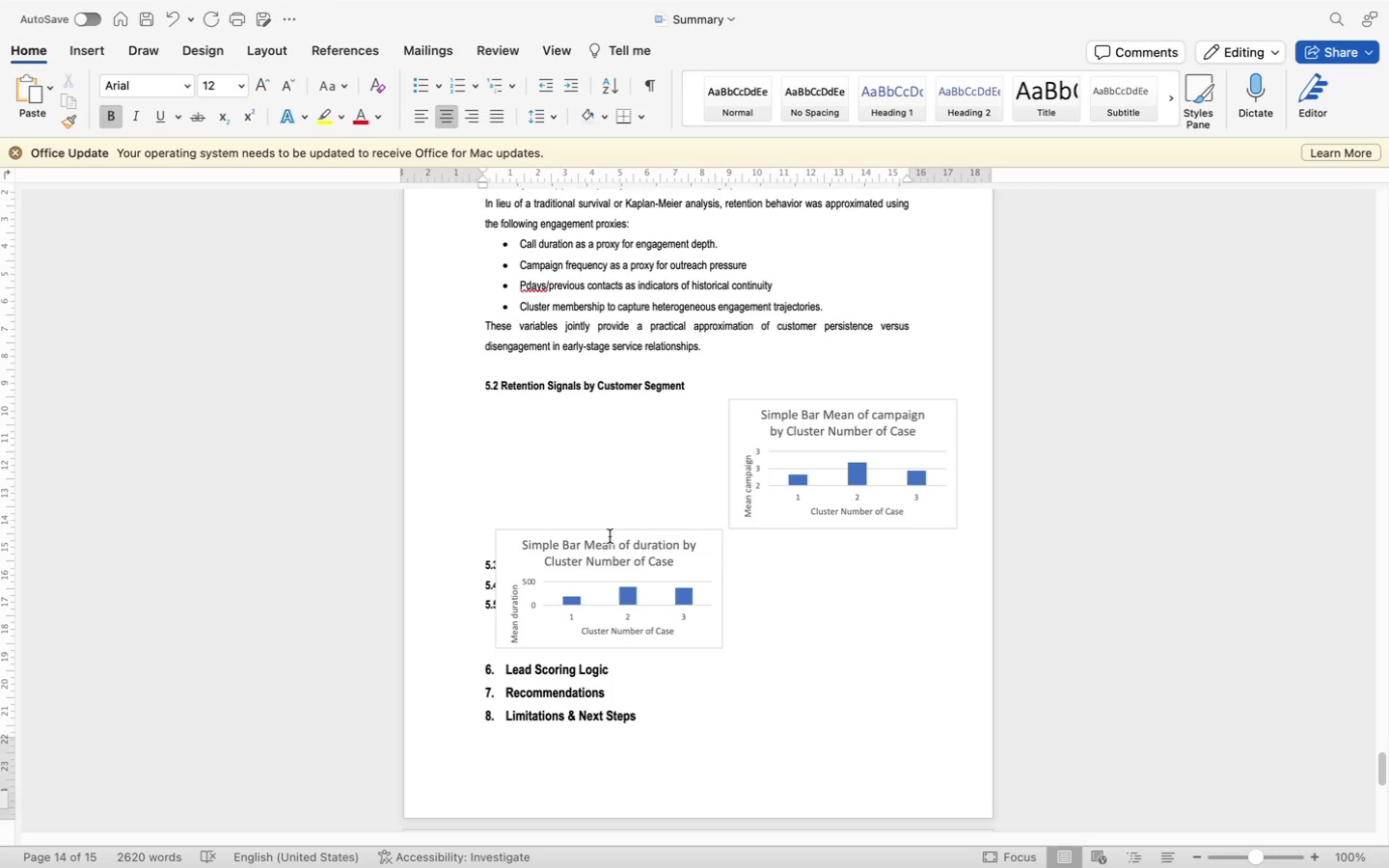 
left_click_drag(start_coordinate=[611, 532], to_coordinate=[611, 495])
 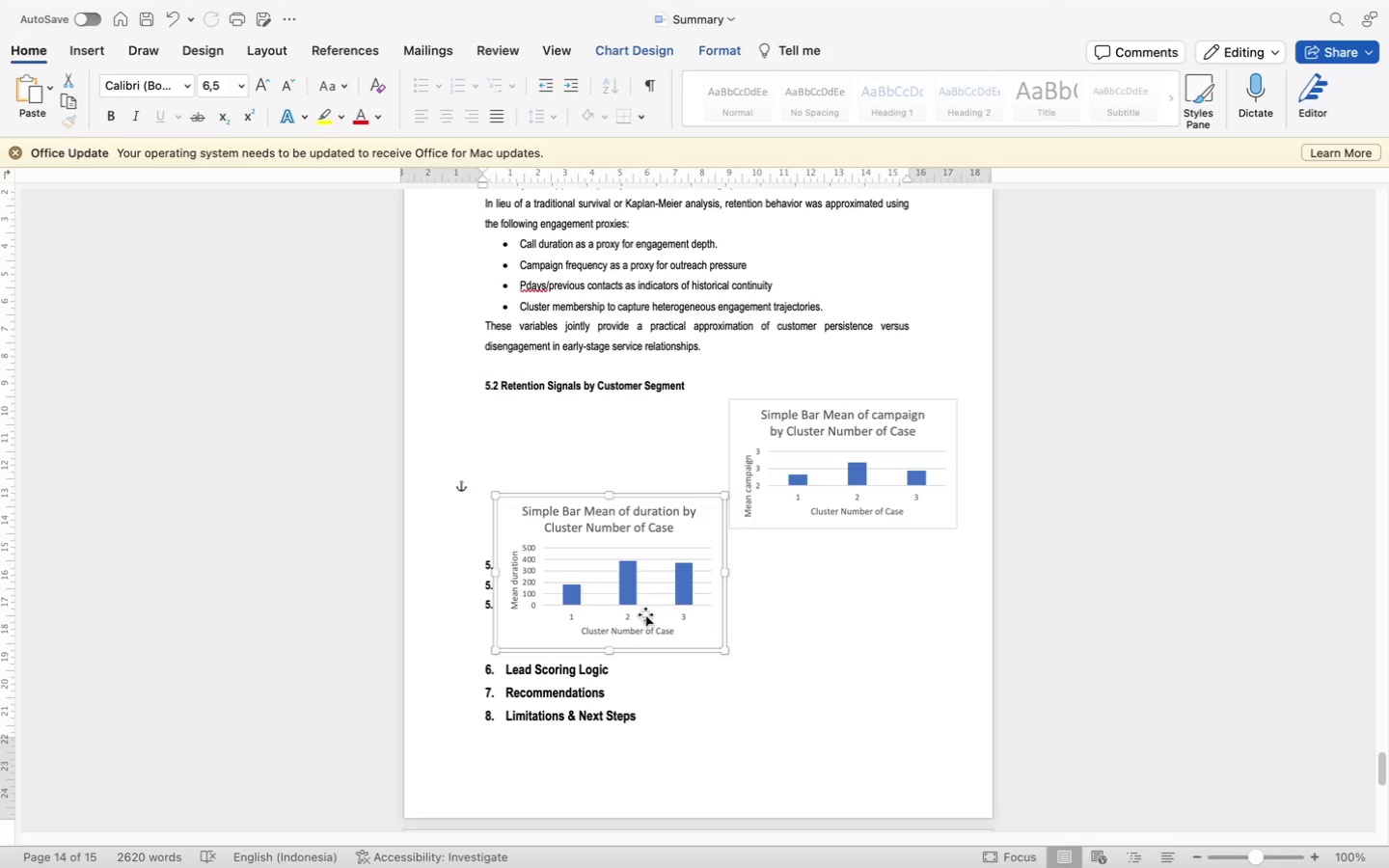 
left_click_drag(start_coordinate=[645, 614], to_coordinate=[645, 519])
 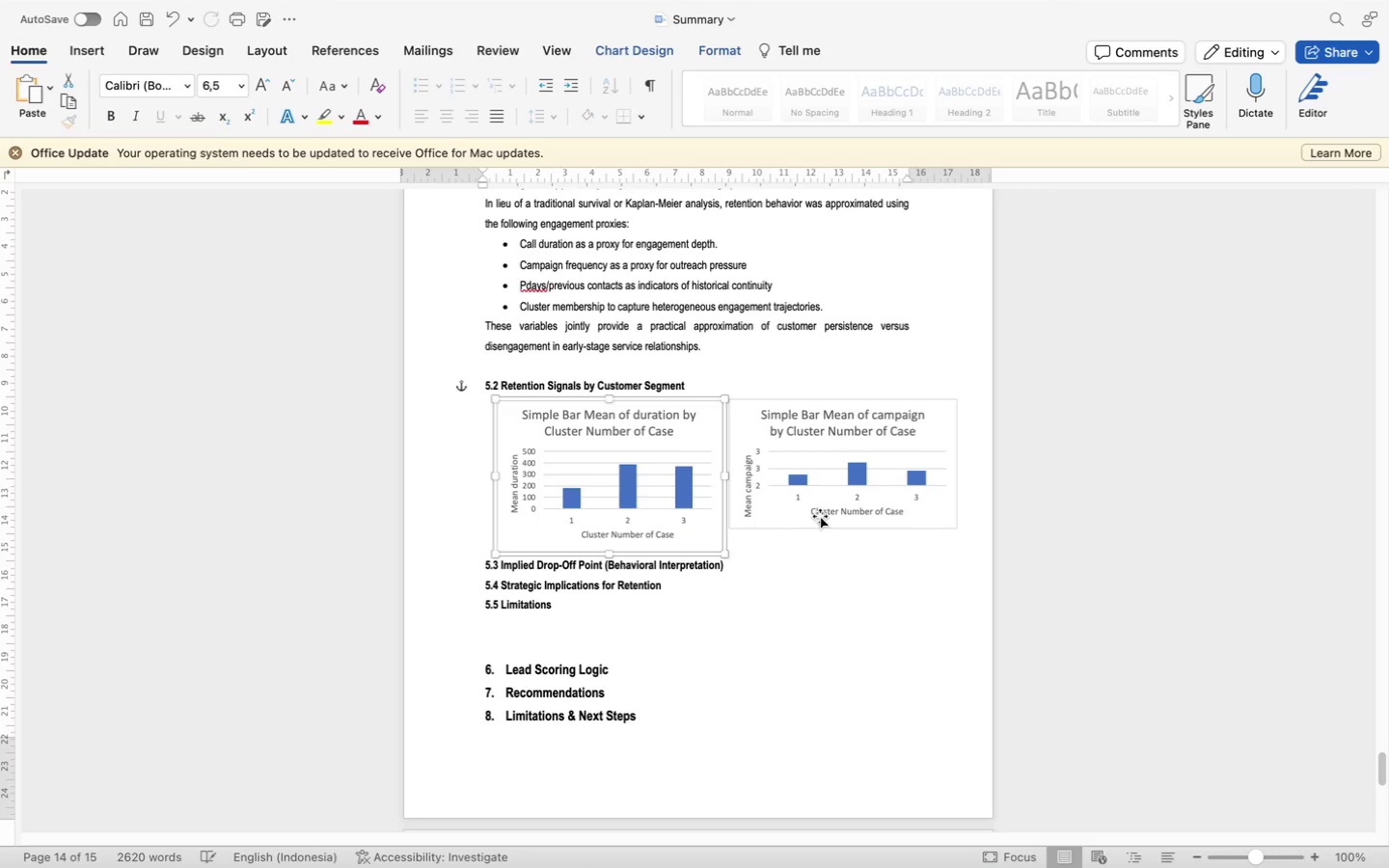 
left_click([820, 516])
 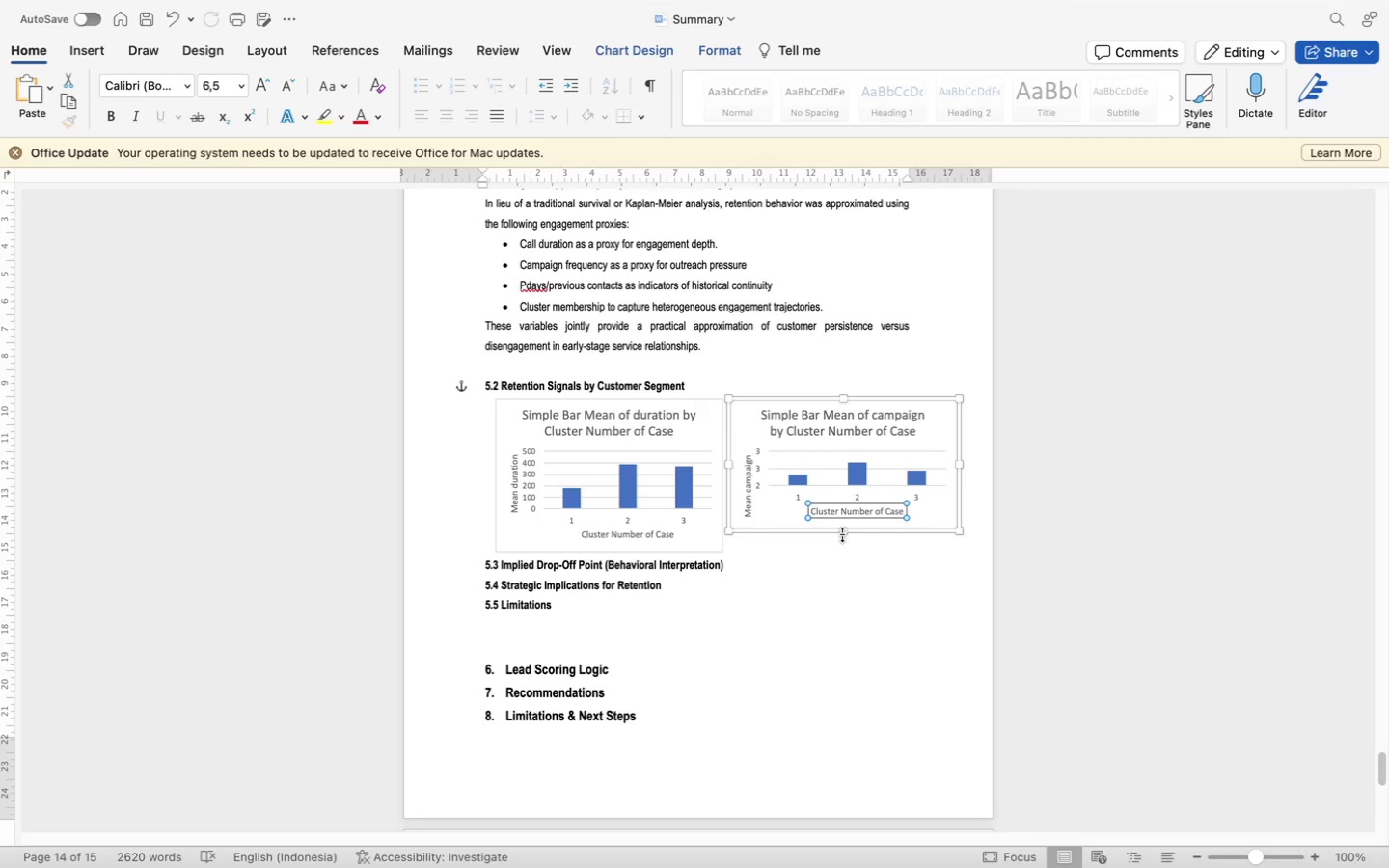 
left_click_drag(start_coordinate=[842, 533], to_coordinate=[843, 548])
 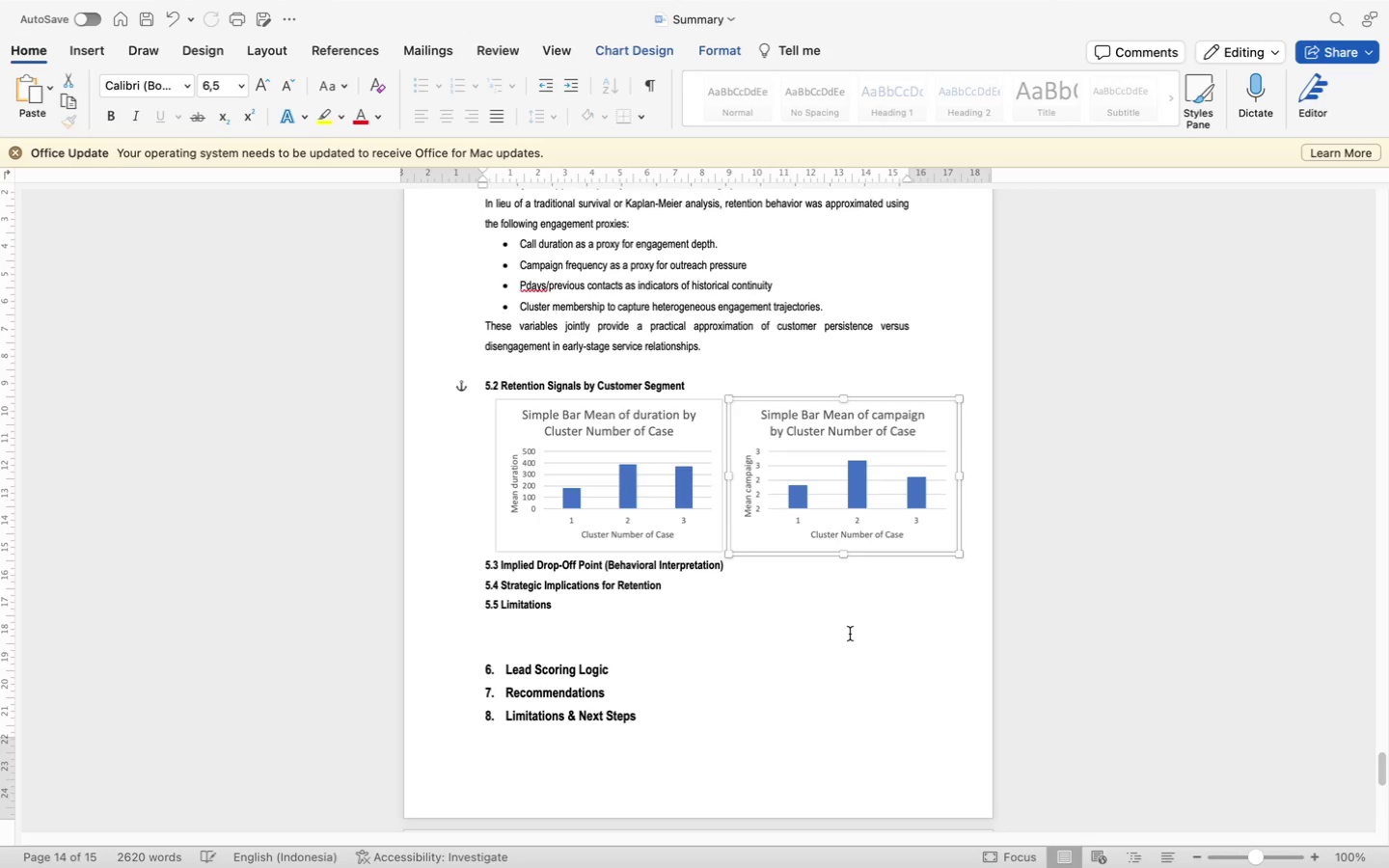 
left_click([850, 634])
 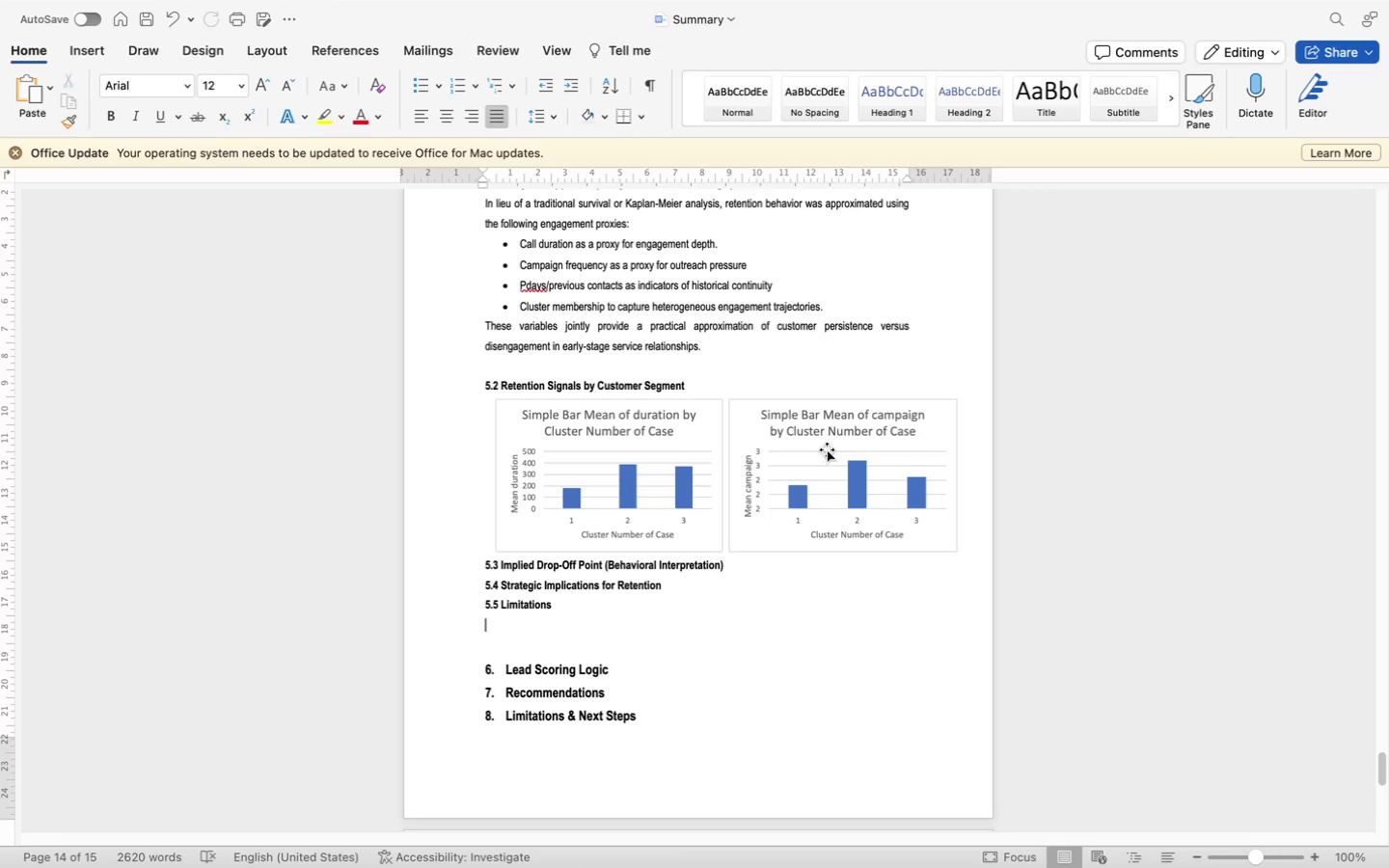 
left_click([847, 405])
 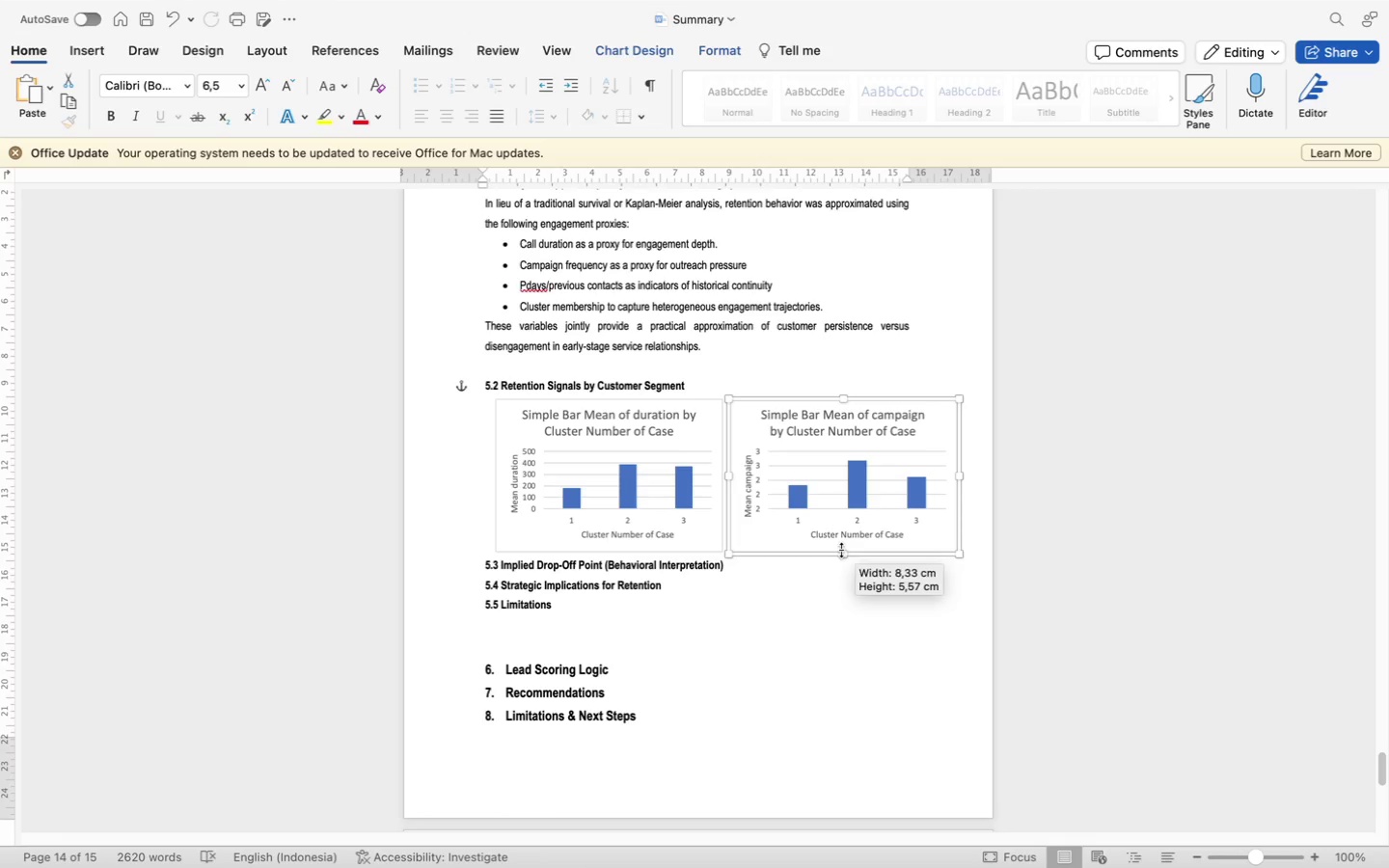 
left_click([822, 606])
 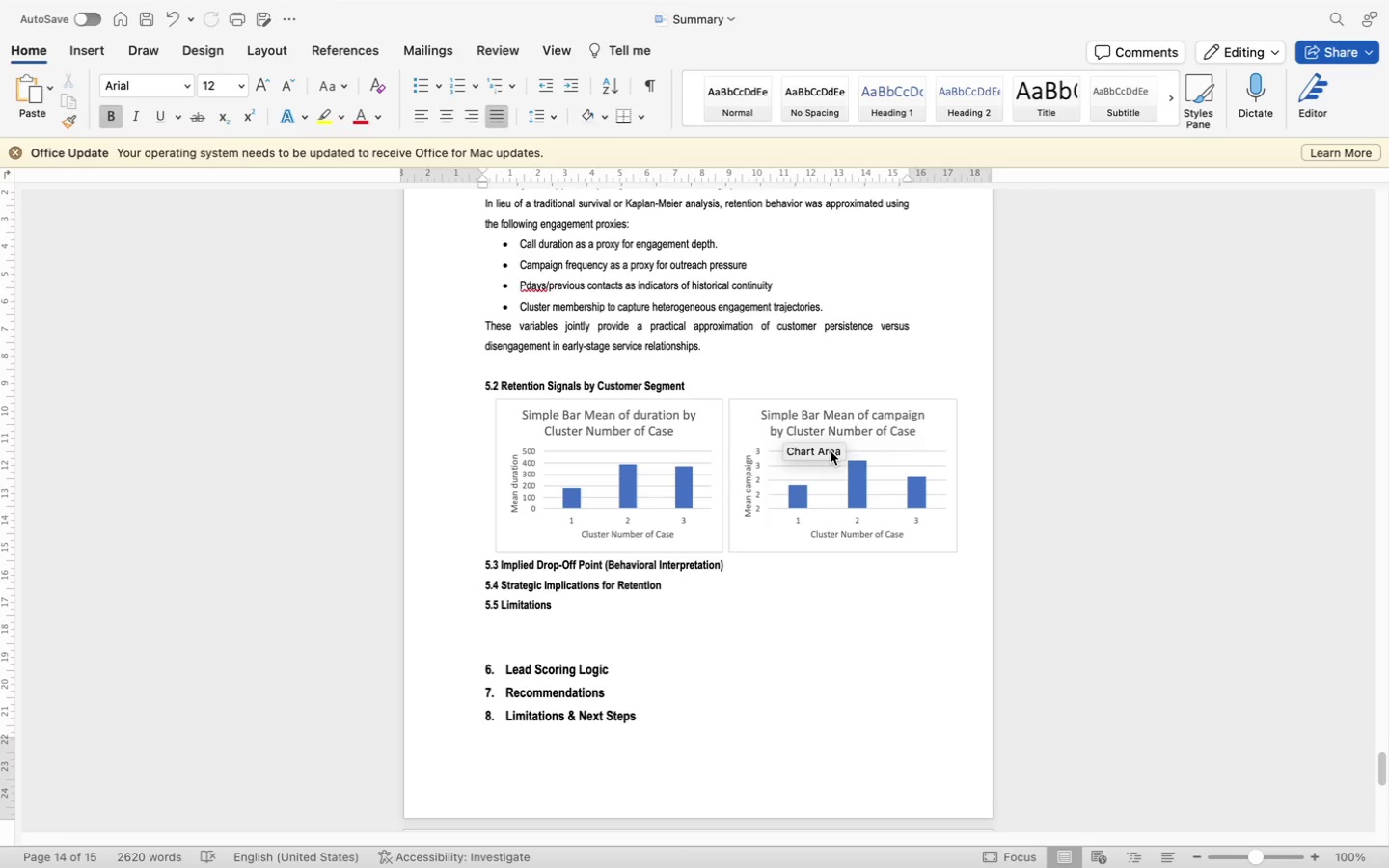 
wait(6.12)
 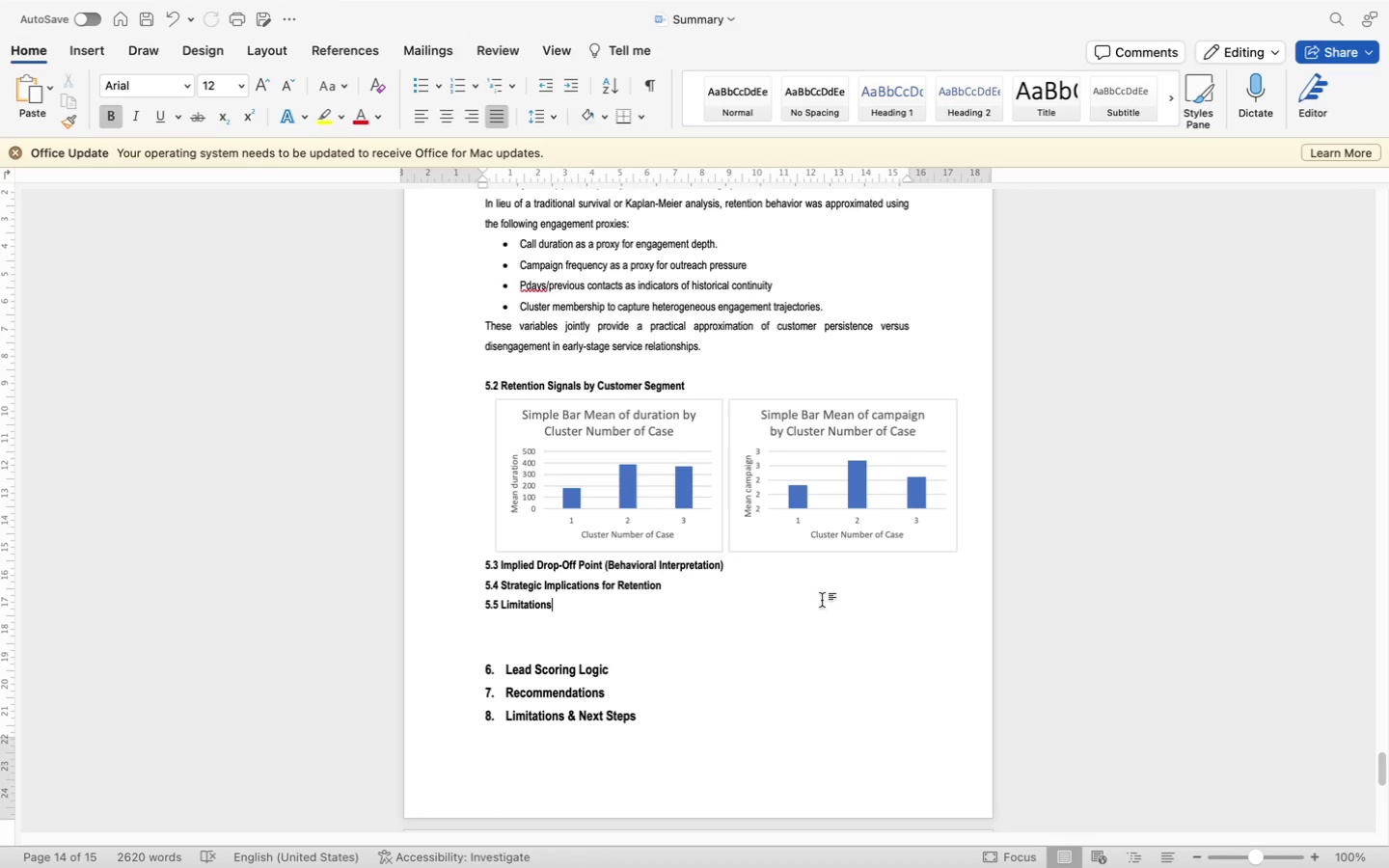 
left_click([844, 388])
 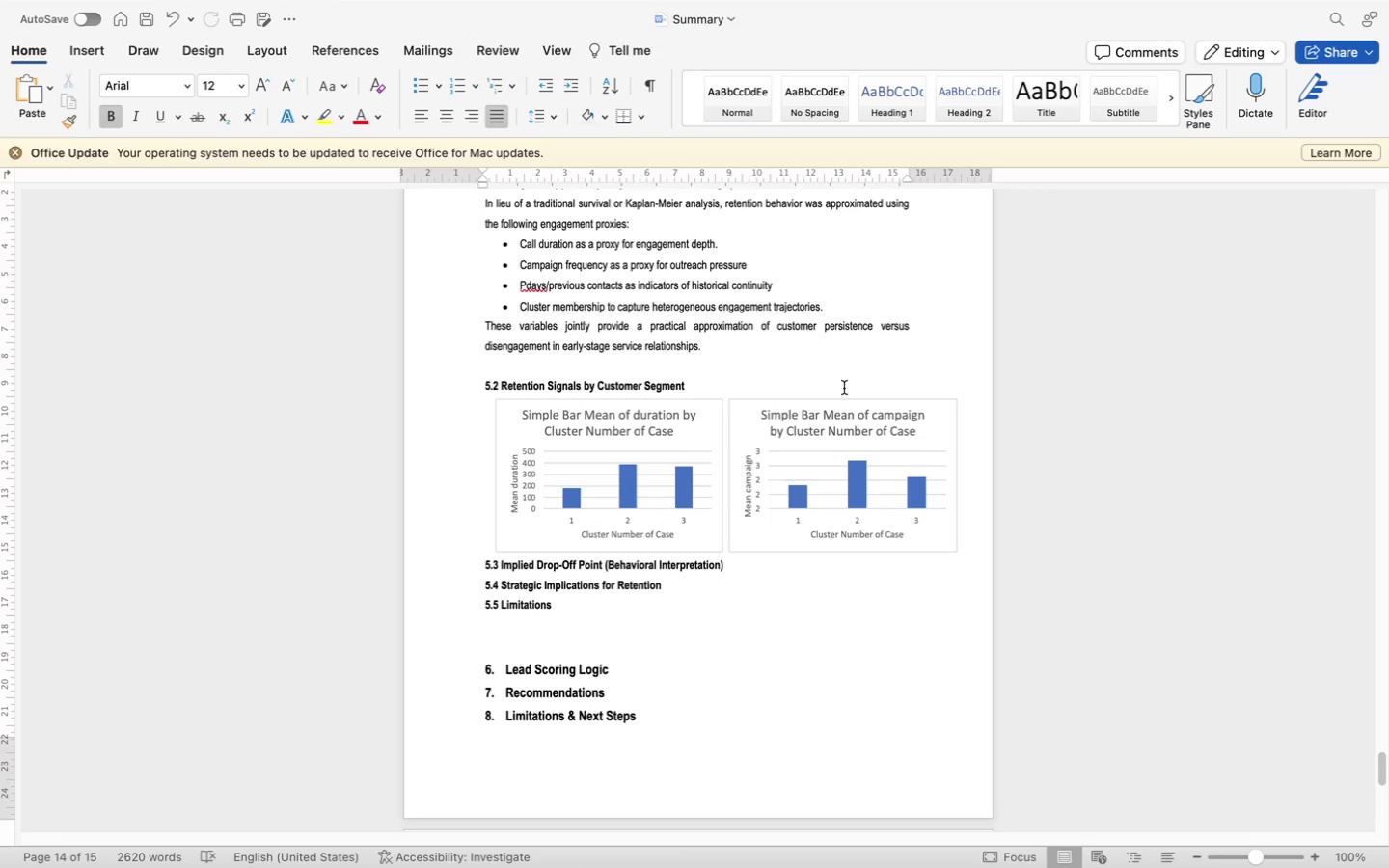 
key(Enter)
 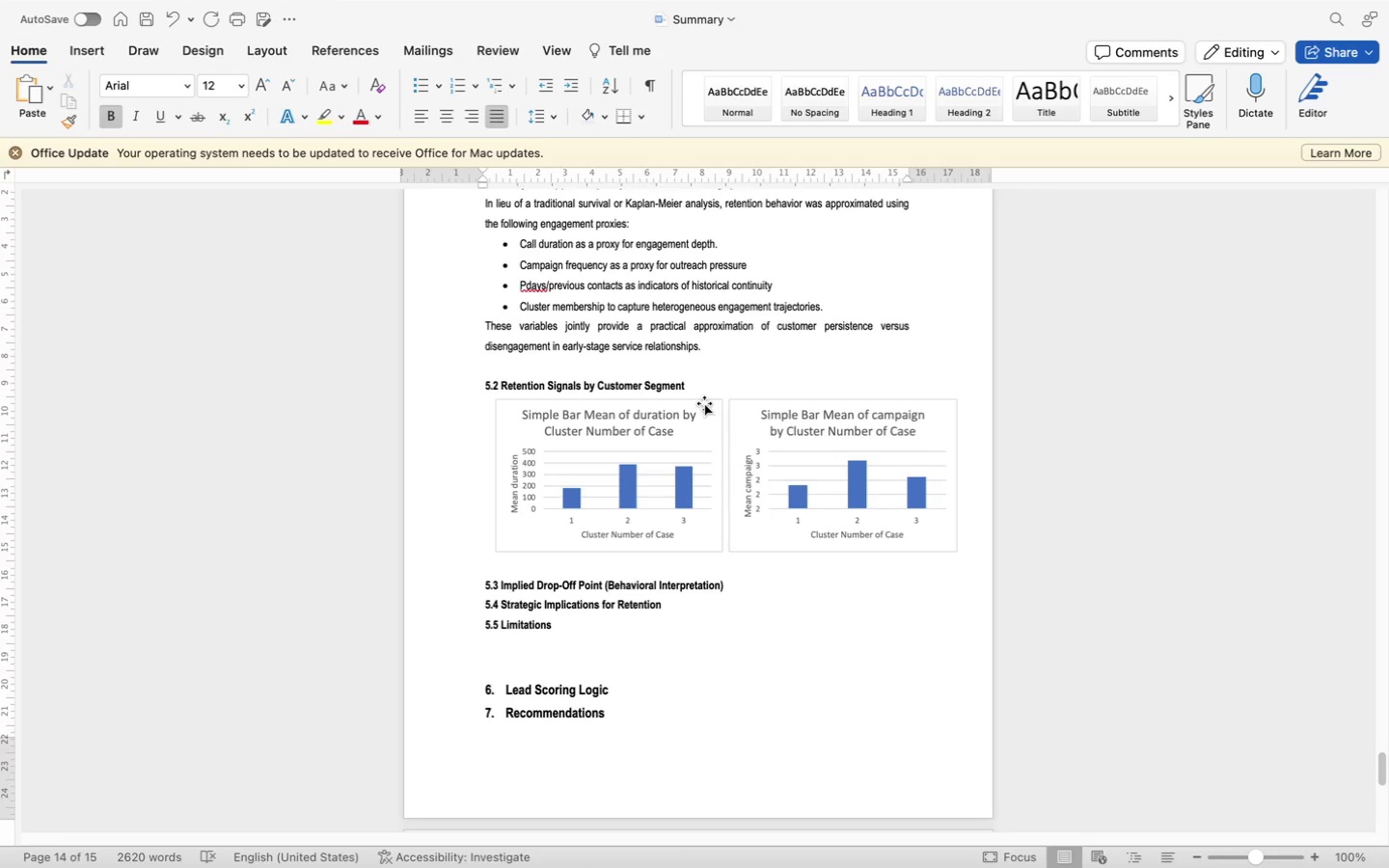 
left_click_drag(start_coordinate=[704, 401], to_coordinate=[704, 412])
 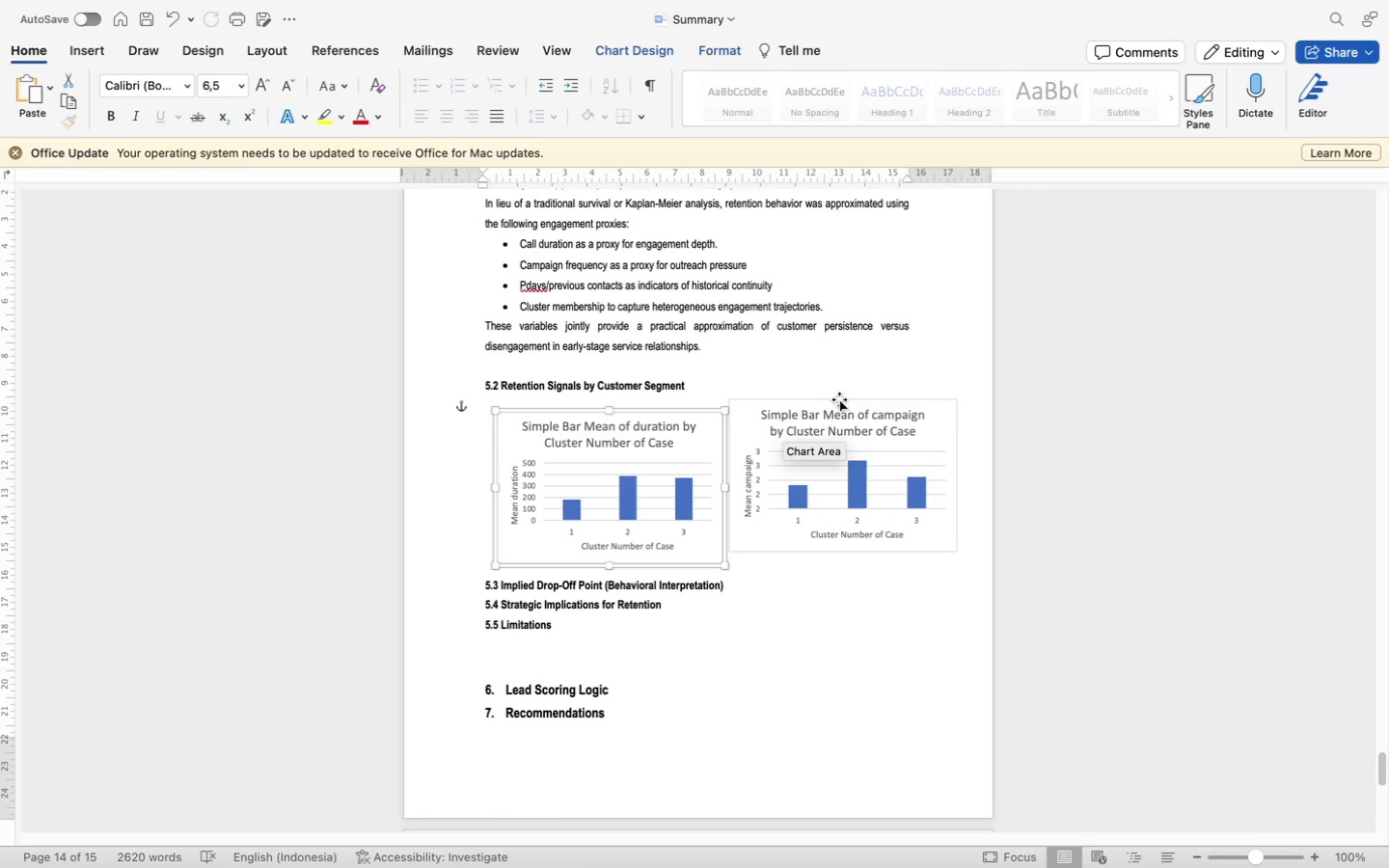 
left_click_drag(start_coordinate=[839, 399], to_coordinate=[839, 412])
 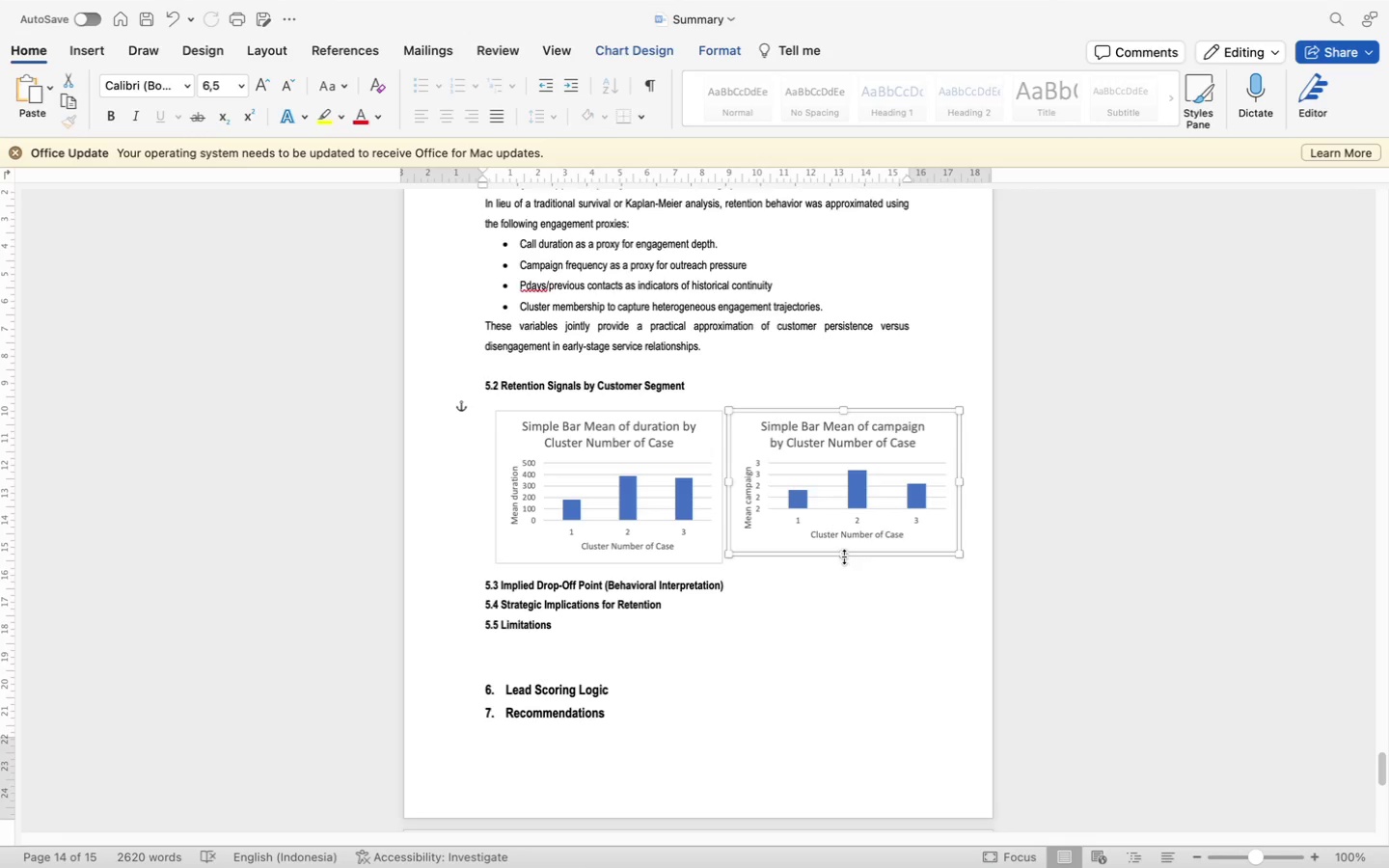 
left_click_drag(start_coordinate=[842, 553], to_coordinate=[842, 558])
 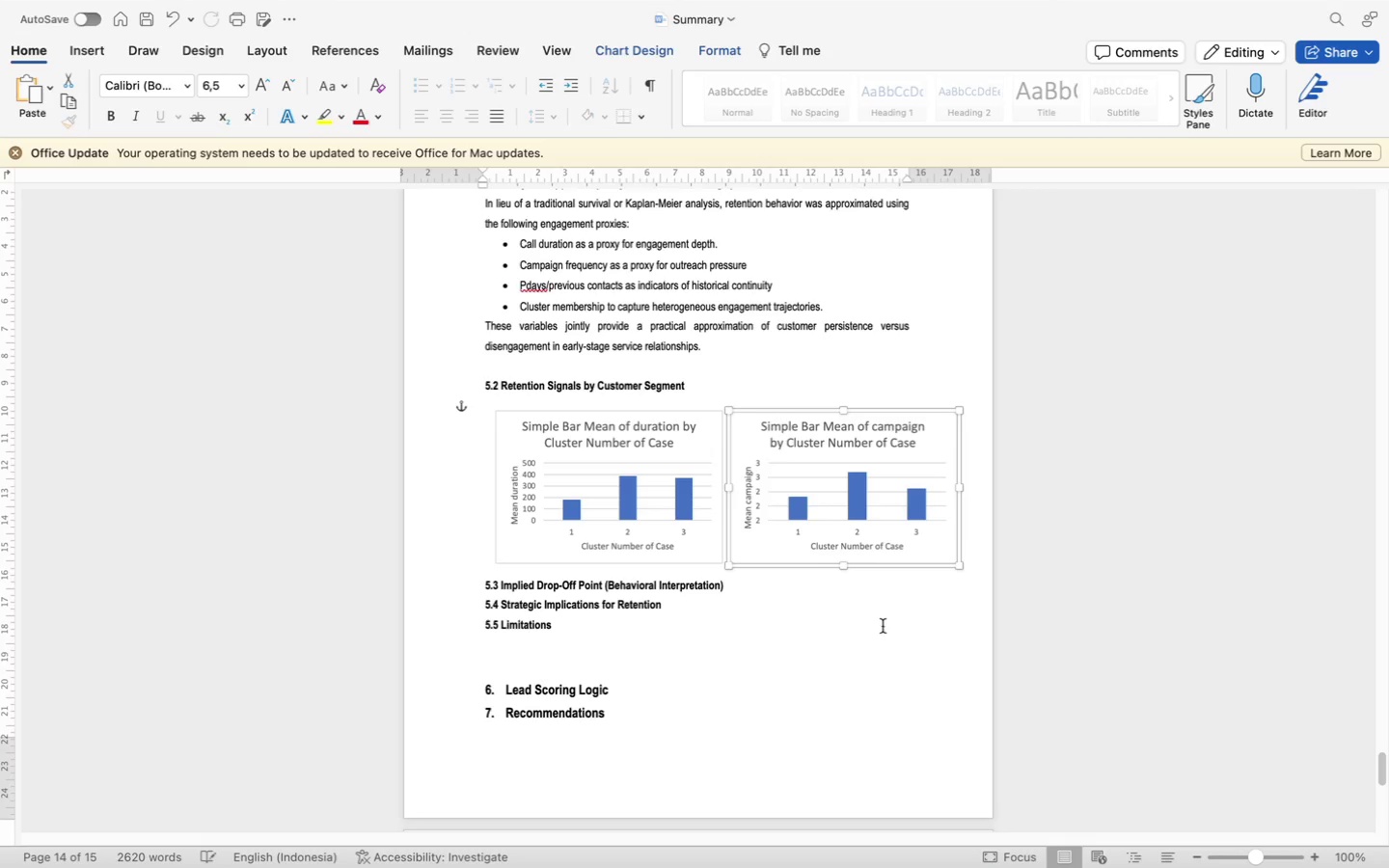 
left_click([885, 656])
 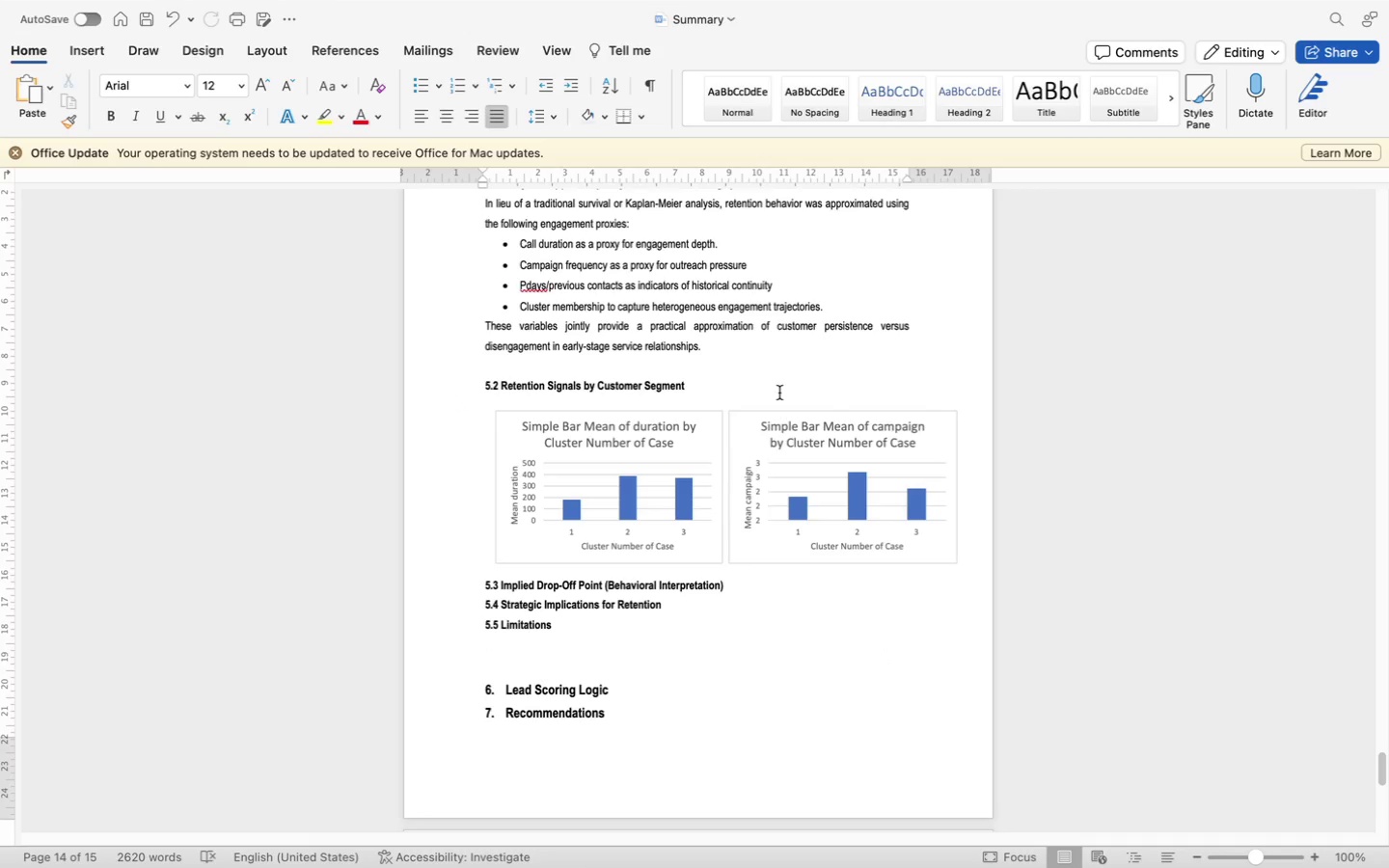 
left_click([780, 397])
 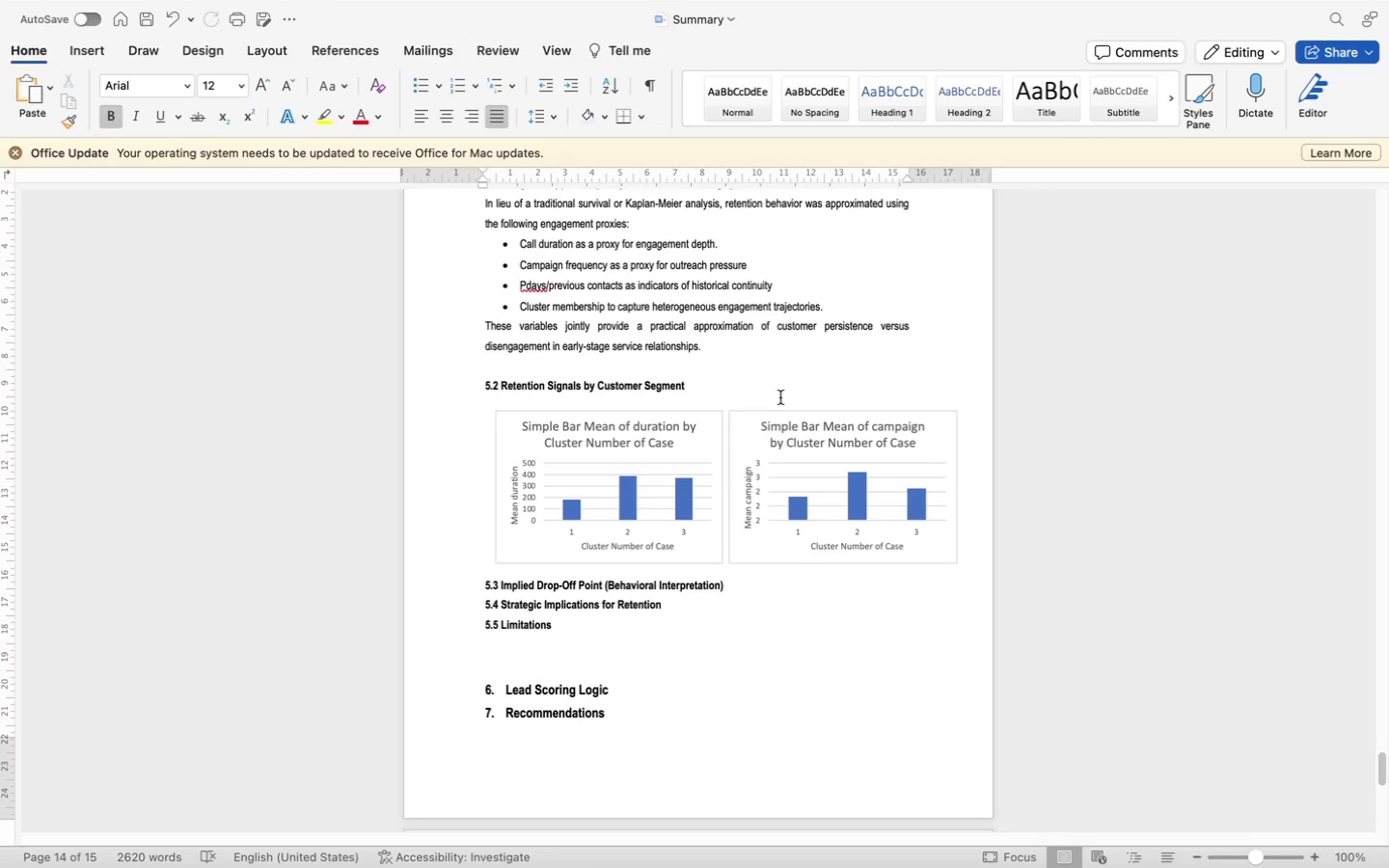 
key(Enter)
 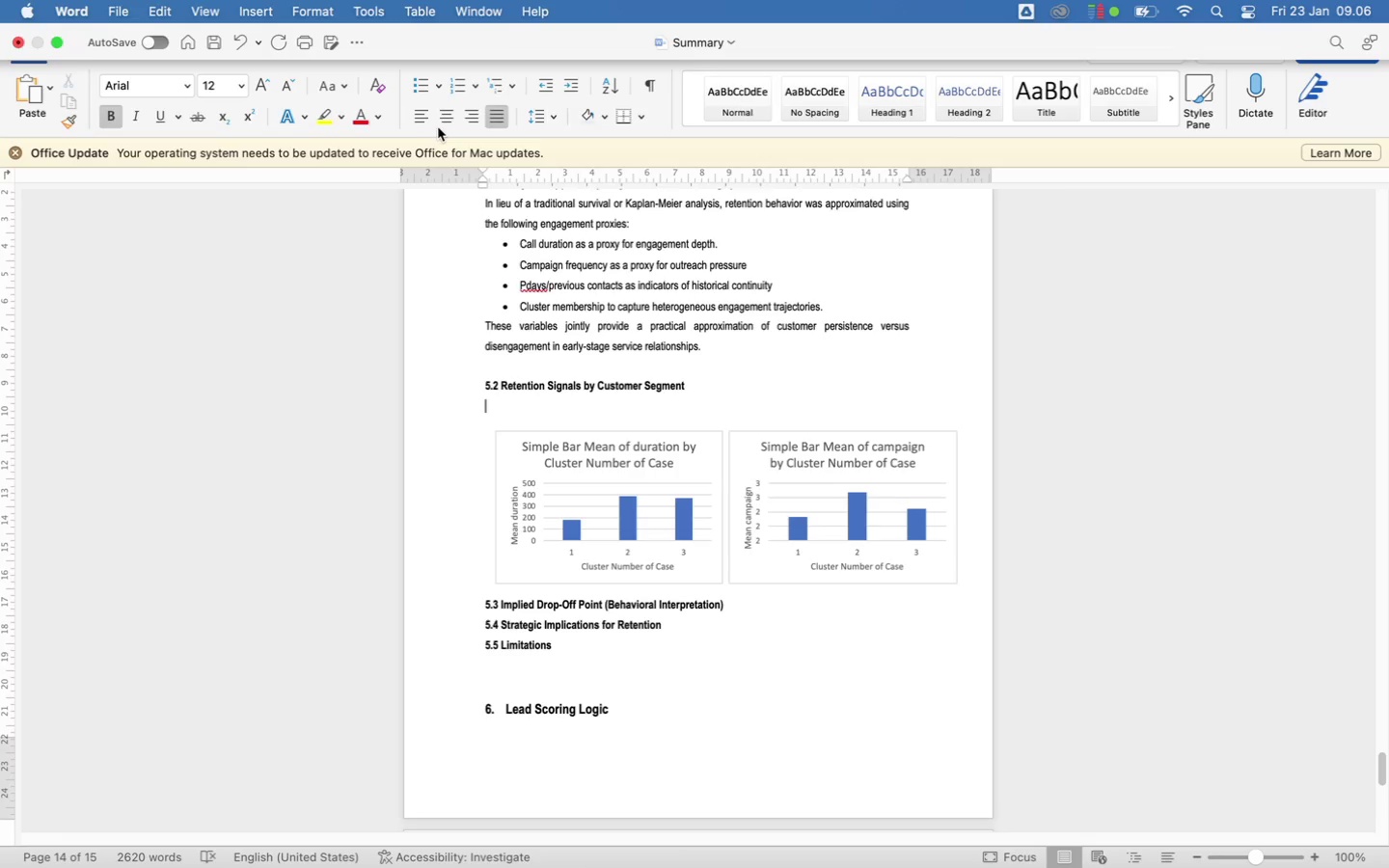 
left_click([449, 122])
 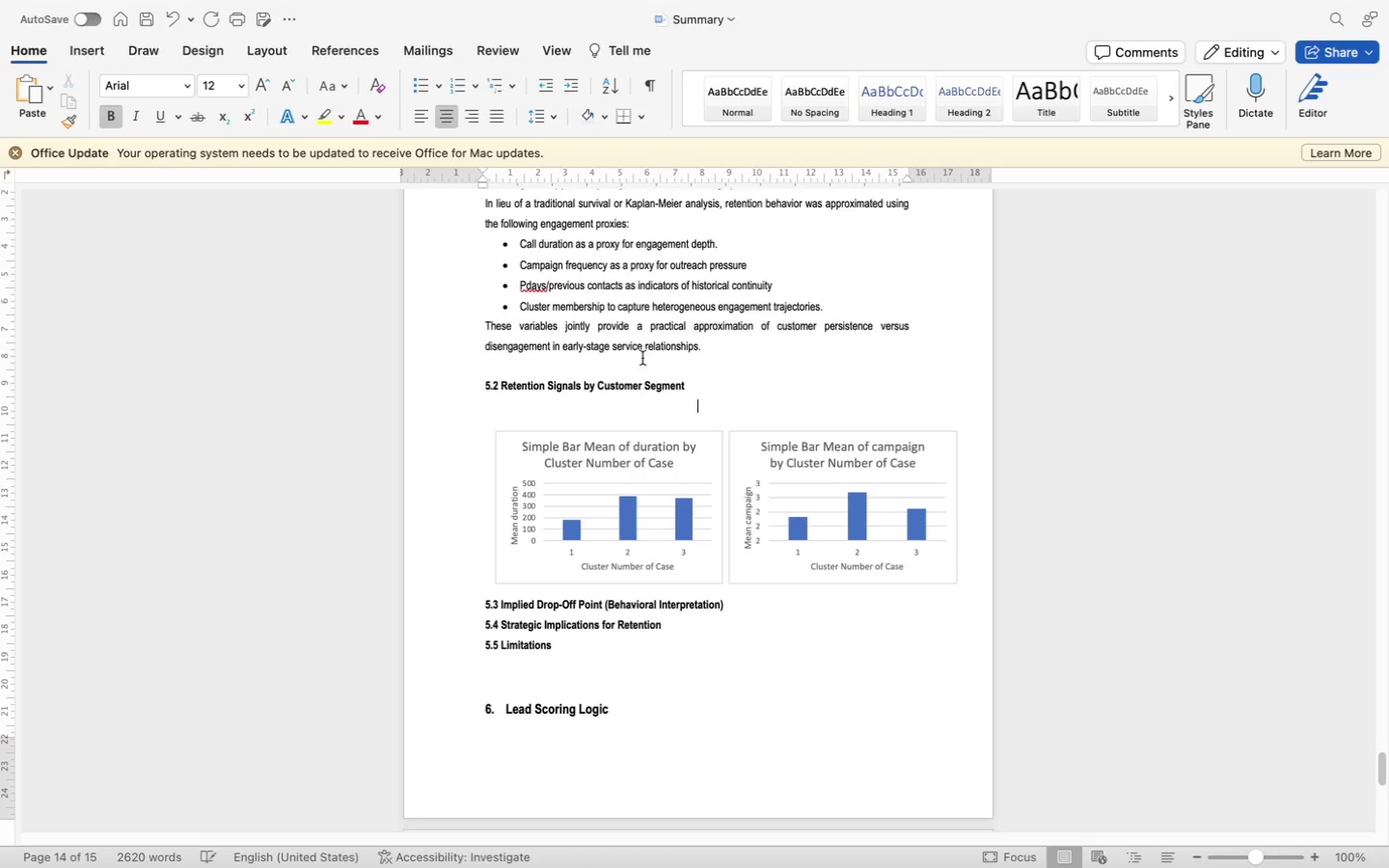 
scroll: coordinate [655, 369], scroll_direction: up, amount: 243.0
 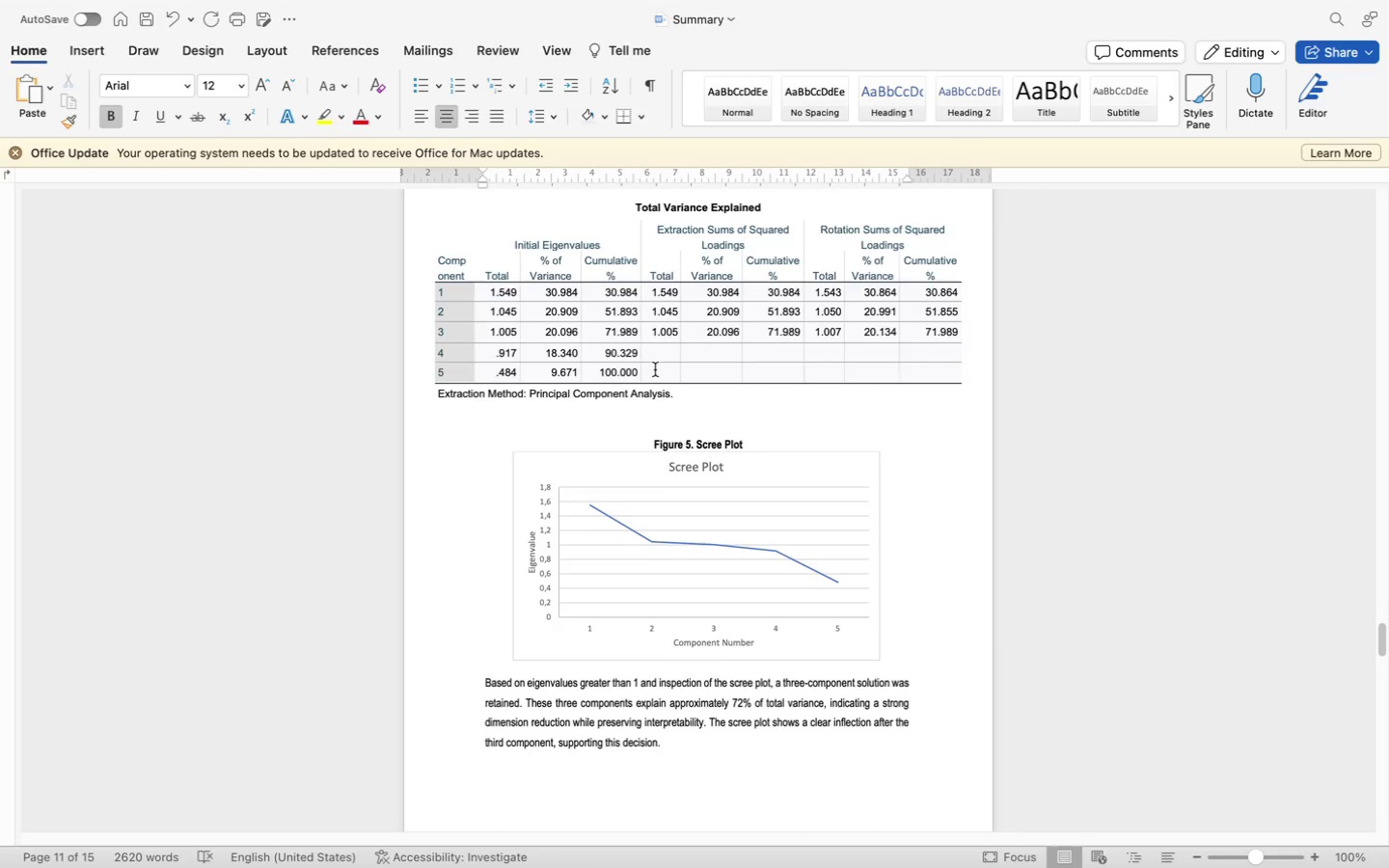 
scroll: coordinate [655, 369], scroll_direction: down, amount: 204.0
 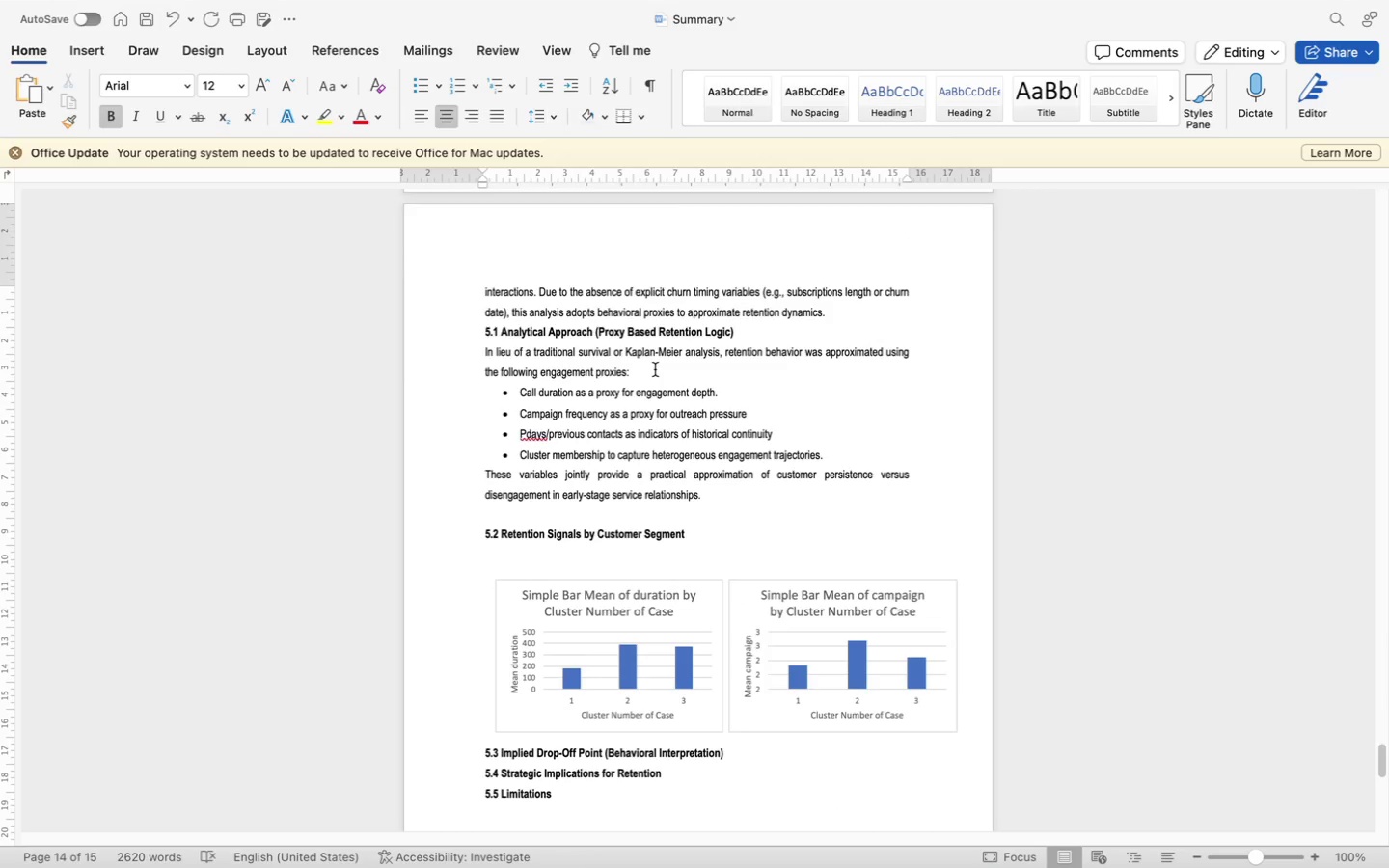 
type(Figure 6. )
 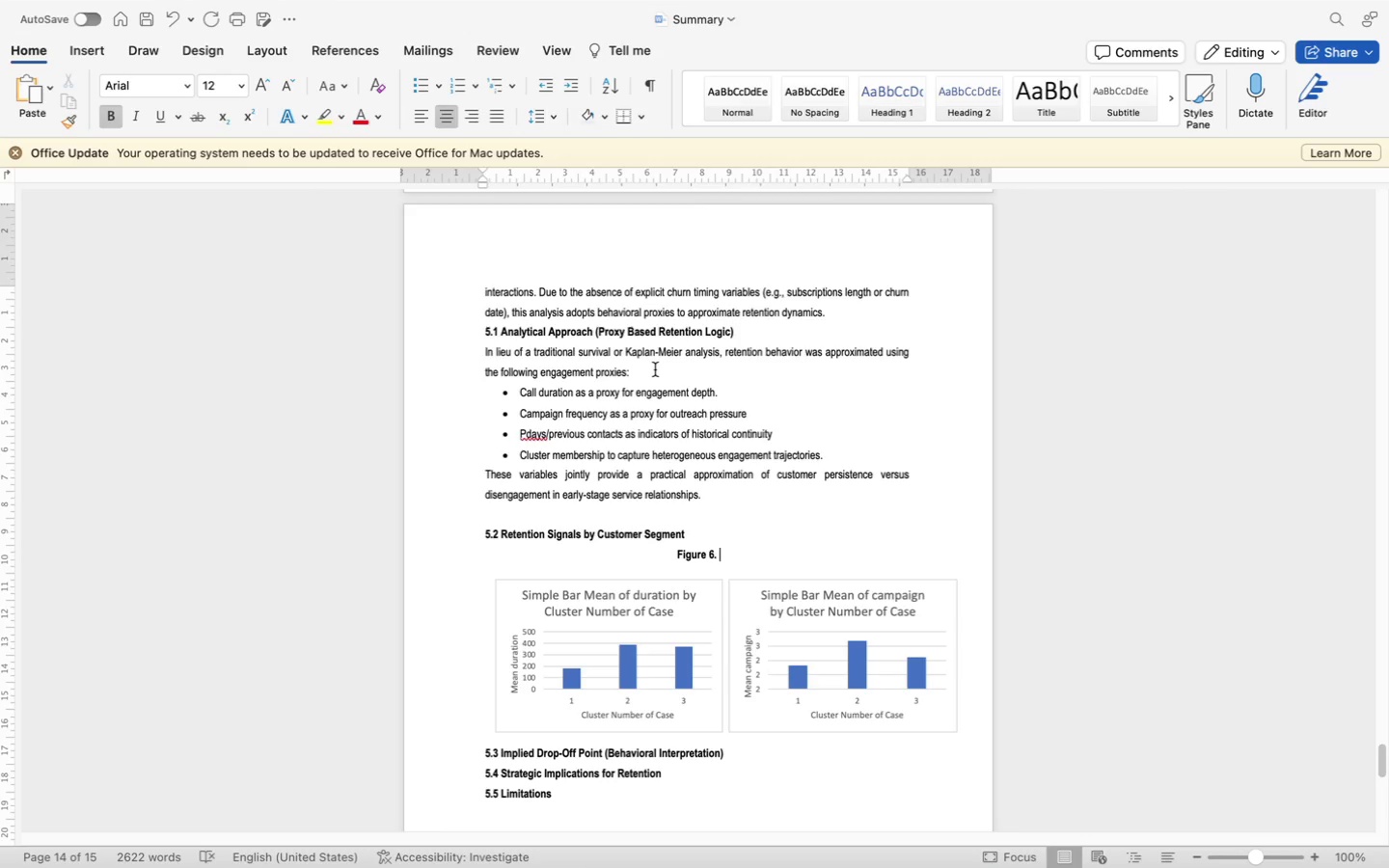 
wait(9.08)
 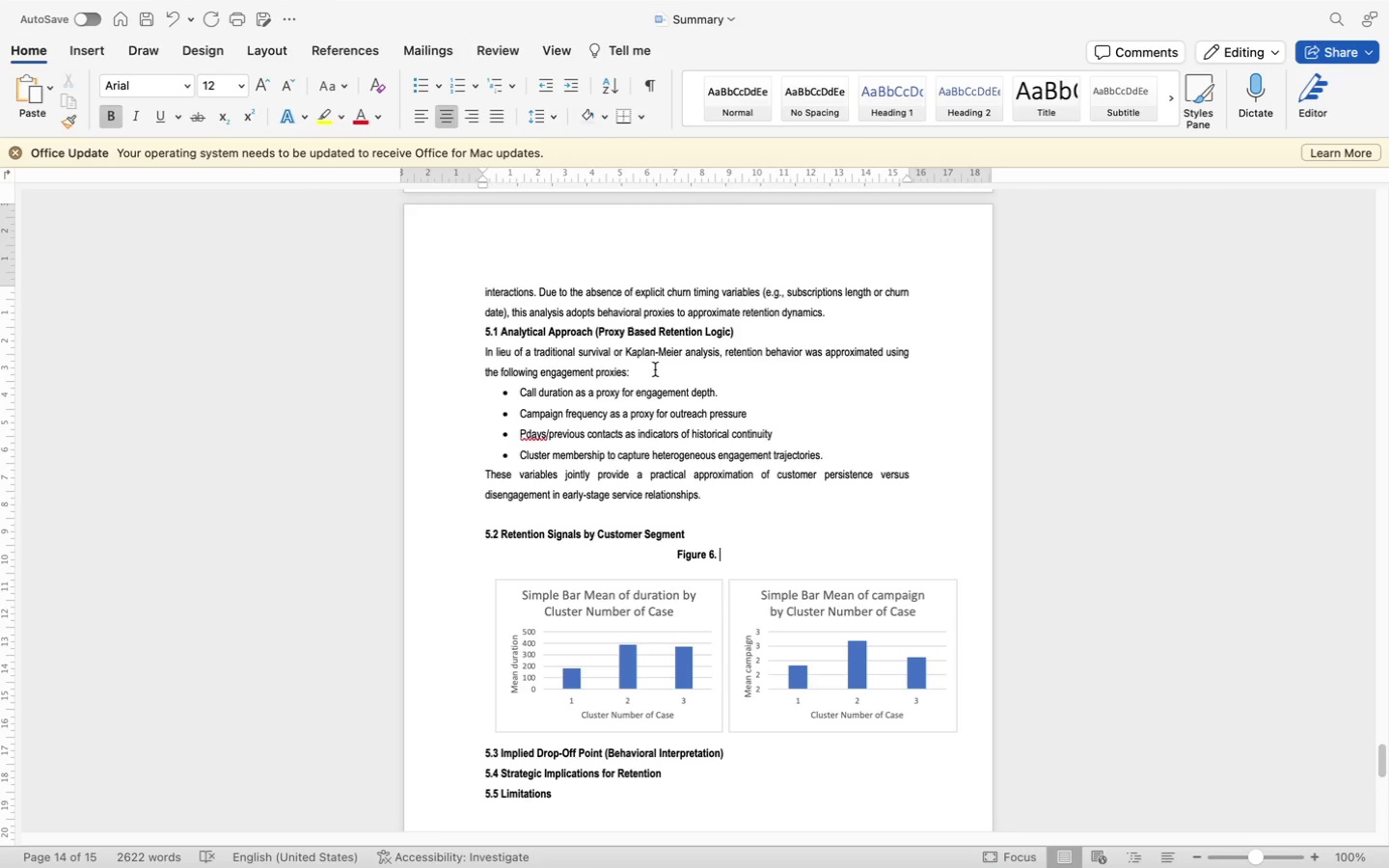 
type(Mean Duratia)
key(Backspace)
type(on and Mean Campaign)
 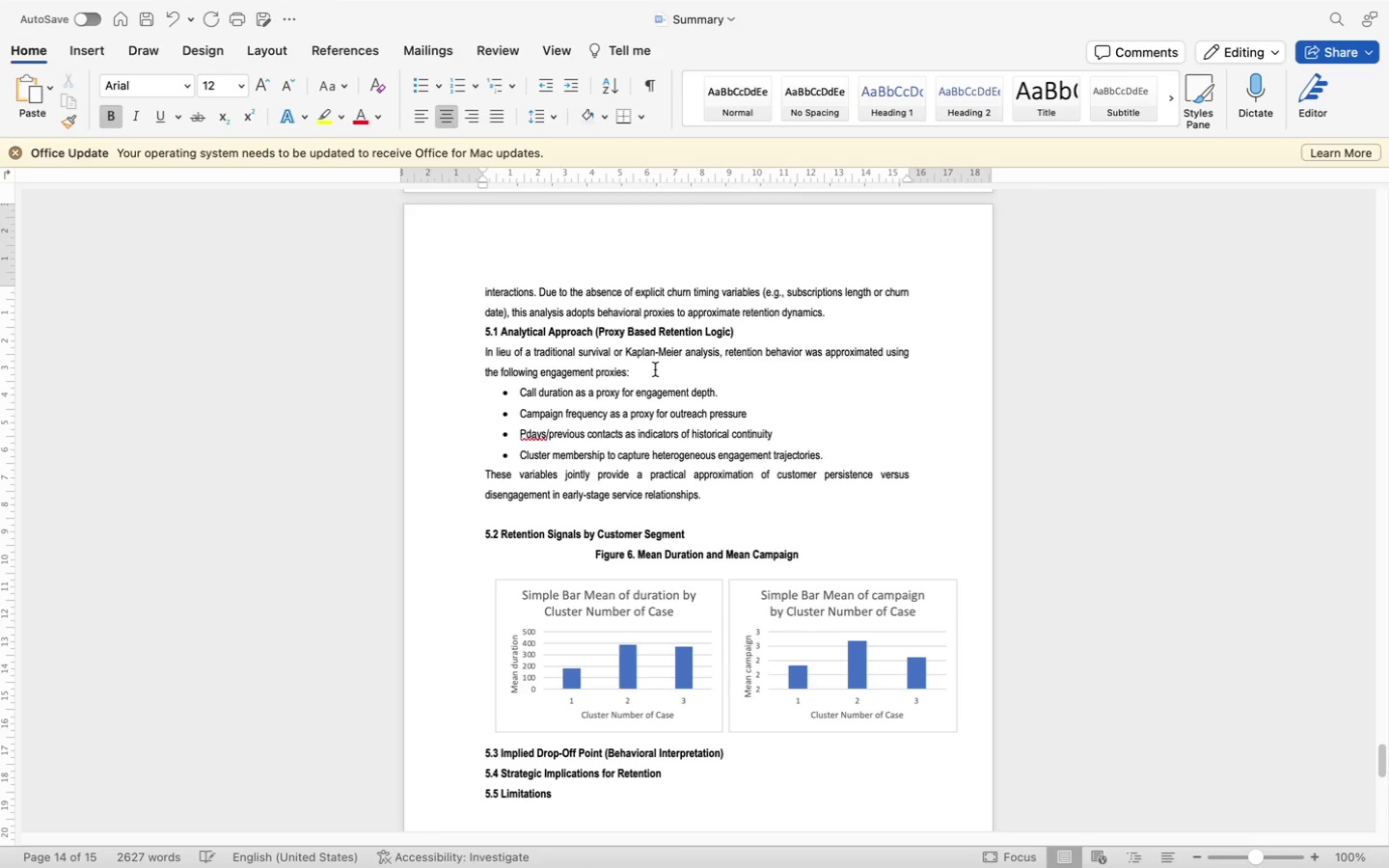 
wait(5.9)
 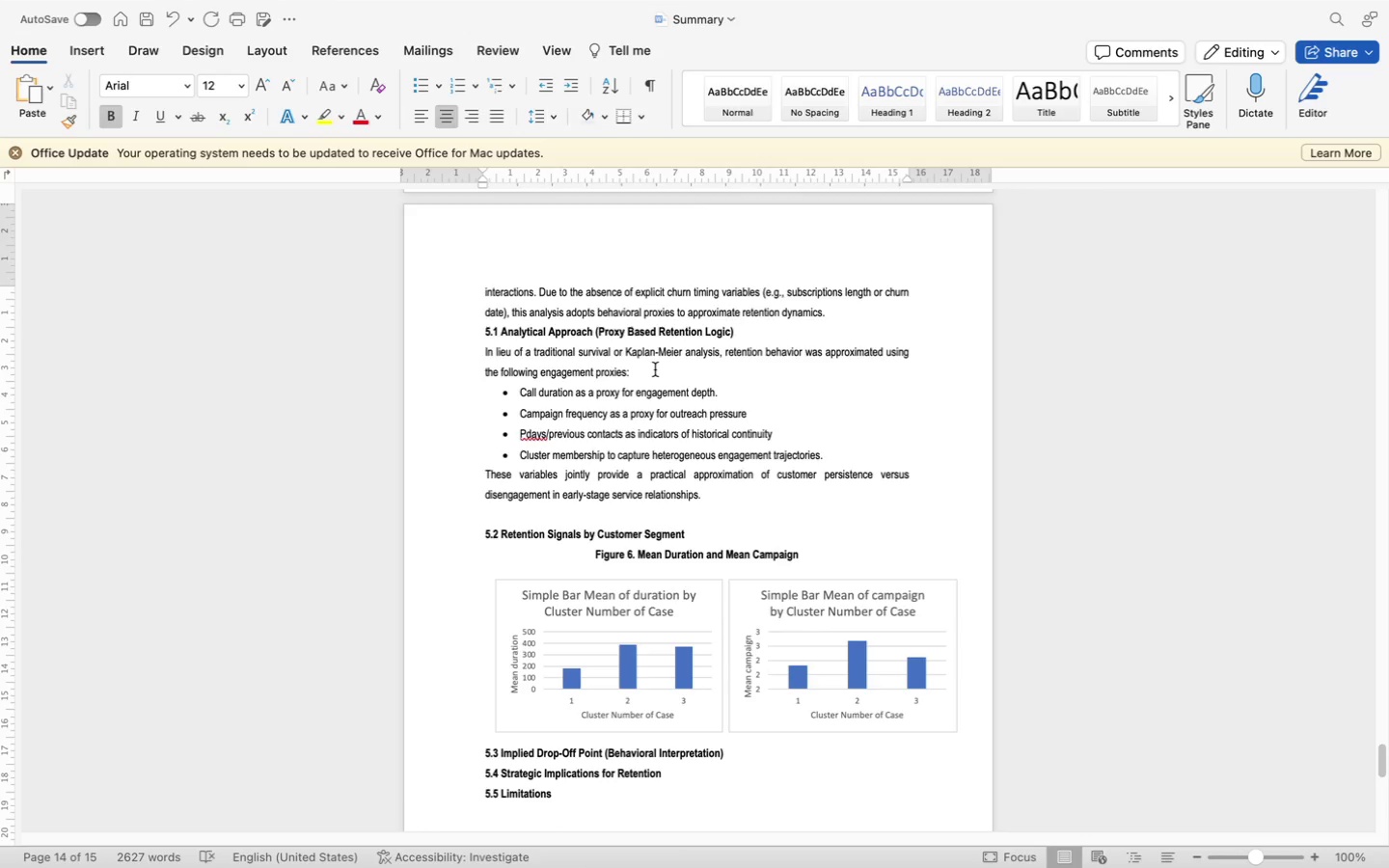 
type( by Cluster)
 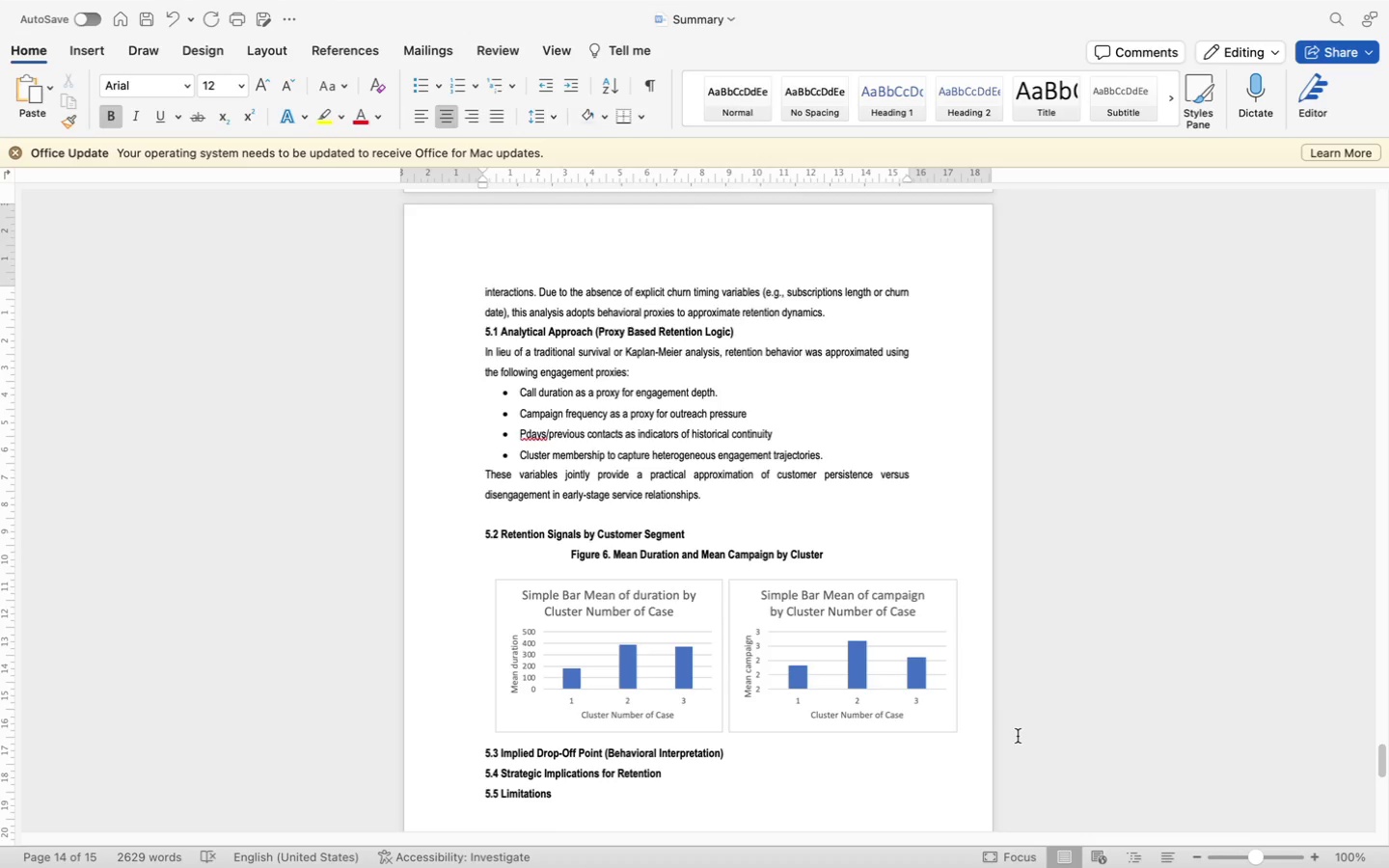 
left_click([980, 728])
 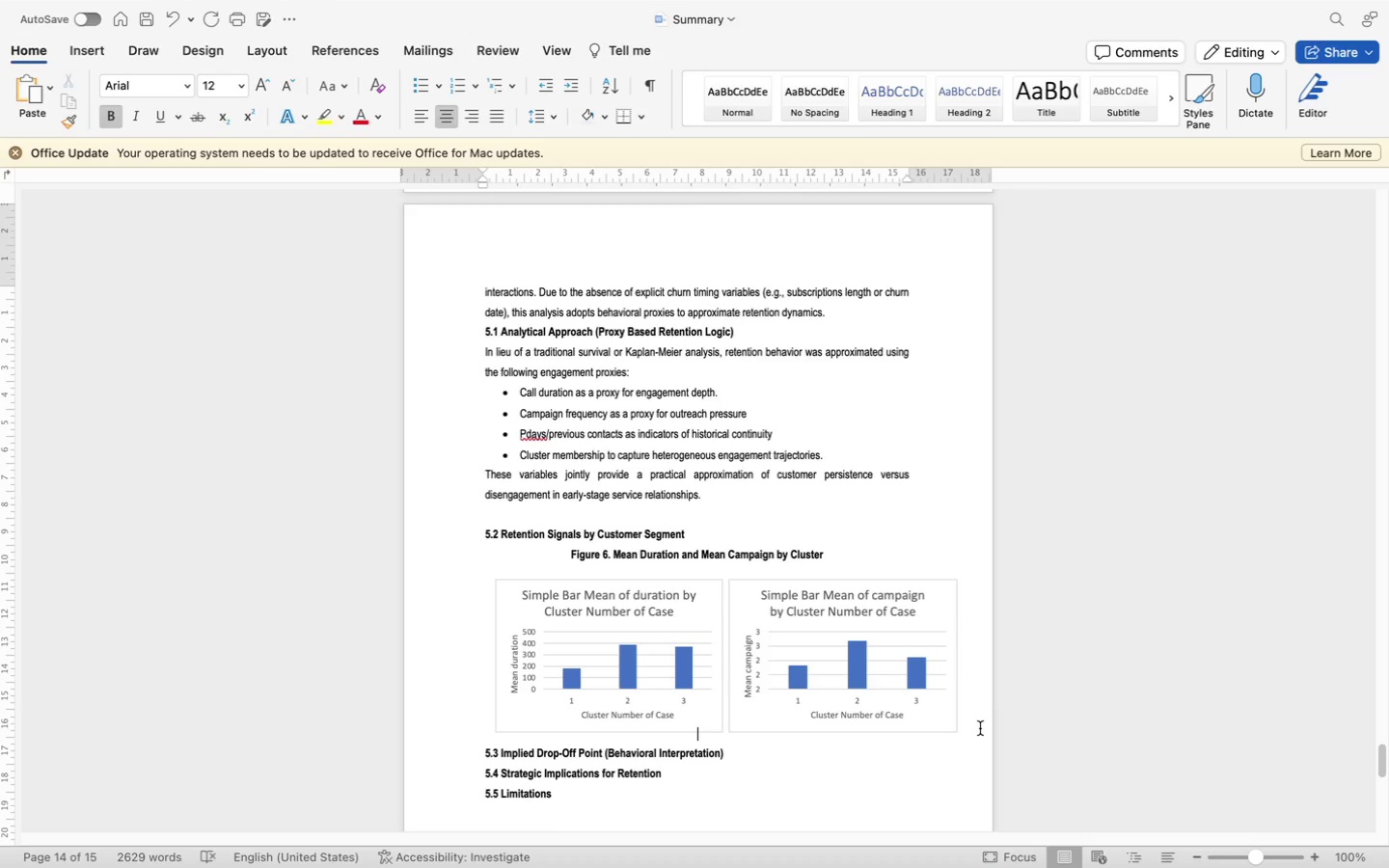 
key(Enter)
 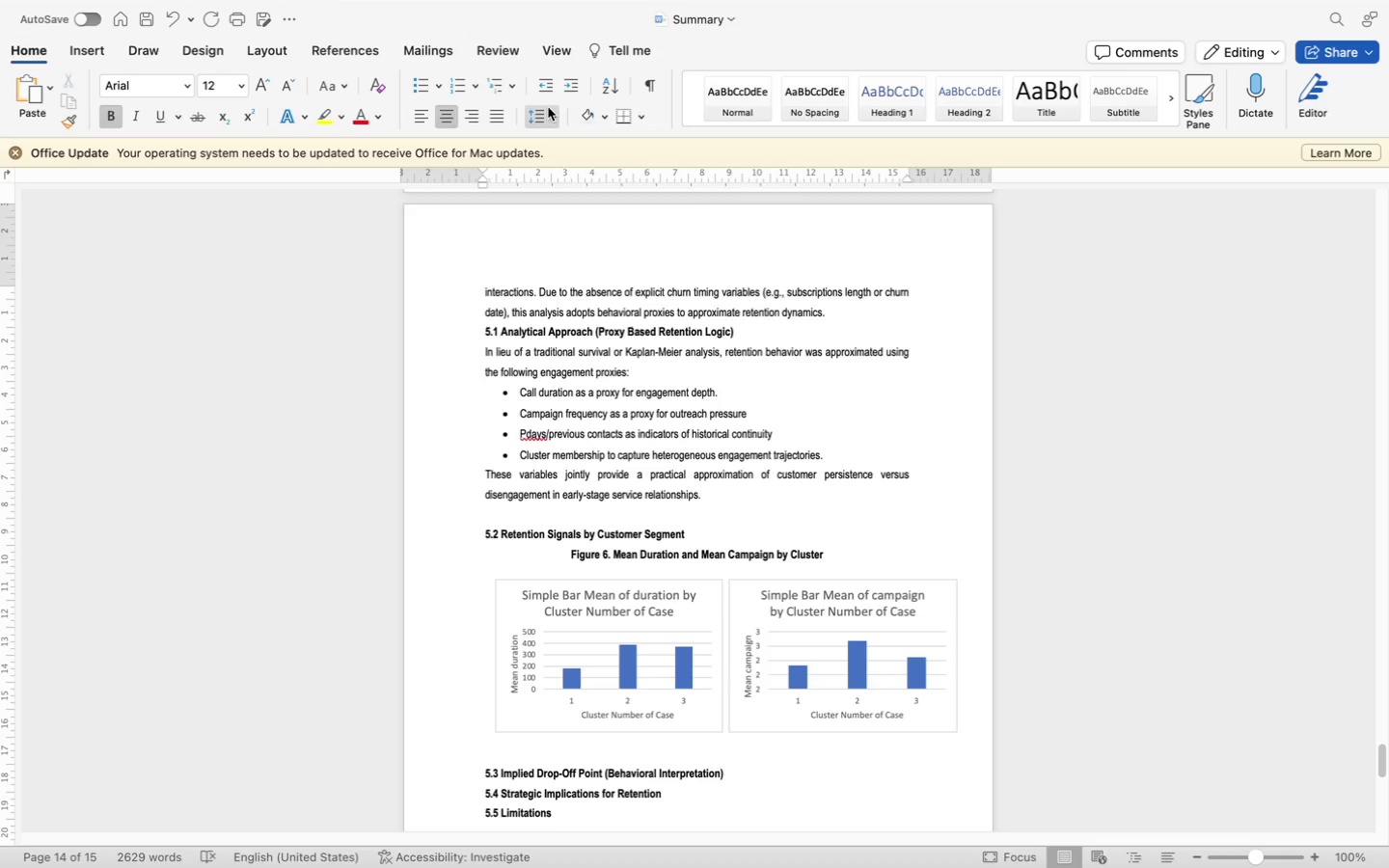 
left_click([496, 114])
 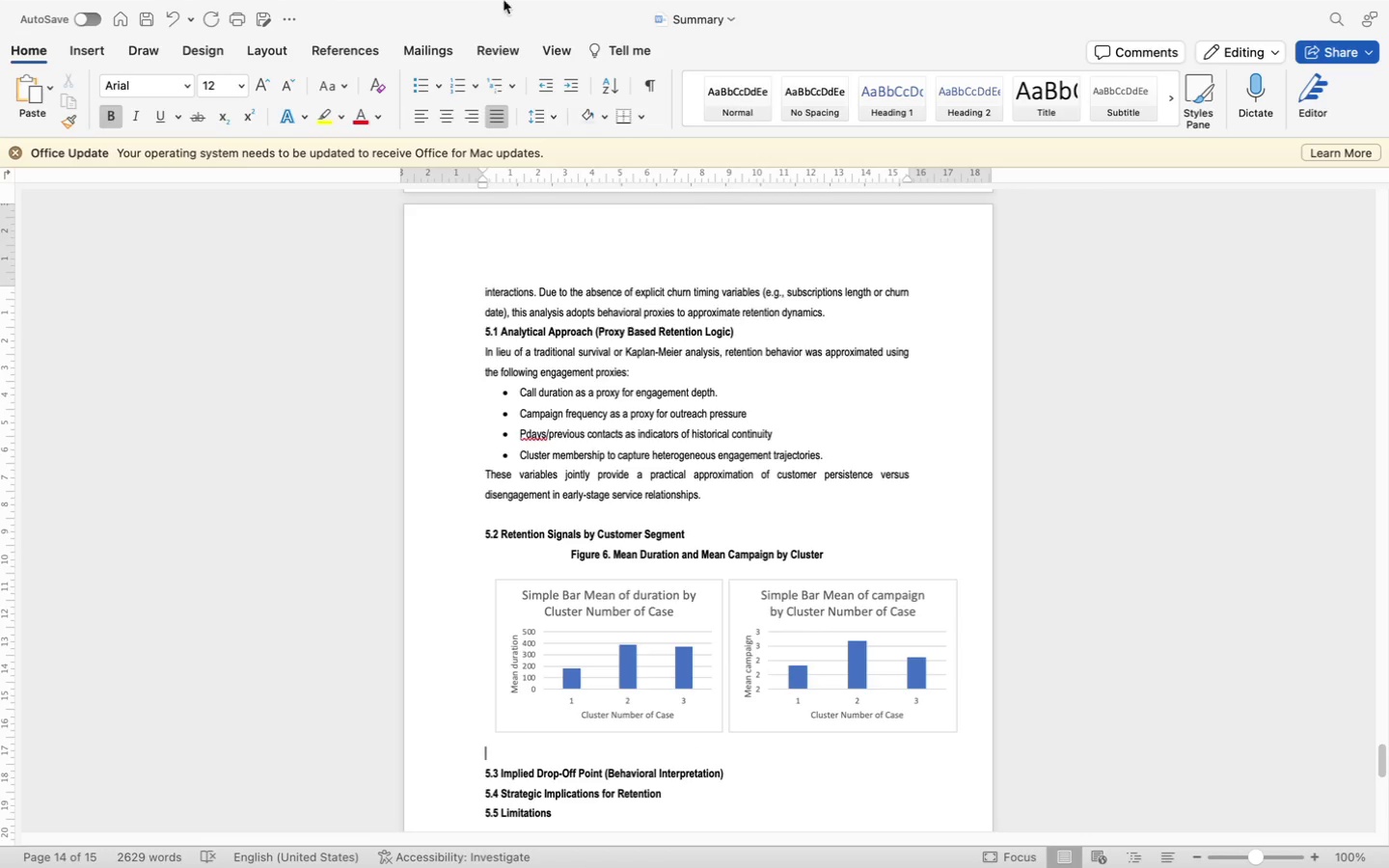 
wait(7.31)
 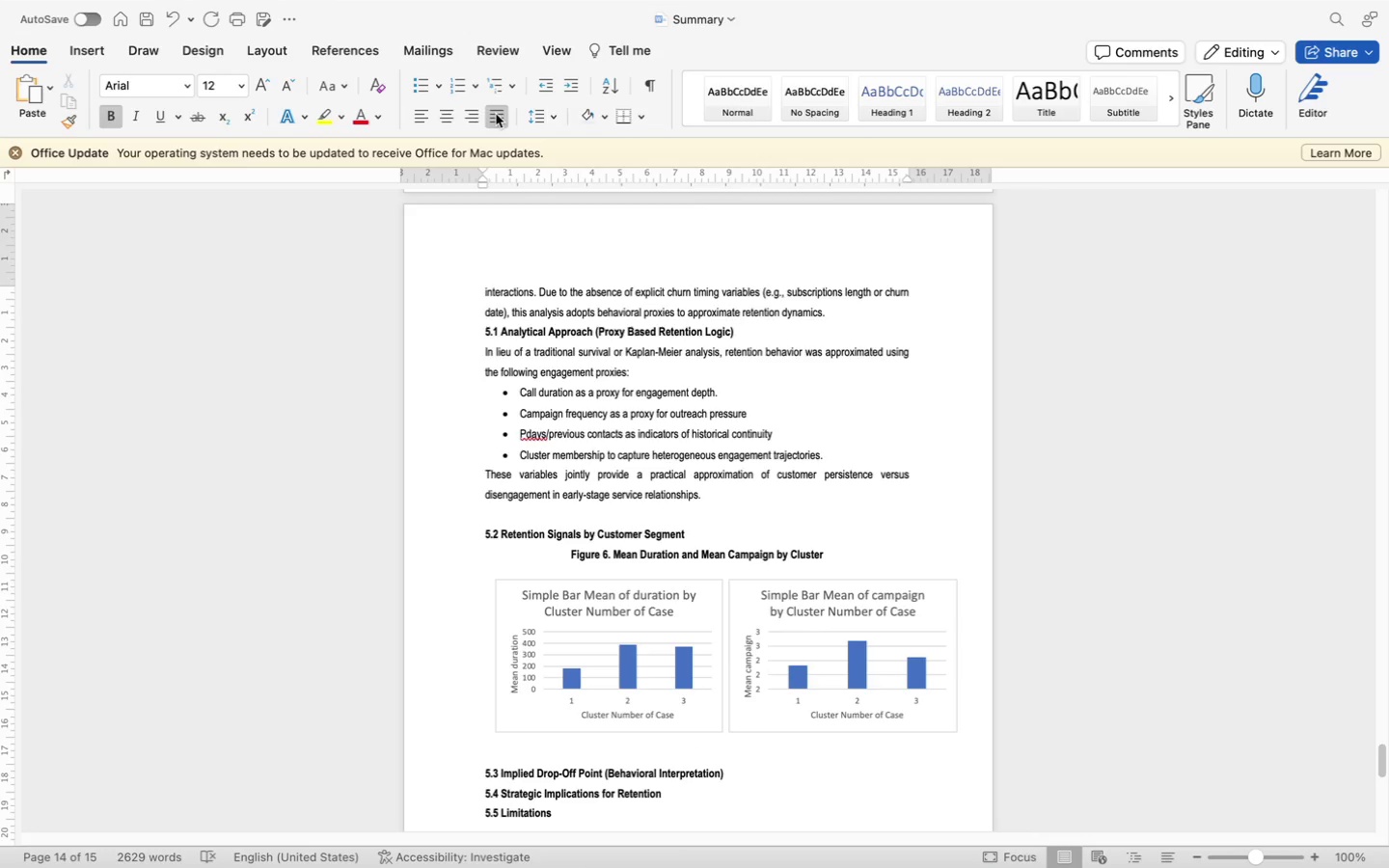 
left_click([111, 113])
 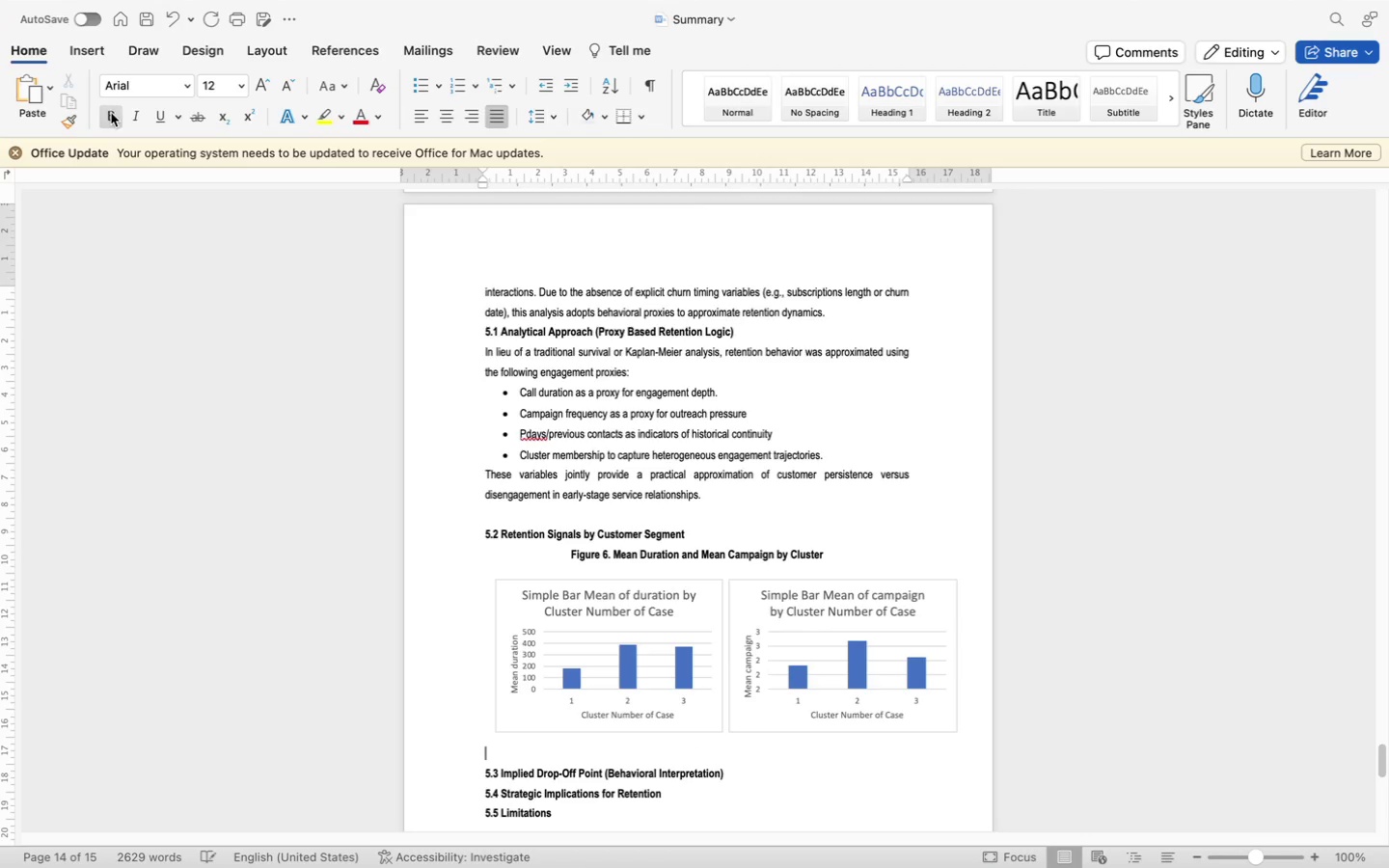 
type(cluster)
 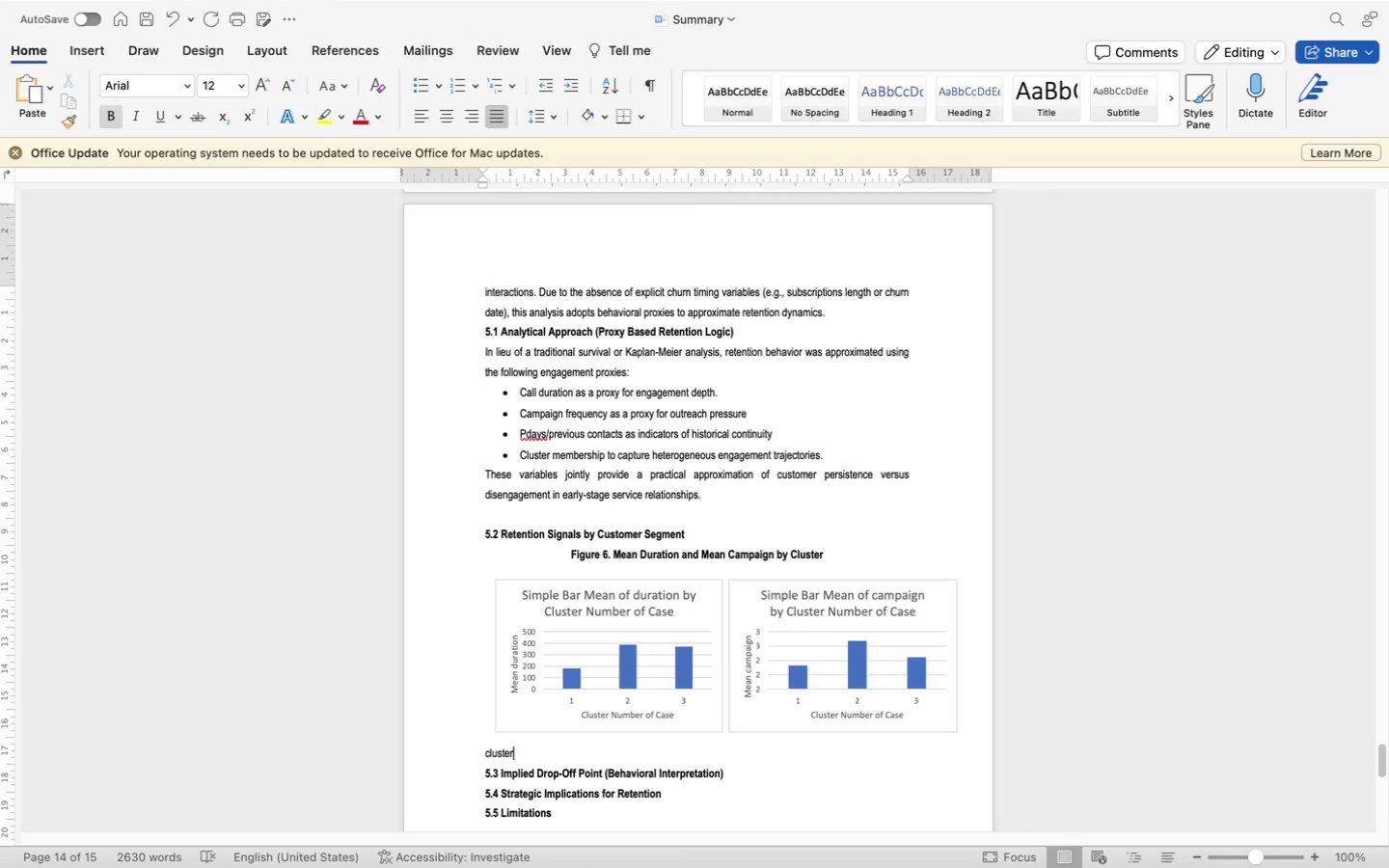 
wait(5.14)
 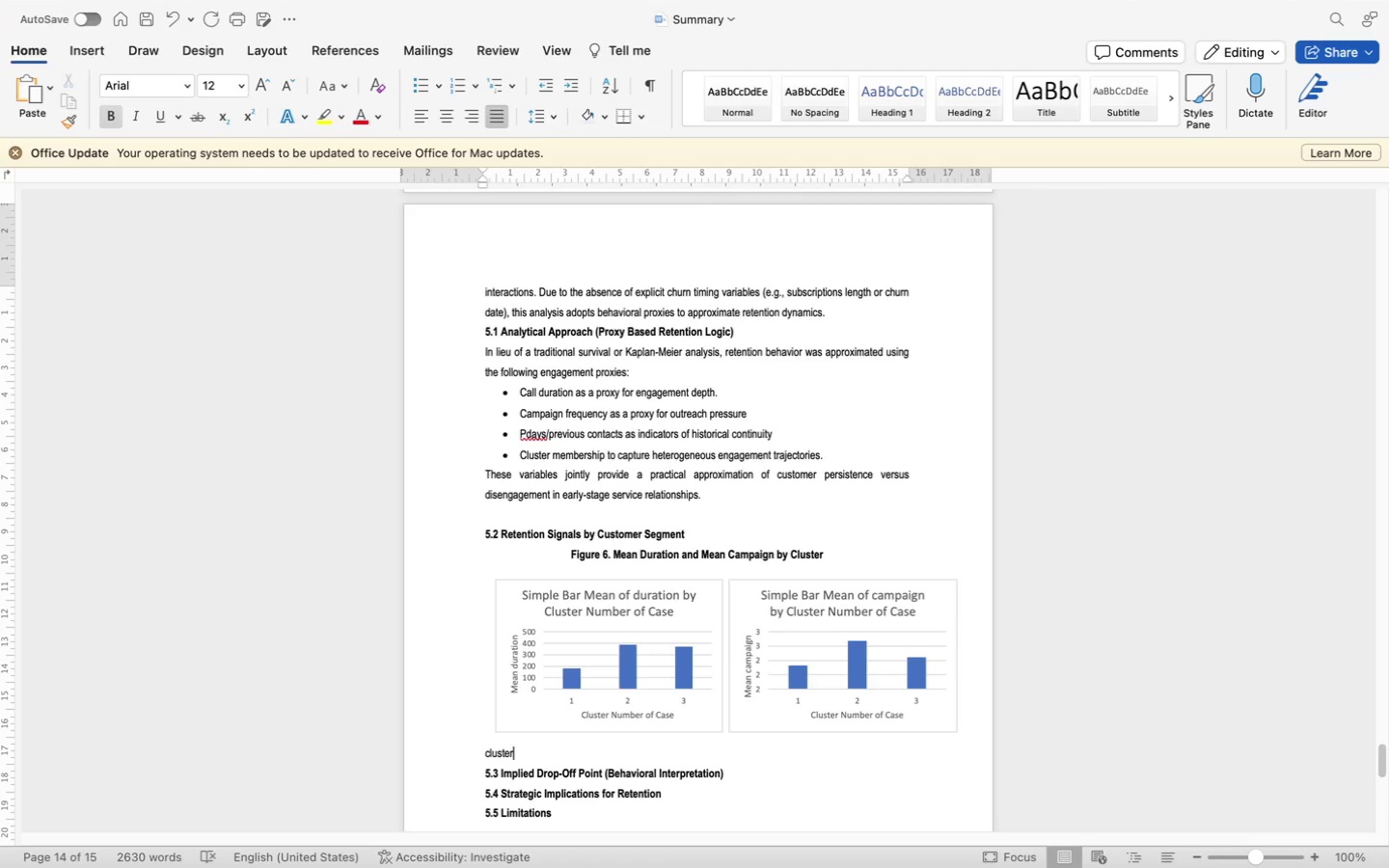 
type(-level engagement patterns reveal)
 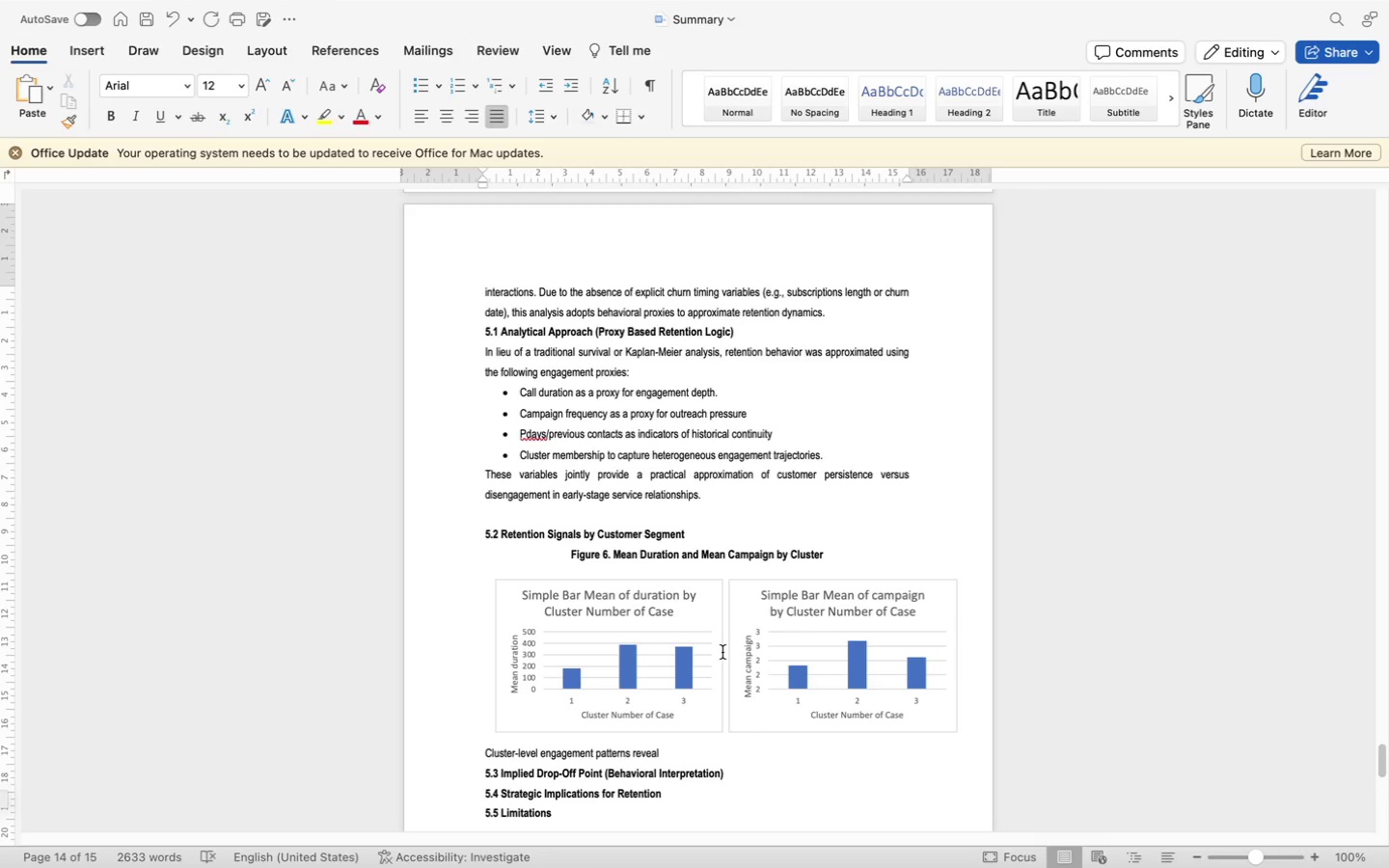 
type( distinc retention signals:)
 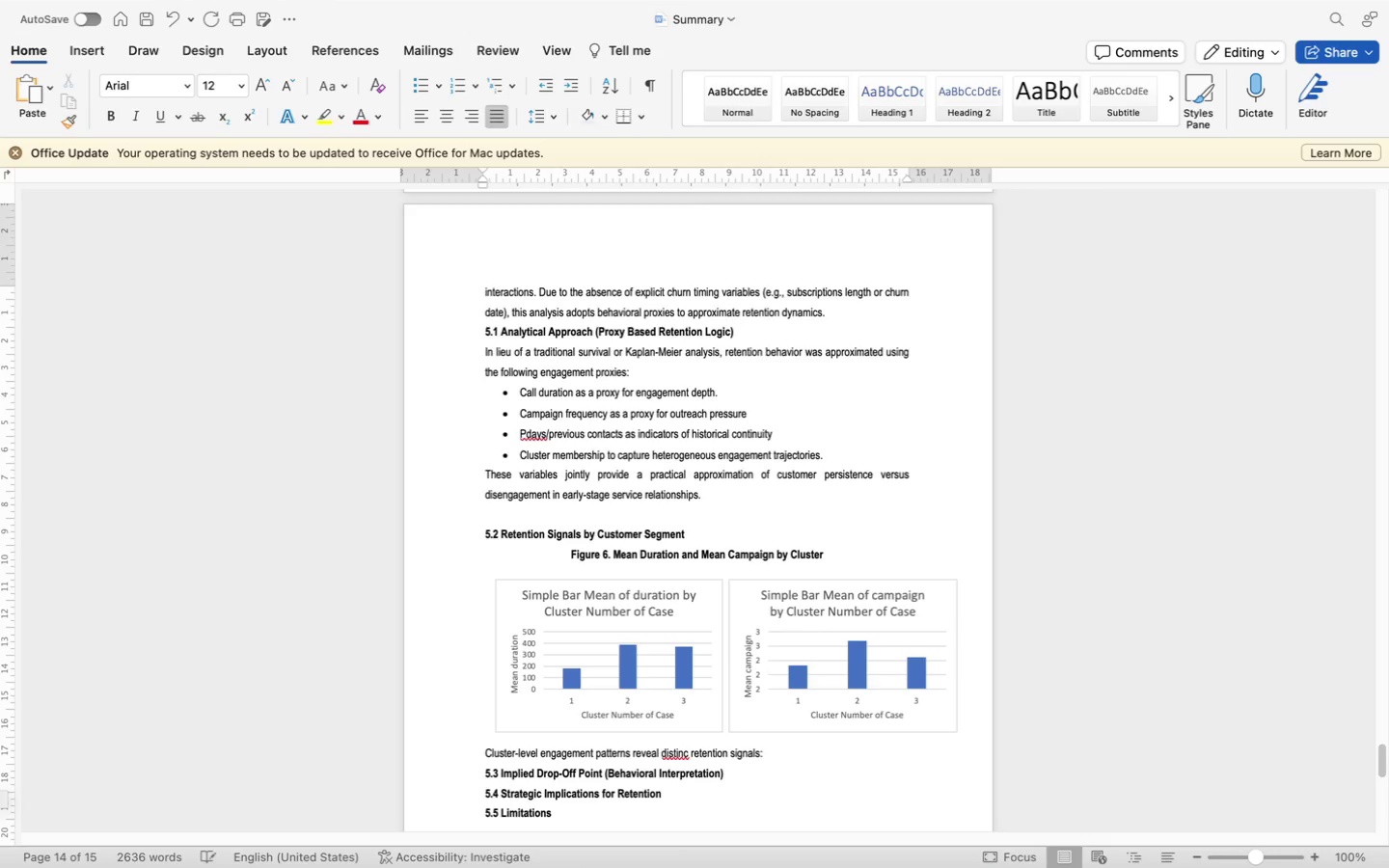 
key(Enter)
 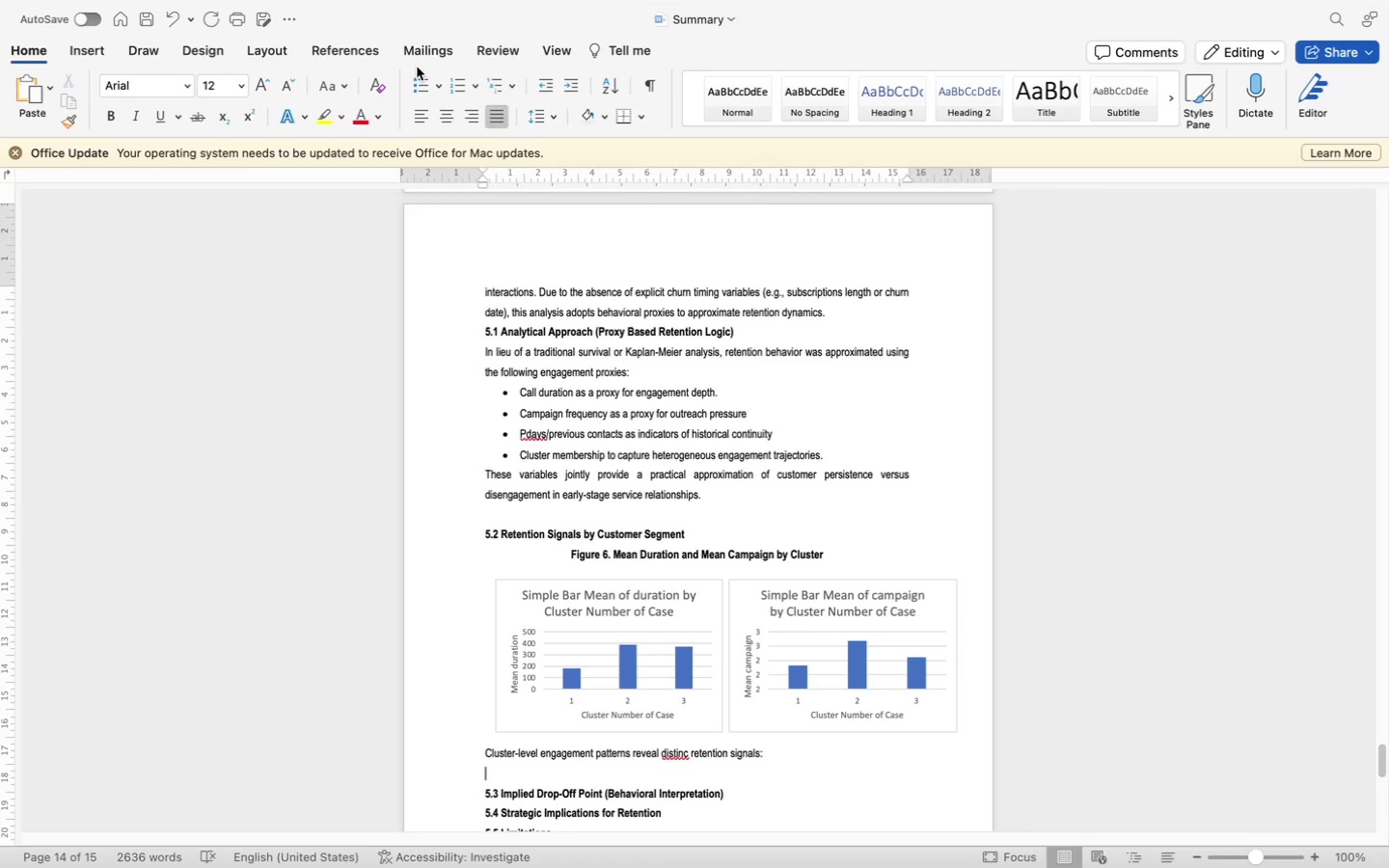 
left_click([415, 76])
 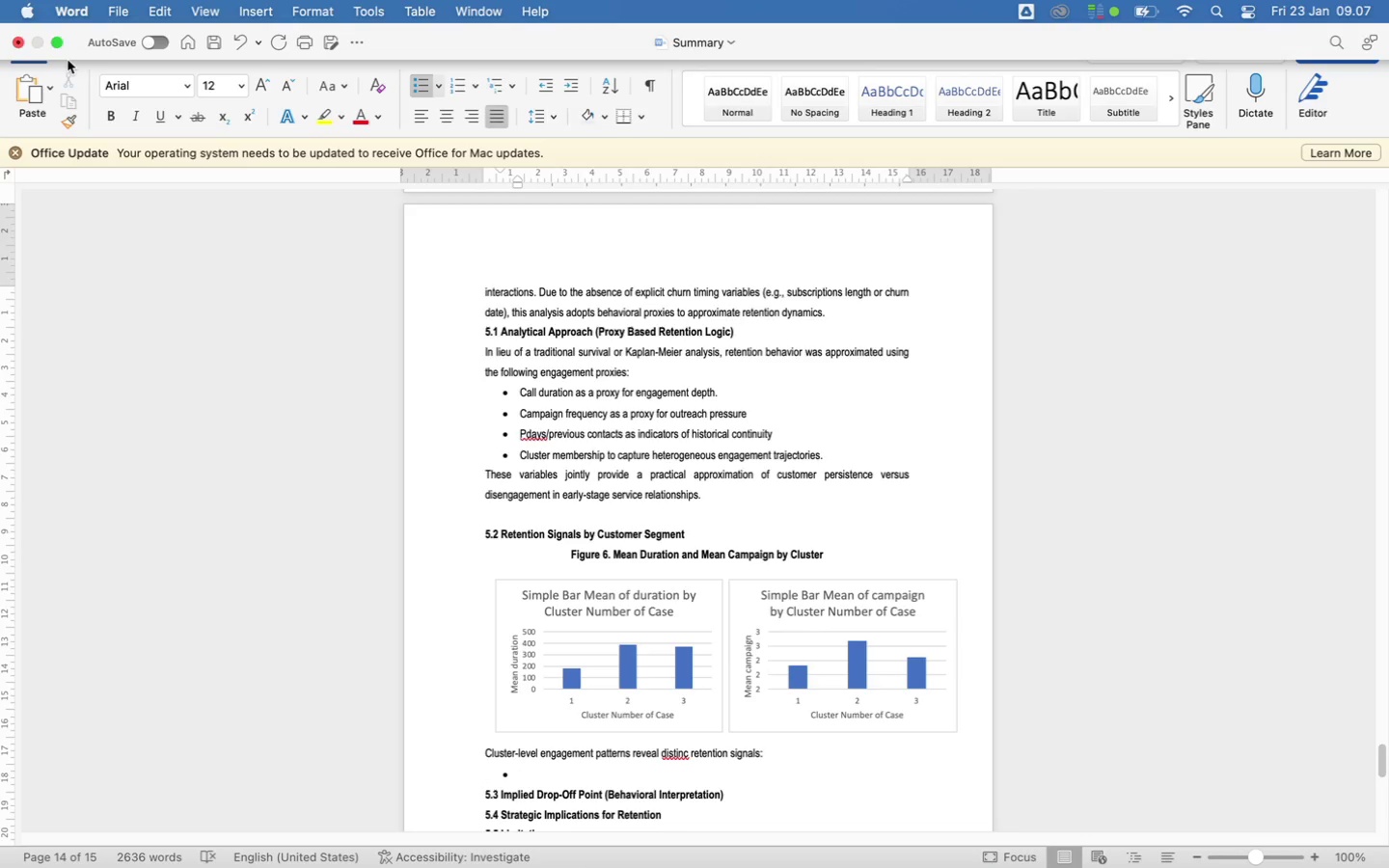 
left_click([57, 42])
 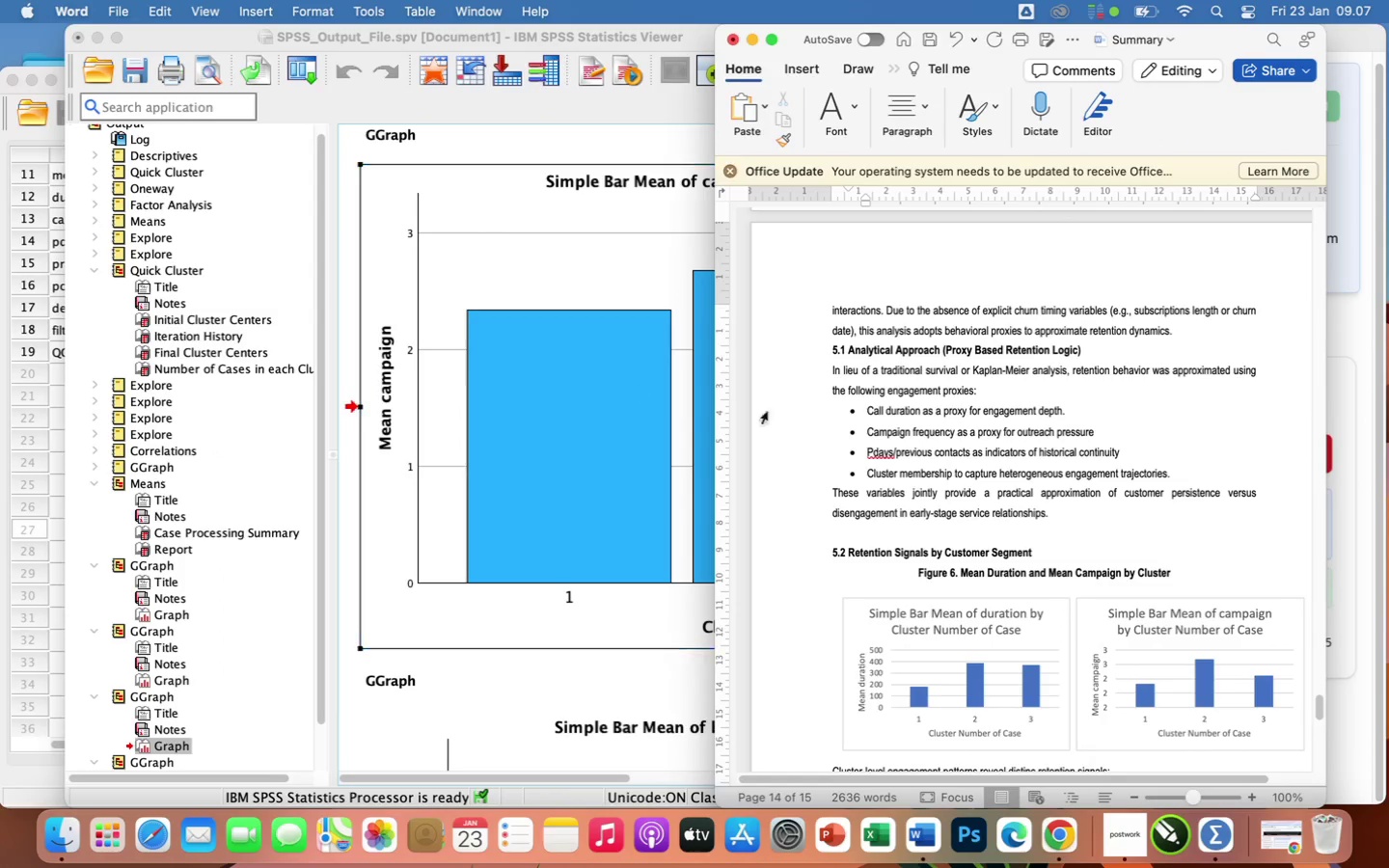 
scroll: coordinate [992, 599], scroll_direction: down, amount: 33.0
 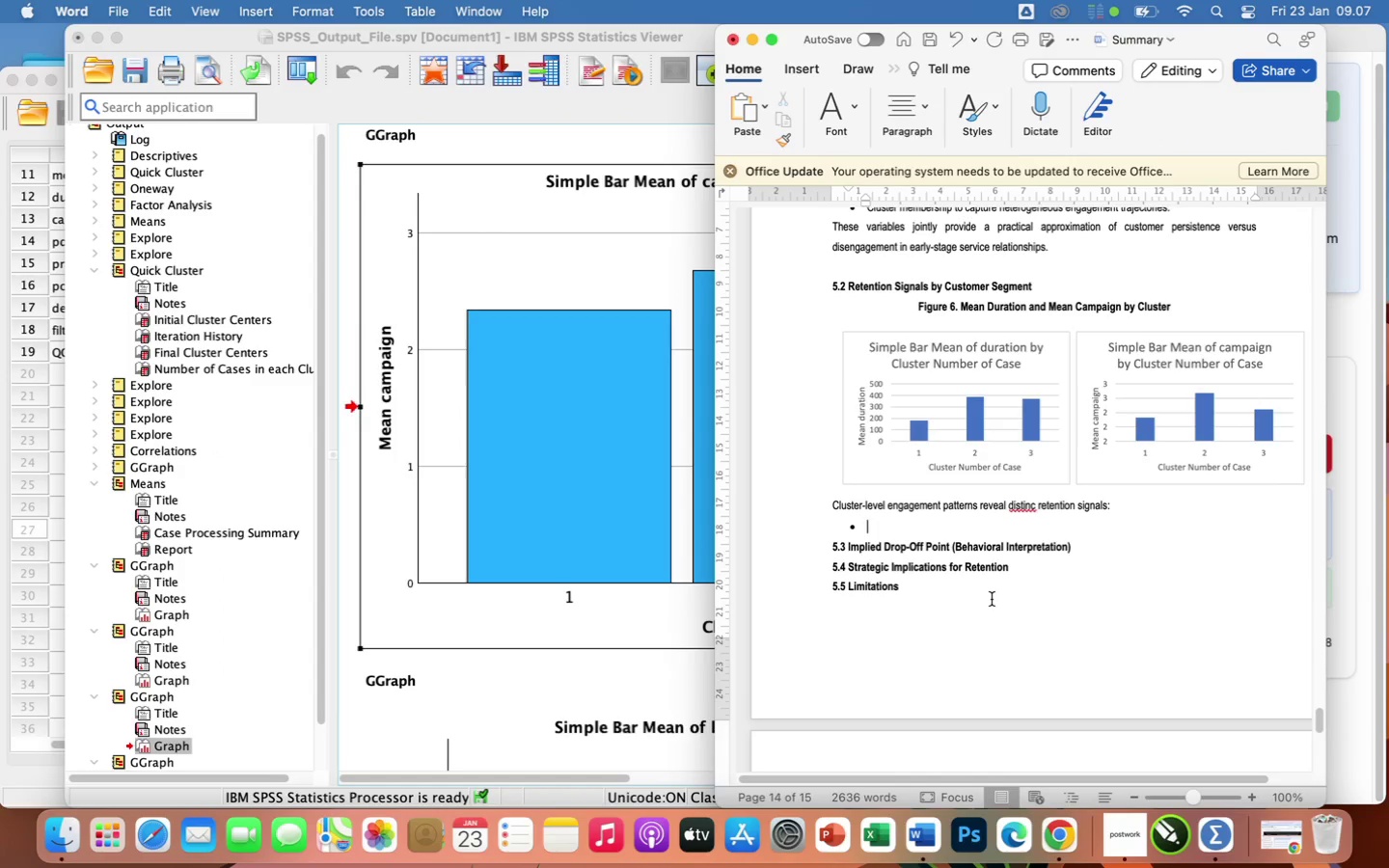 
type(Cluster 2 demonstrates the strongest retention proxy, characterized by longer engagement duration and moderate)
 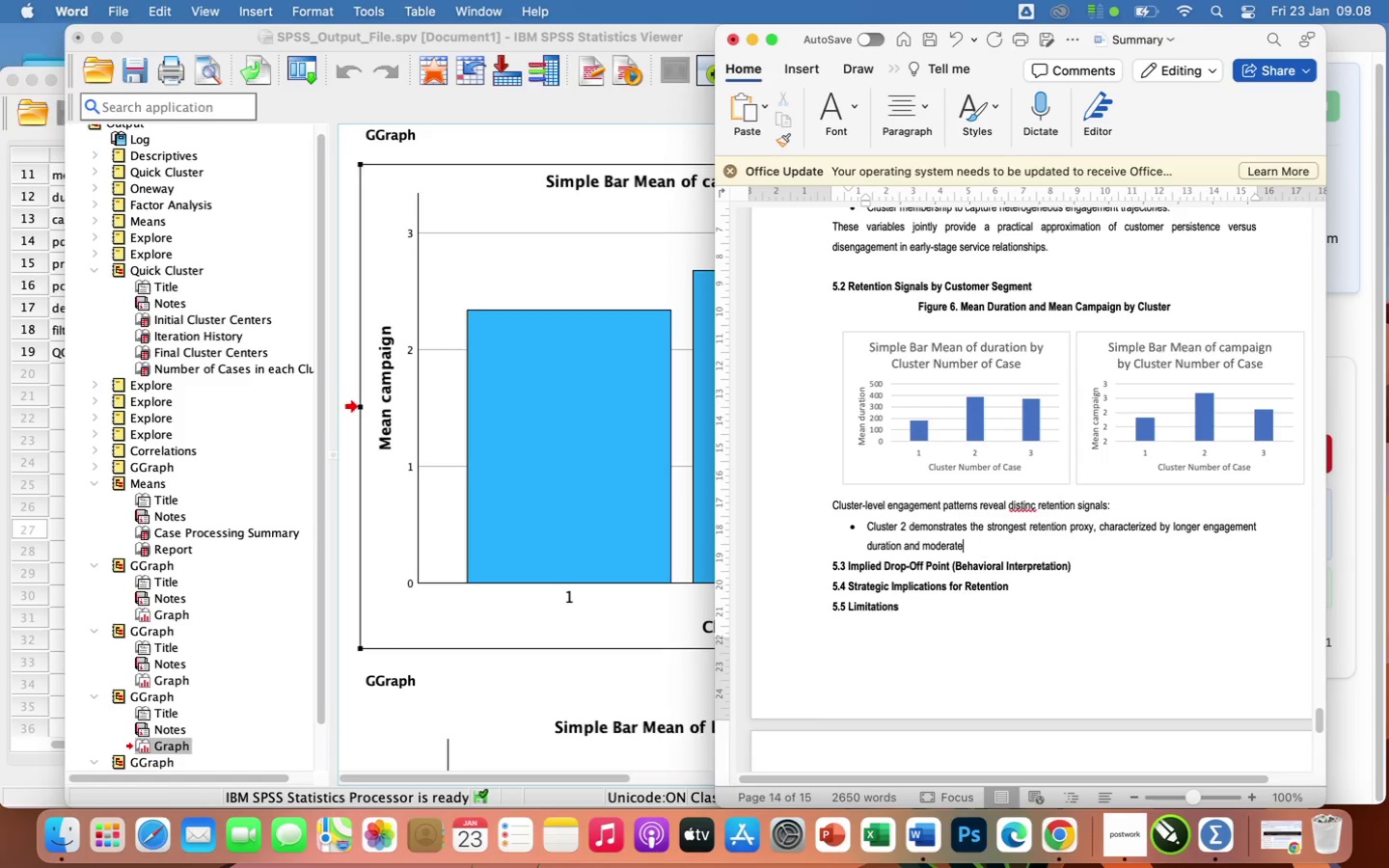 
type( campaign exposure, suggesting customers who are responsive without experience)
key(Backspace)
key(Backspace)
key(Backspace)
 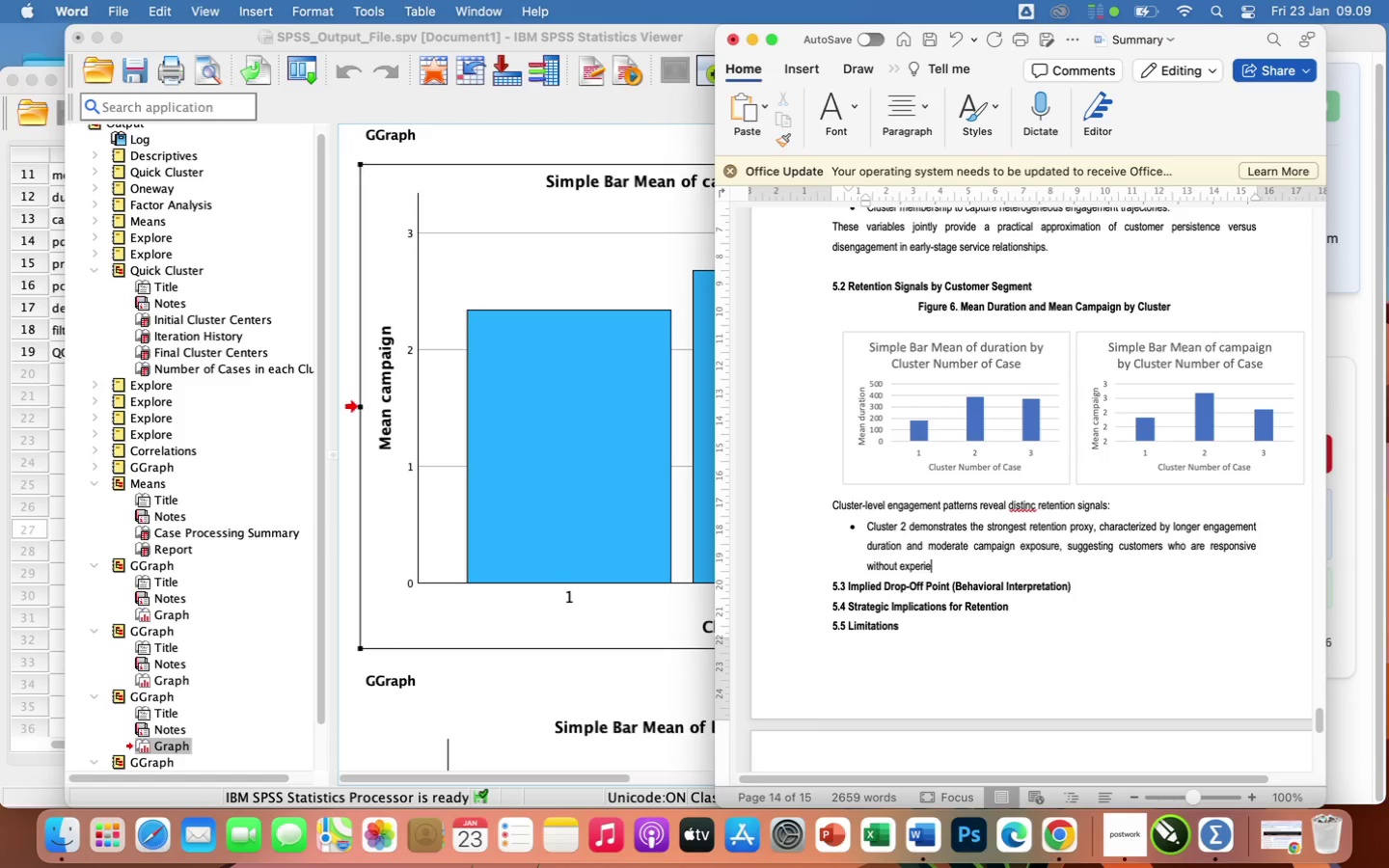 
key(Backspace)
 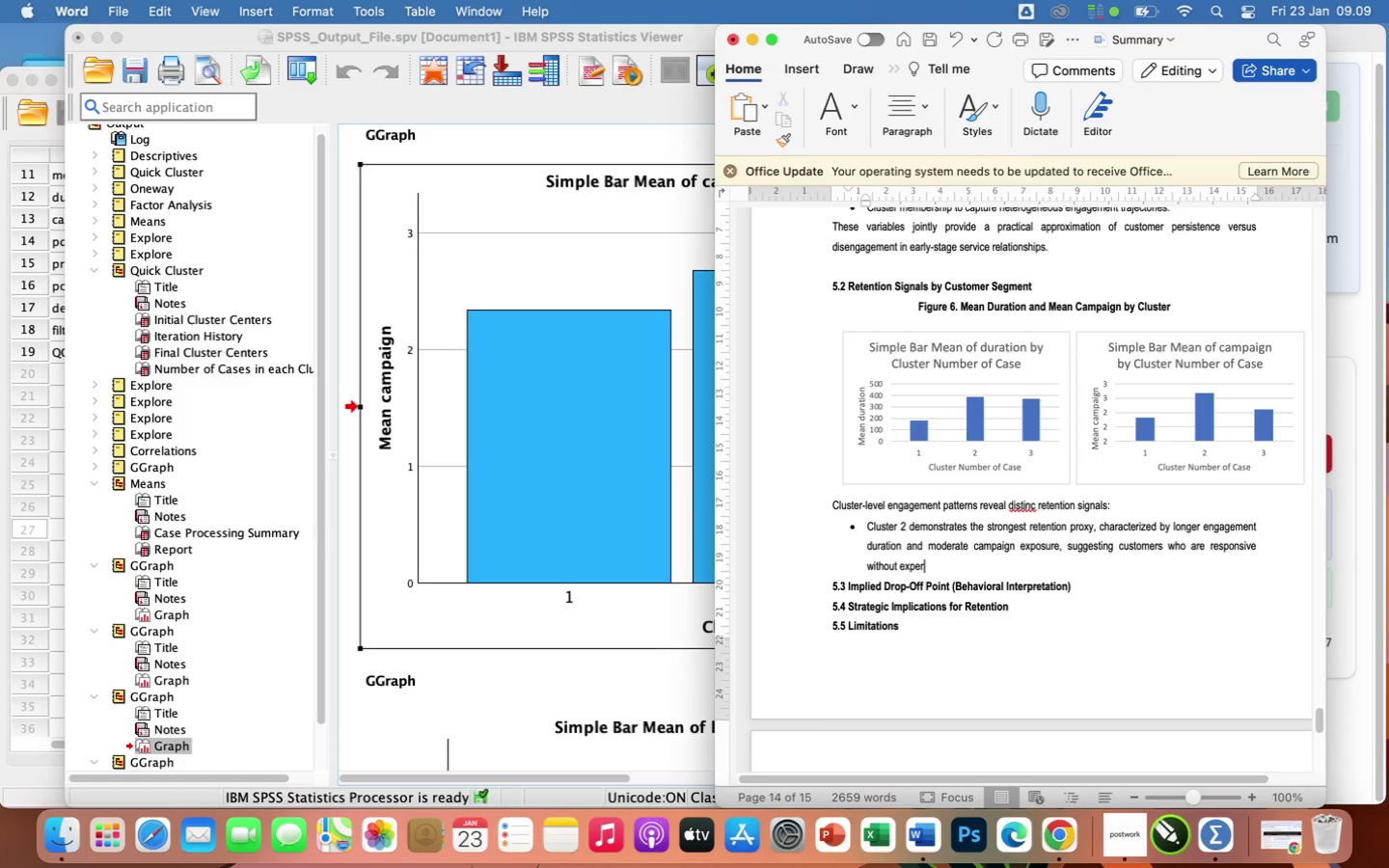 
key(Backspace)
 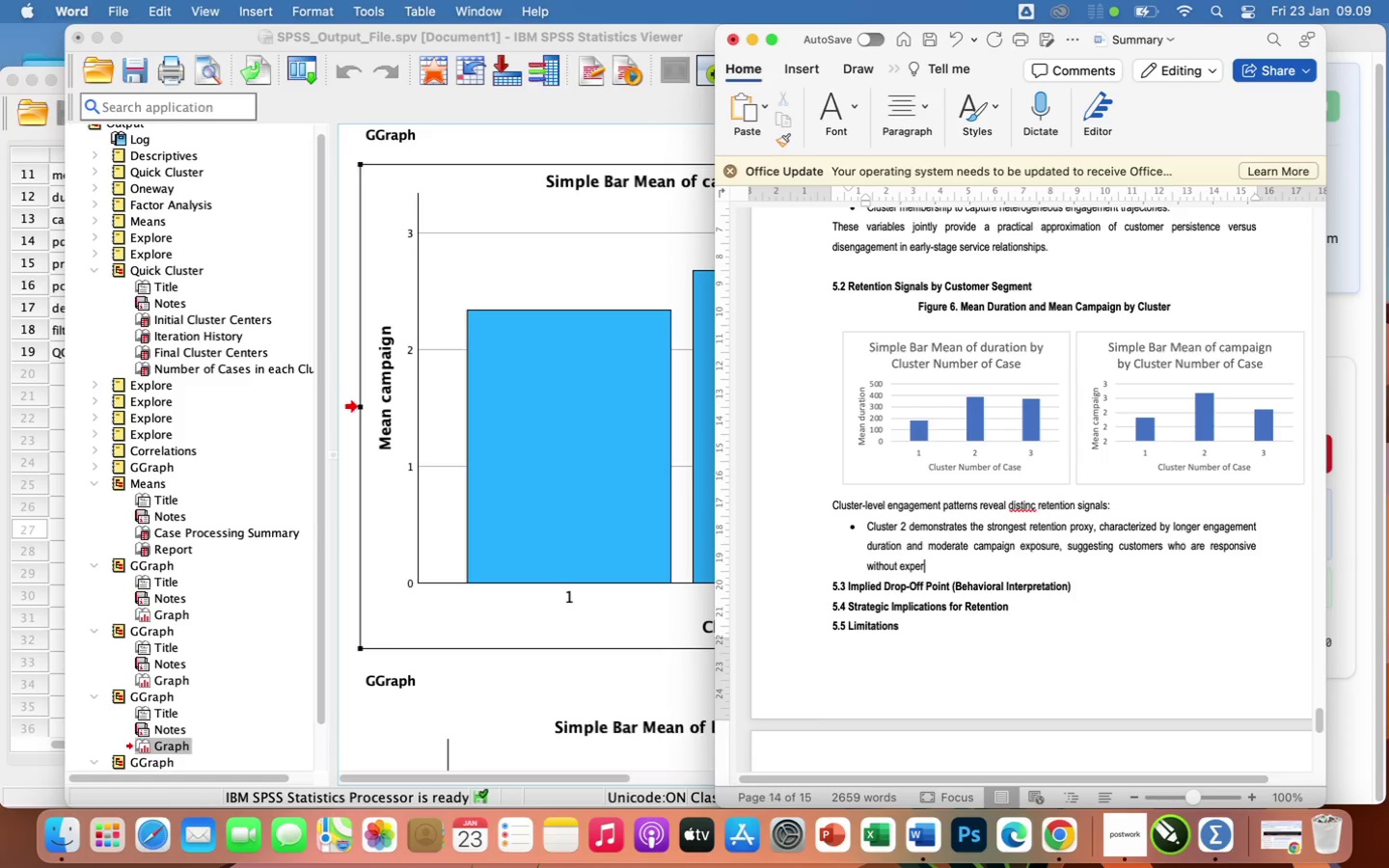 
type(iencing outreach fatigue.)
 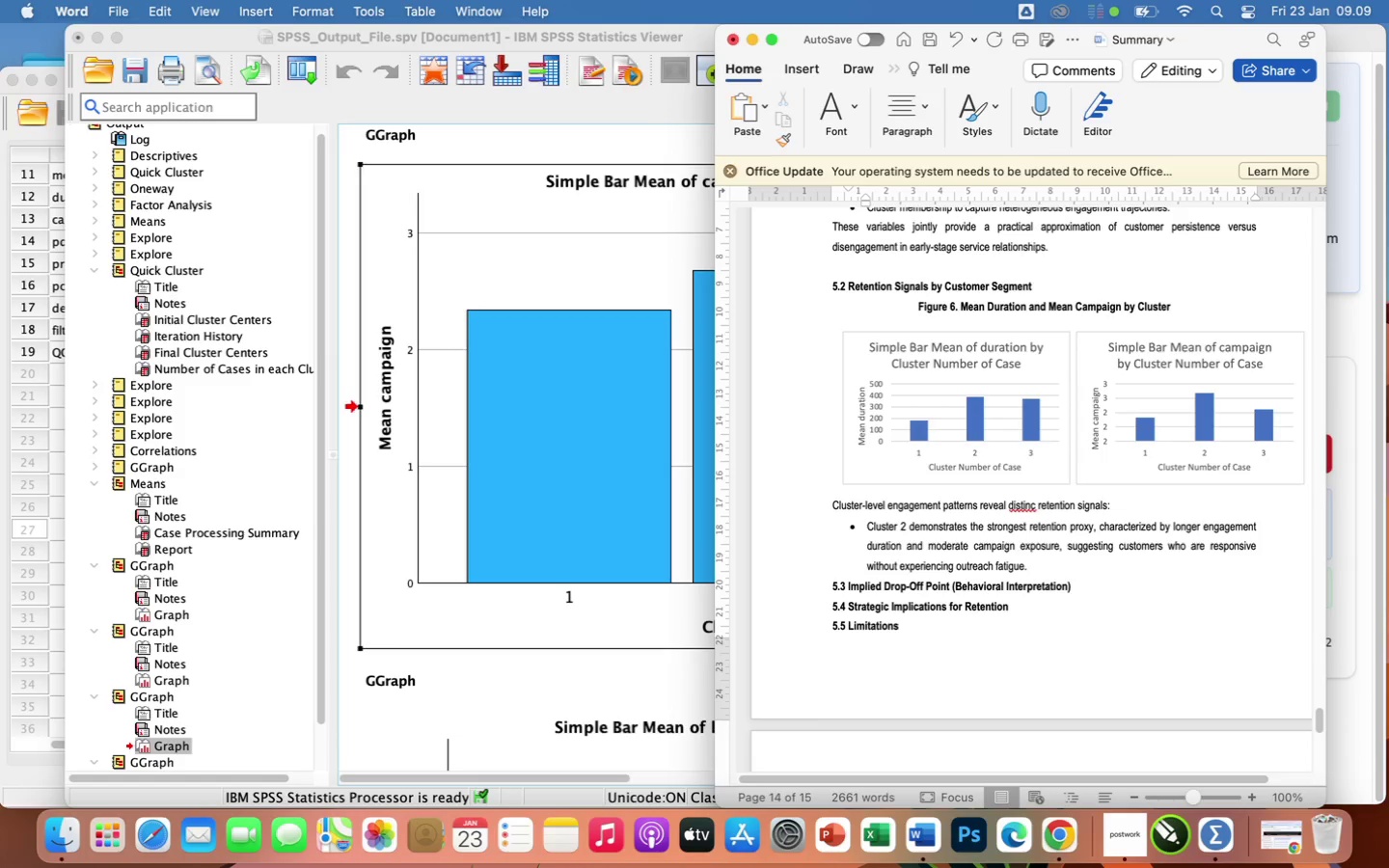 
key(Enter)
 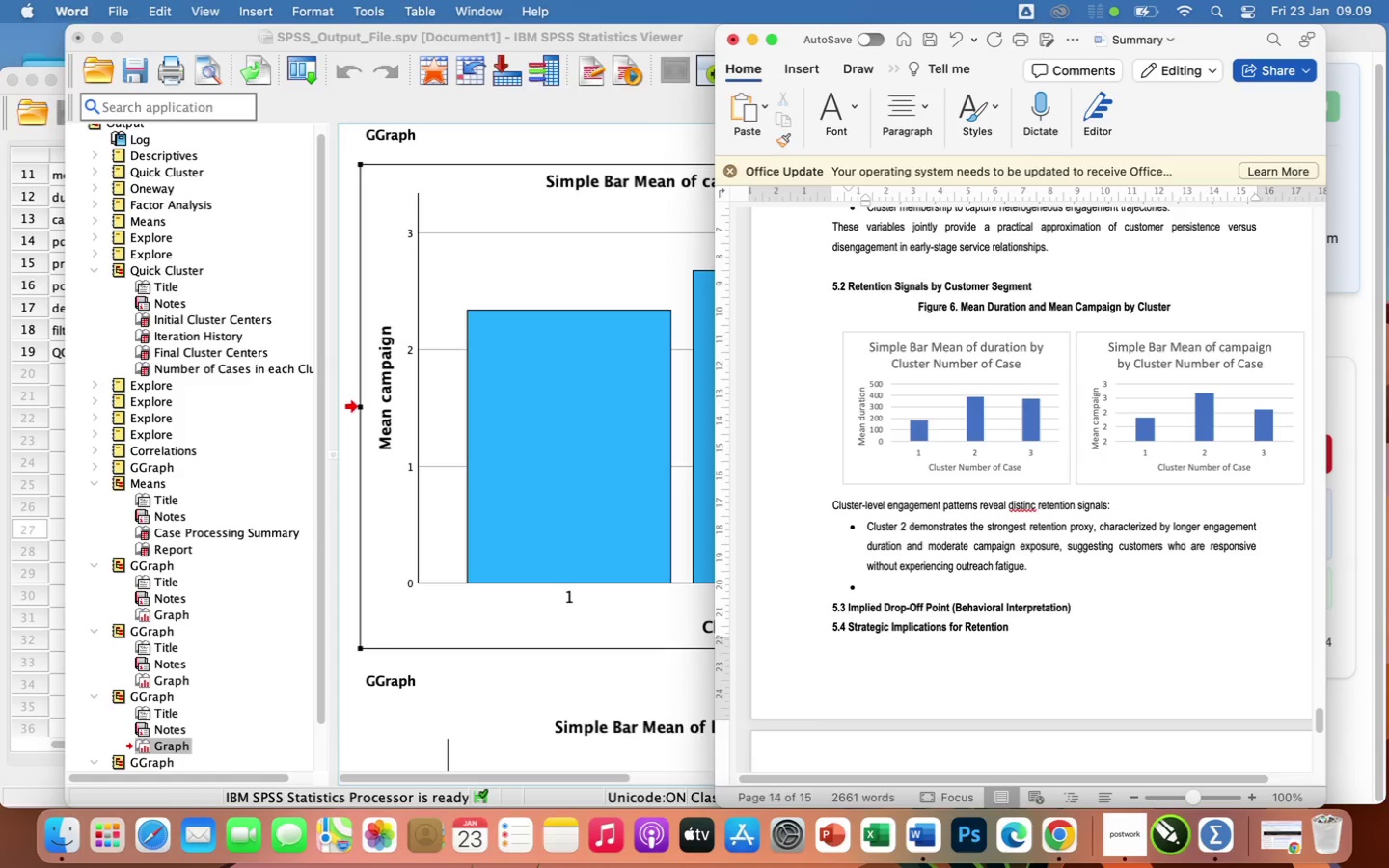 
type(Cluster 2 shows limited engagement duration despite high financial capacity, indicating potential early disengagement risk if not properly nurtured.)
 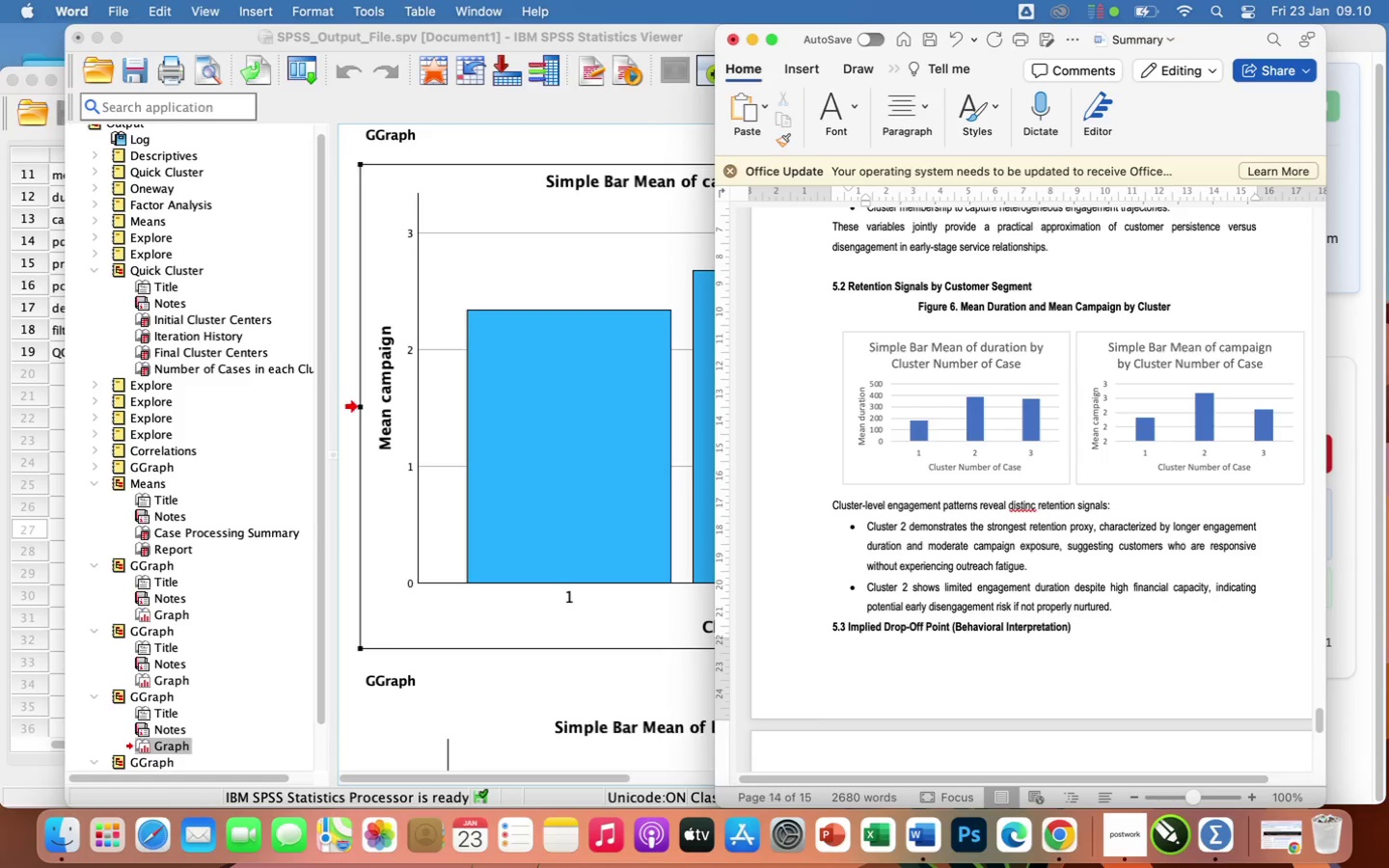 
key(Enter)
 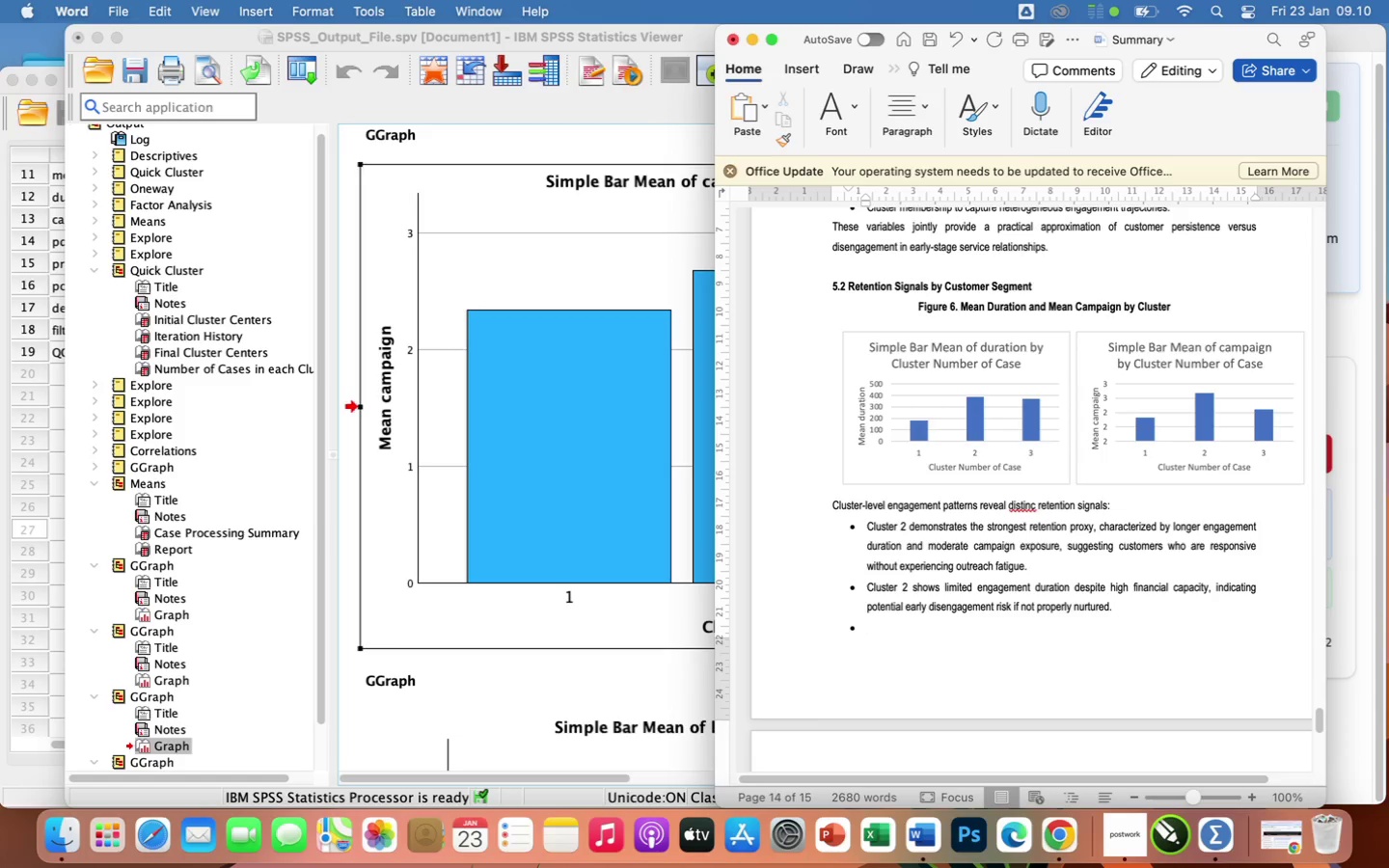 
type(Cluster 3, while representing the largest share of customers, exhibits con)
 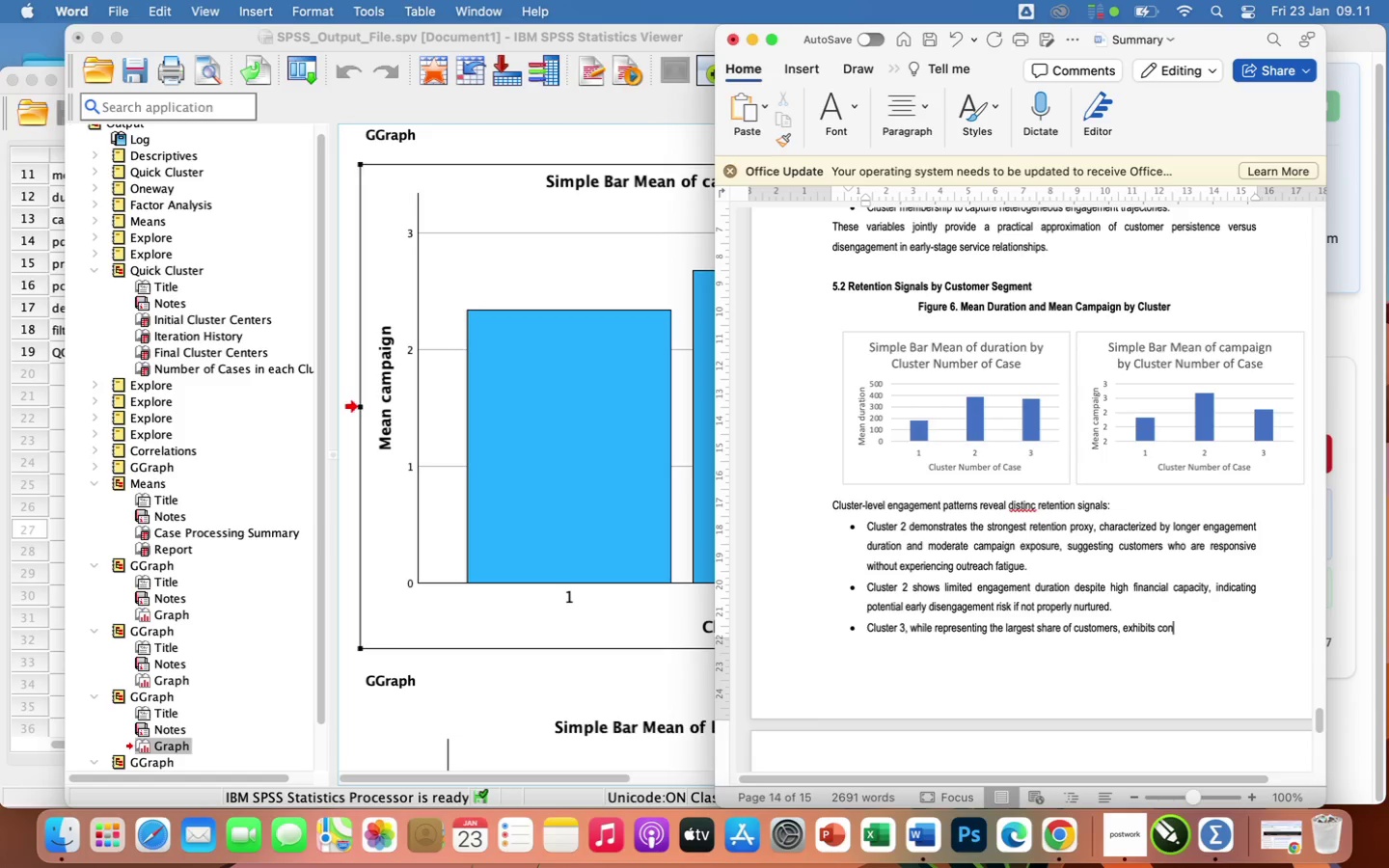 
type(sistently loiw)
key(Backspace)
key(Backspace)
type(w engagements metrics, signaling a j)
key(Backspace)
type(high like)
 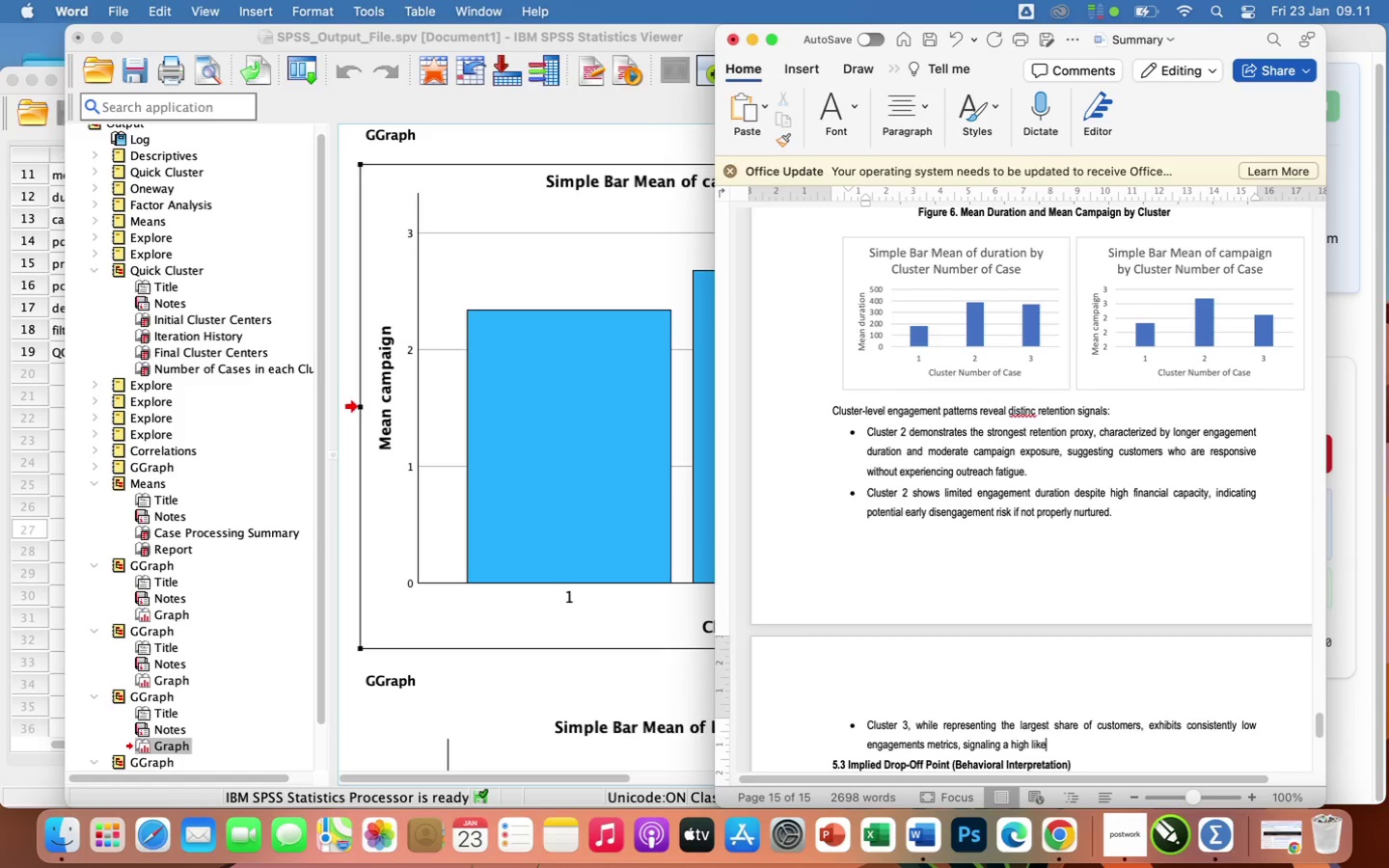 
type(lihood of one-time interaction without v)
key(Backspace)
type(conversion to recurring services)
 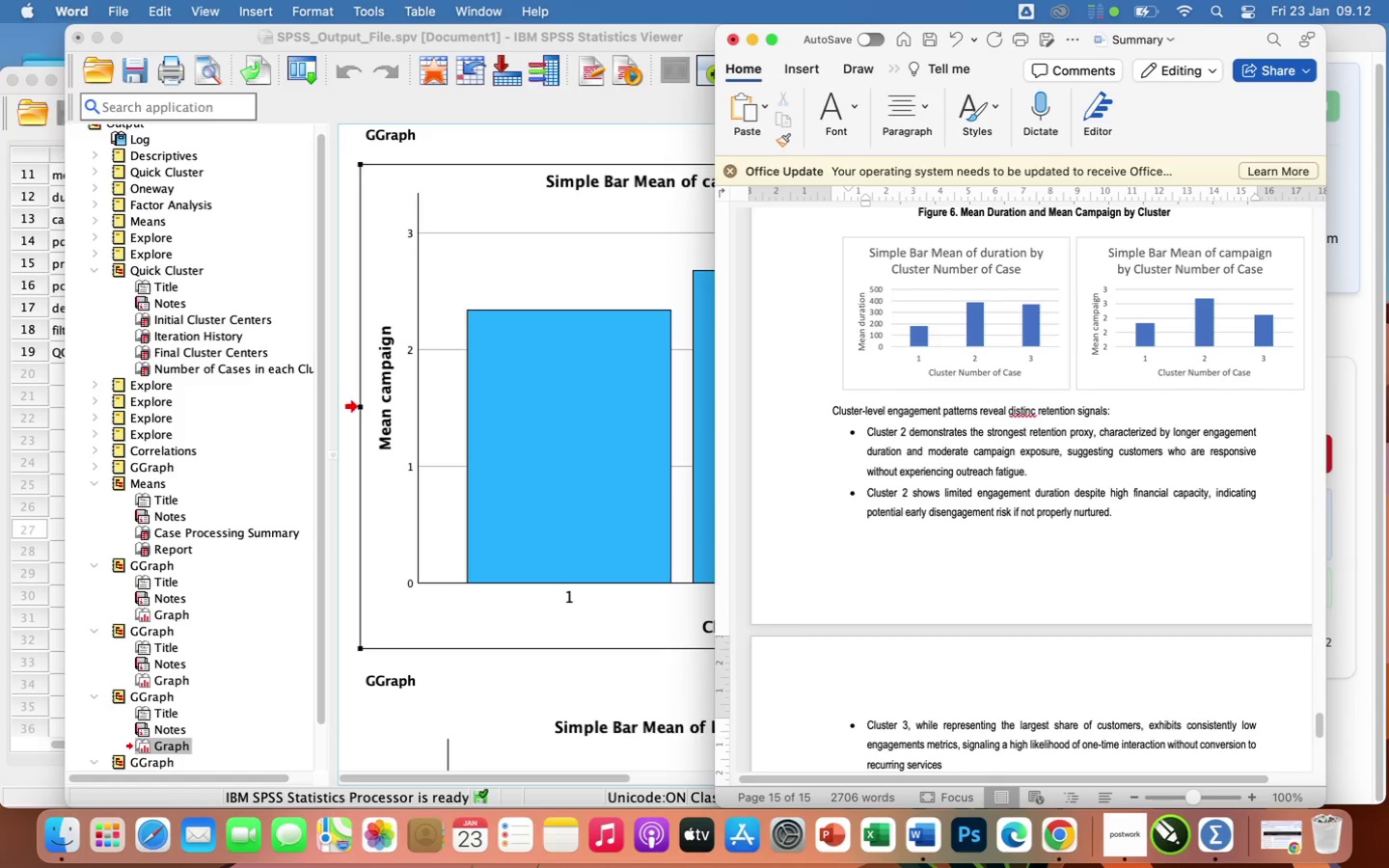 
key(Enter)
 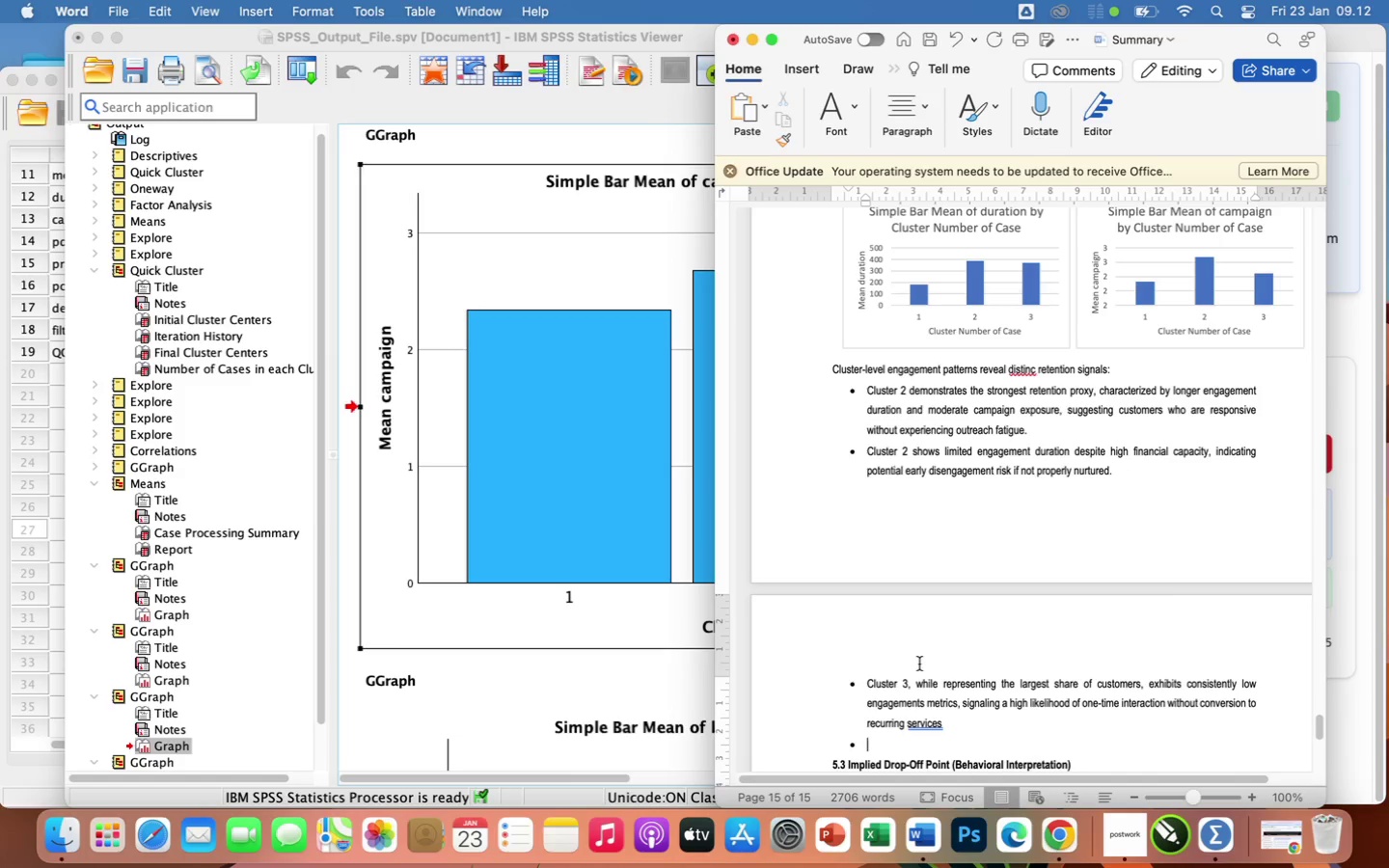 
left_click([965, 728])
 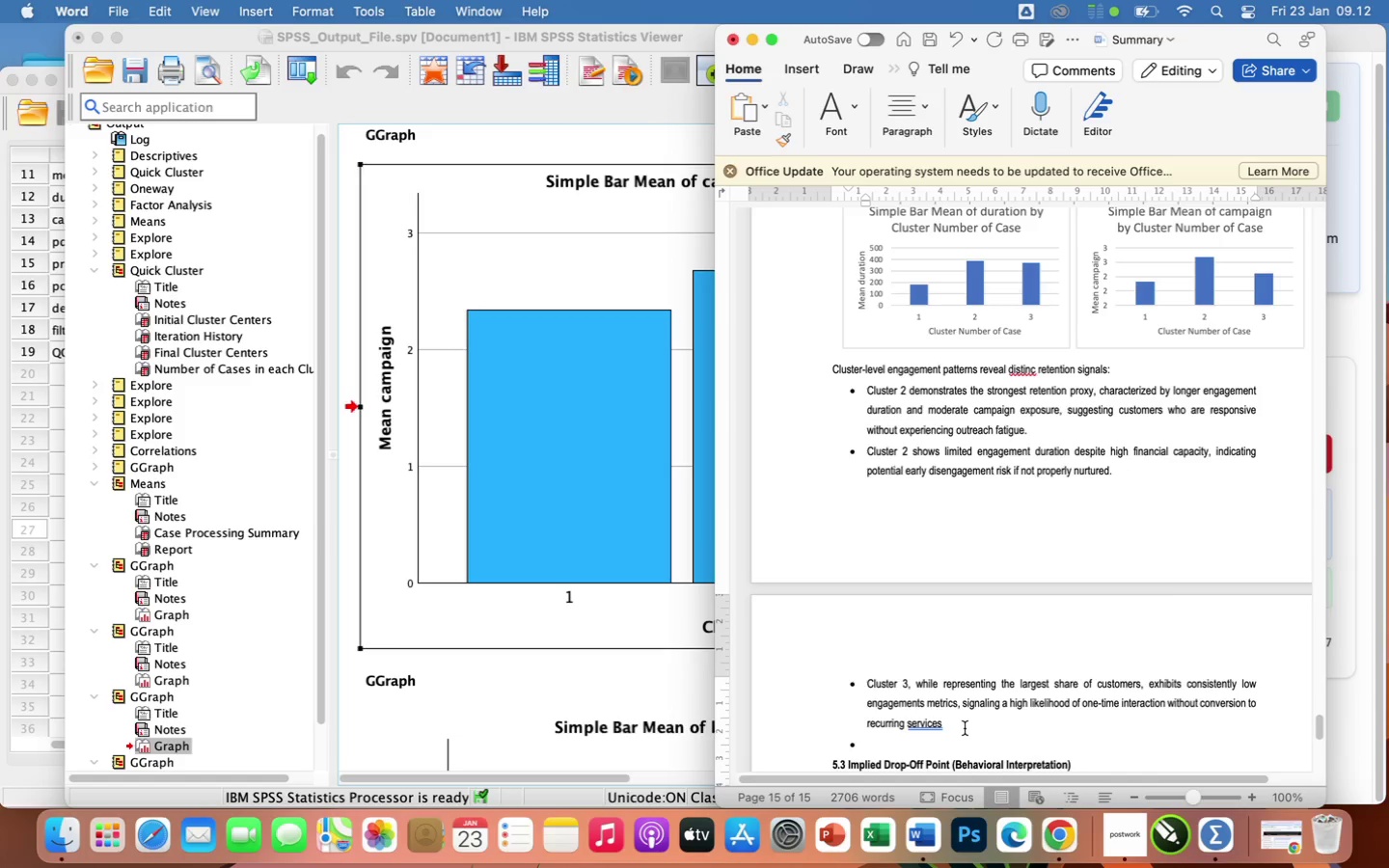 
key(Period)
 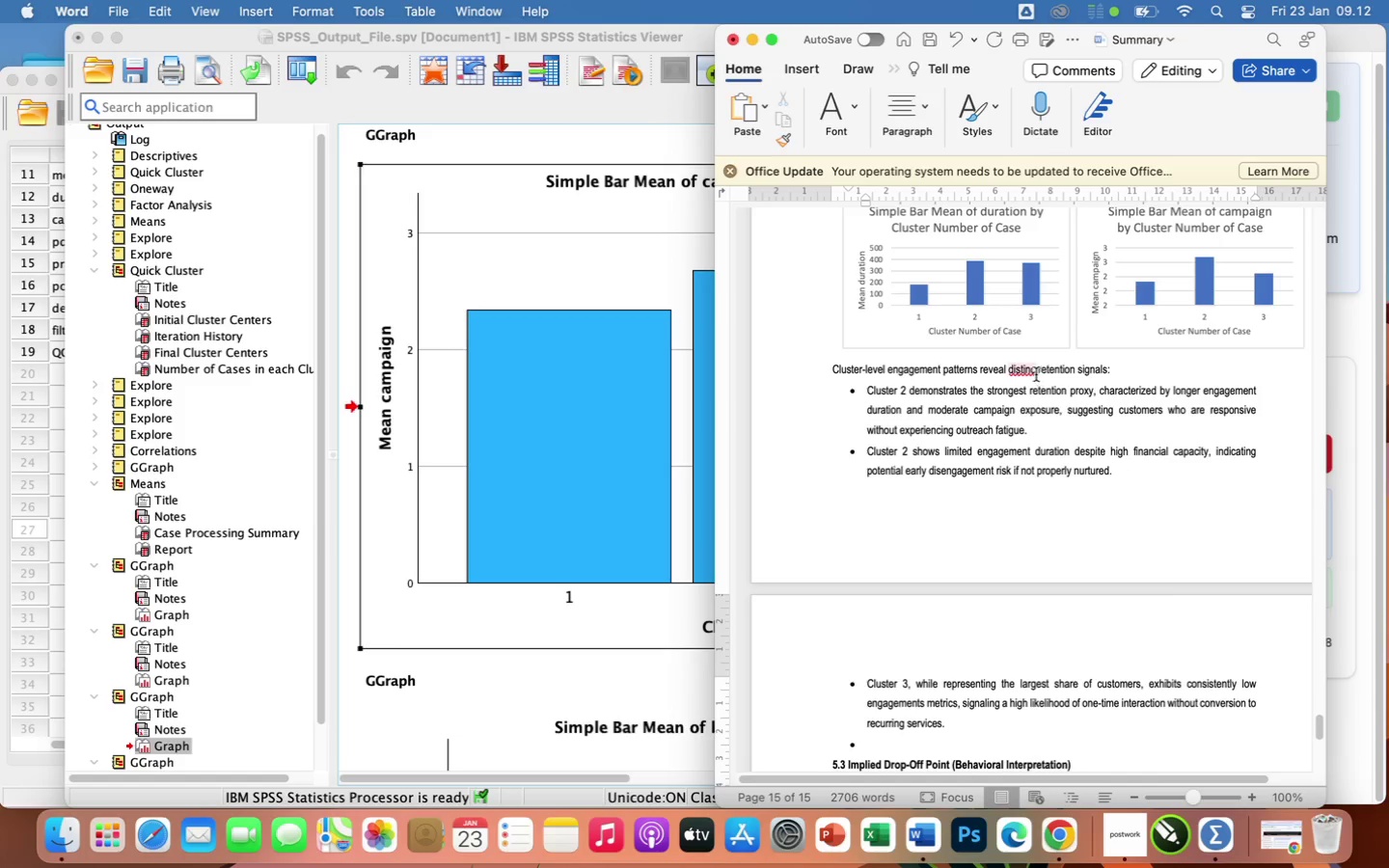 
left_click([1030, 371])
 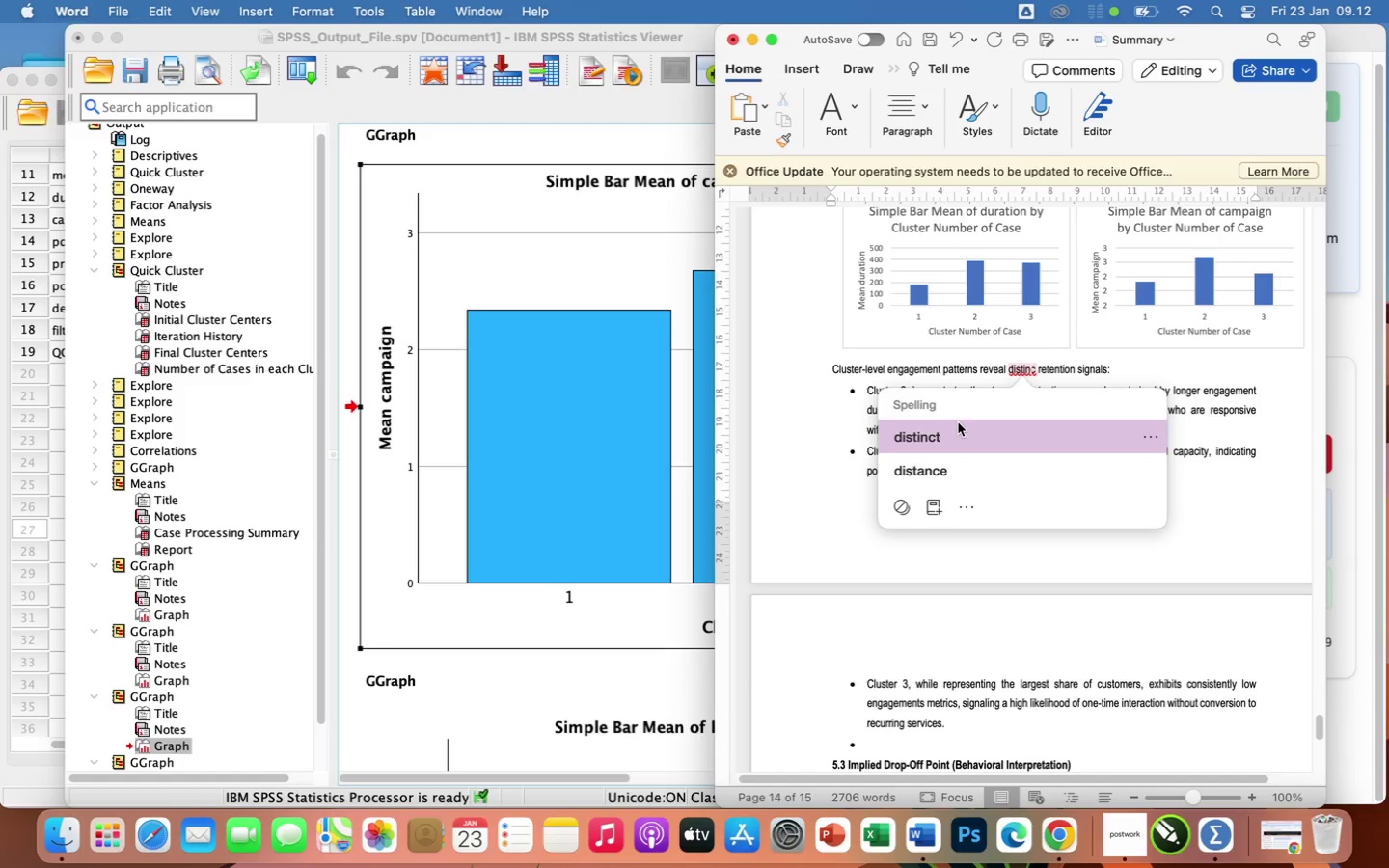 
left_click([942, 438])
 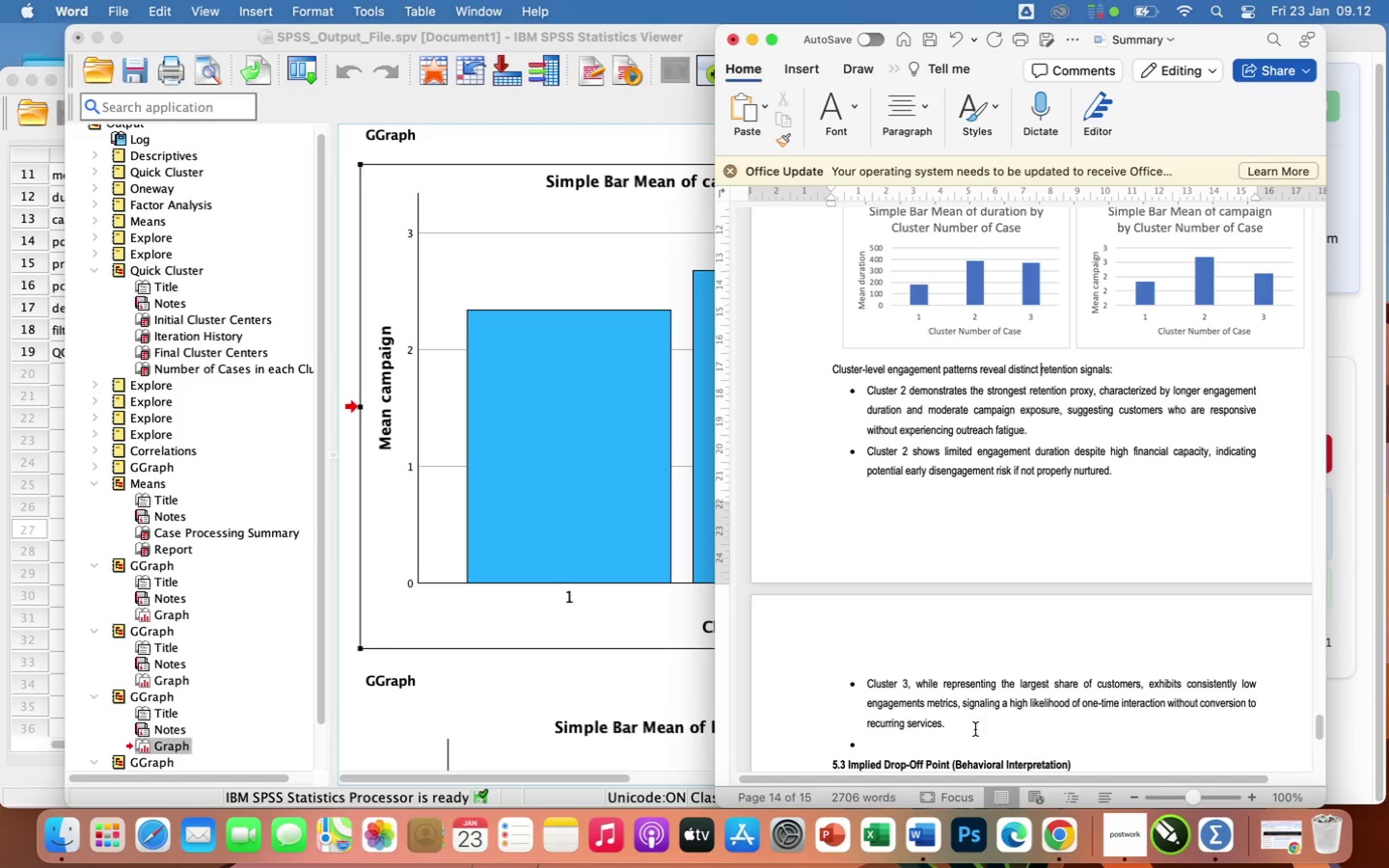 
left_click([951, 746])
 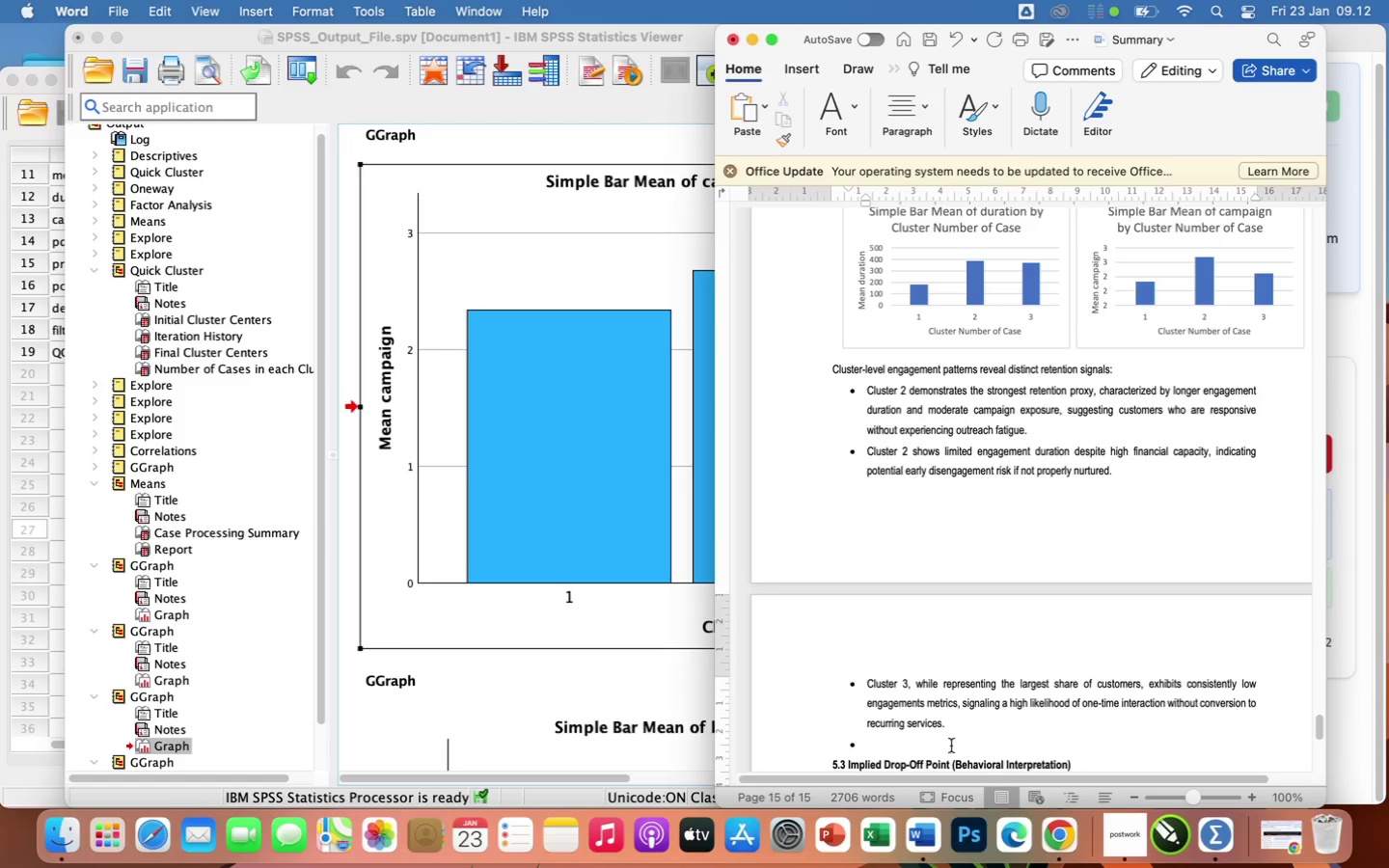 
key(Backspace)
 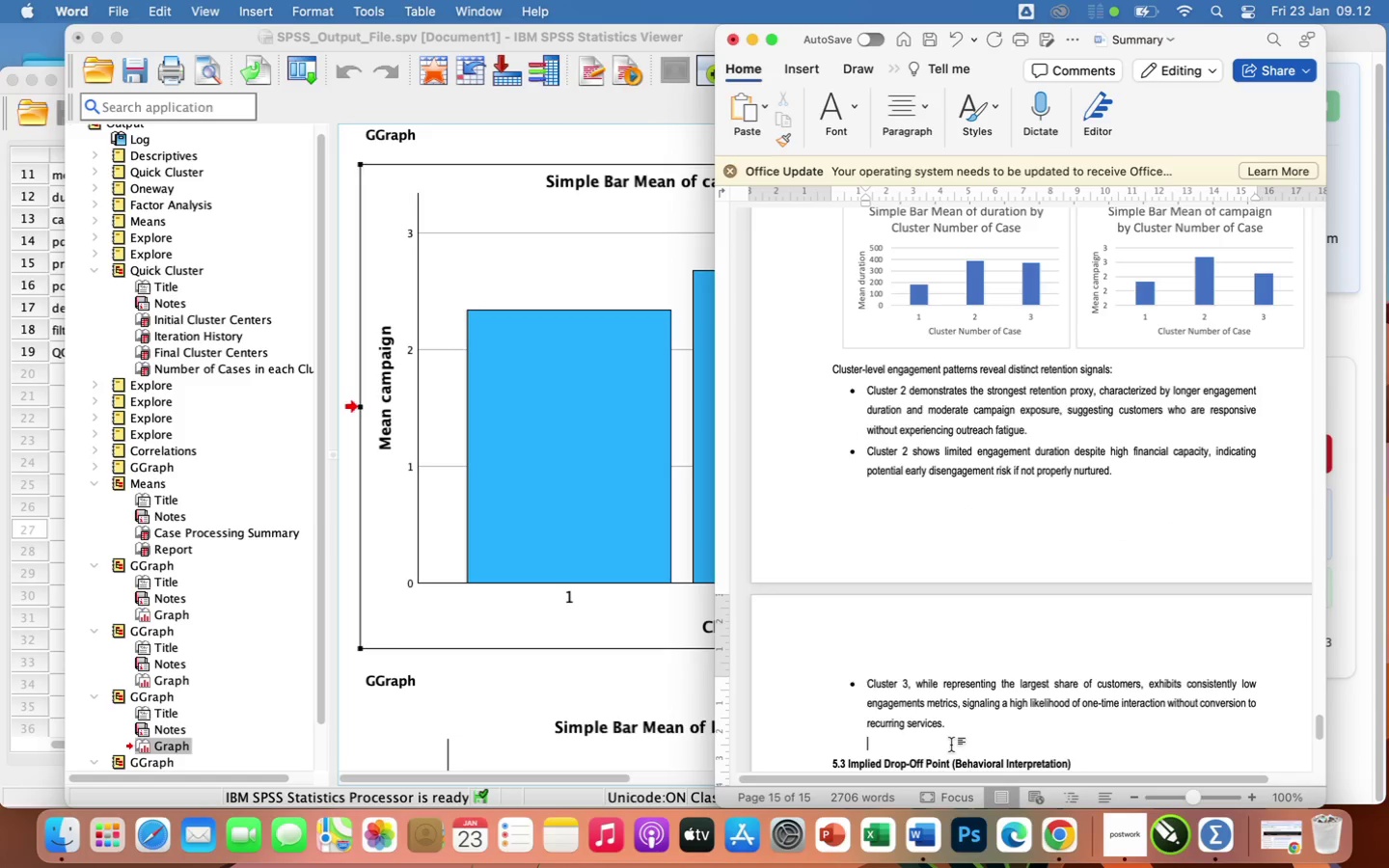 
key(Backspace)
 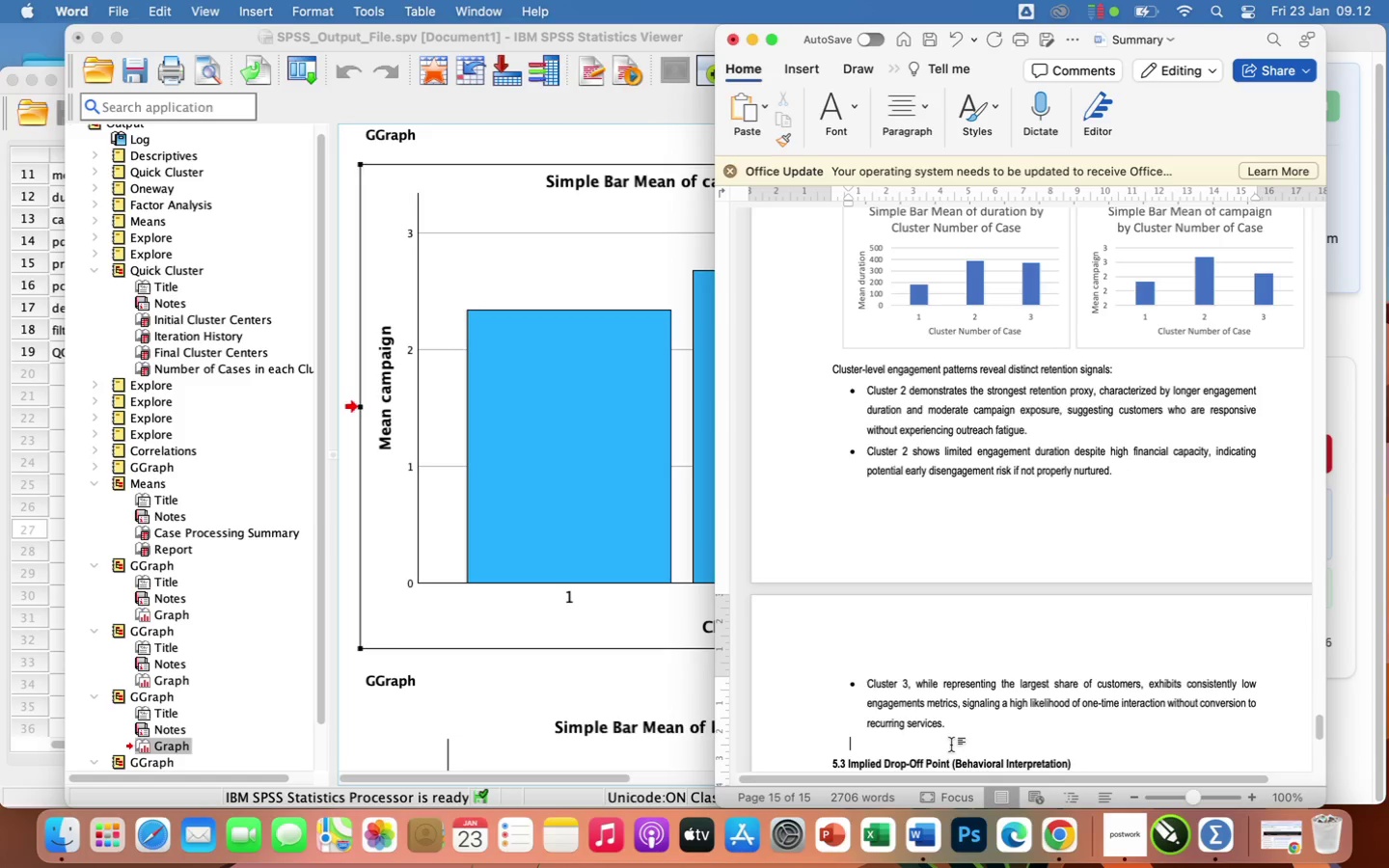 
type(these patterns suh)
key(Backspace)
type(ggest)
 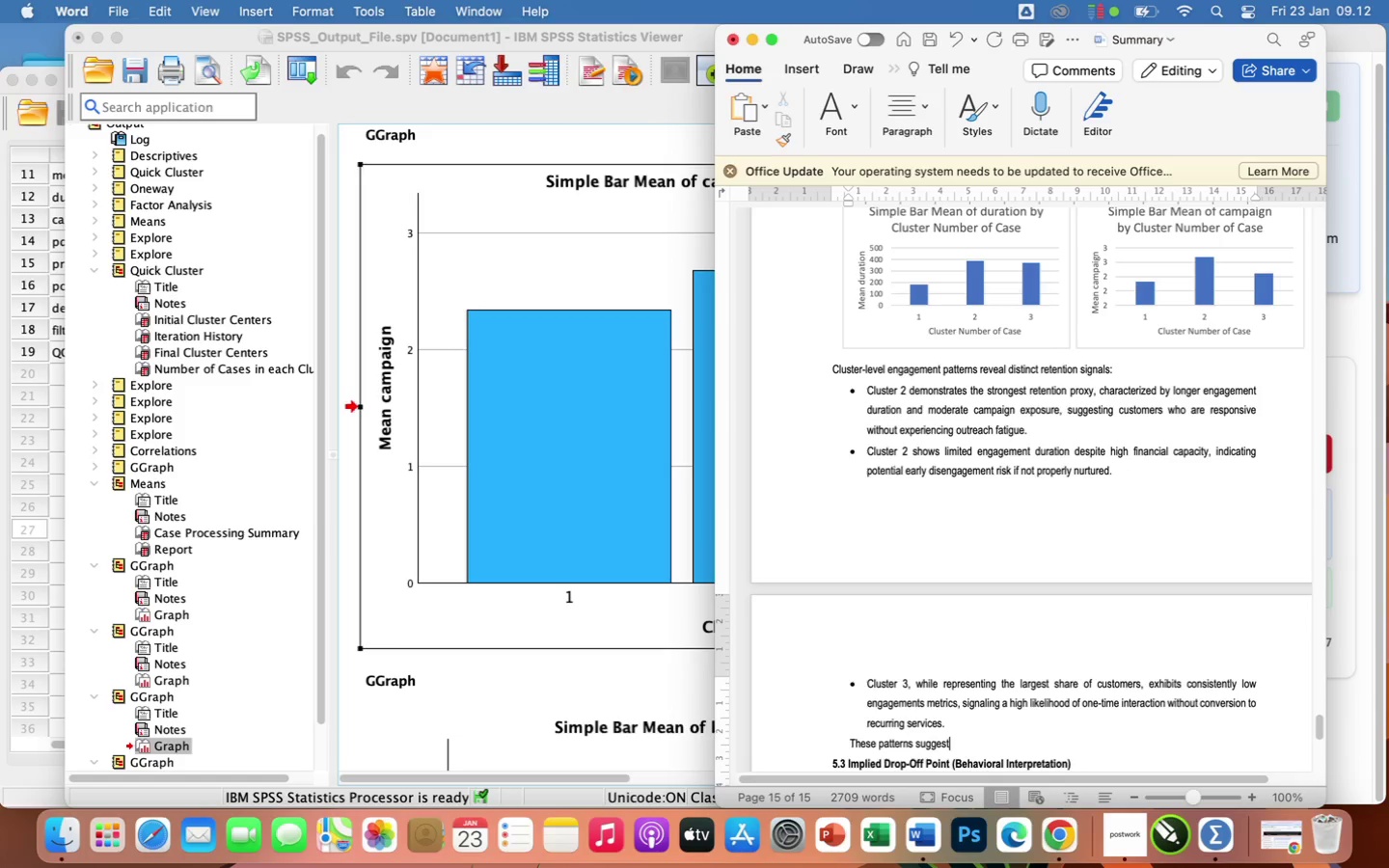 
wait(8.65)
 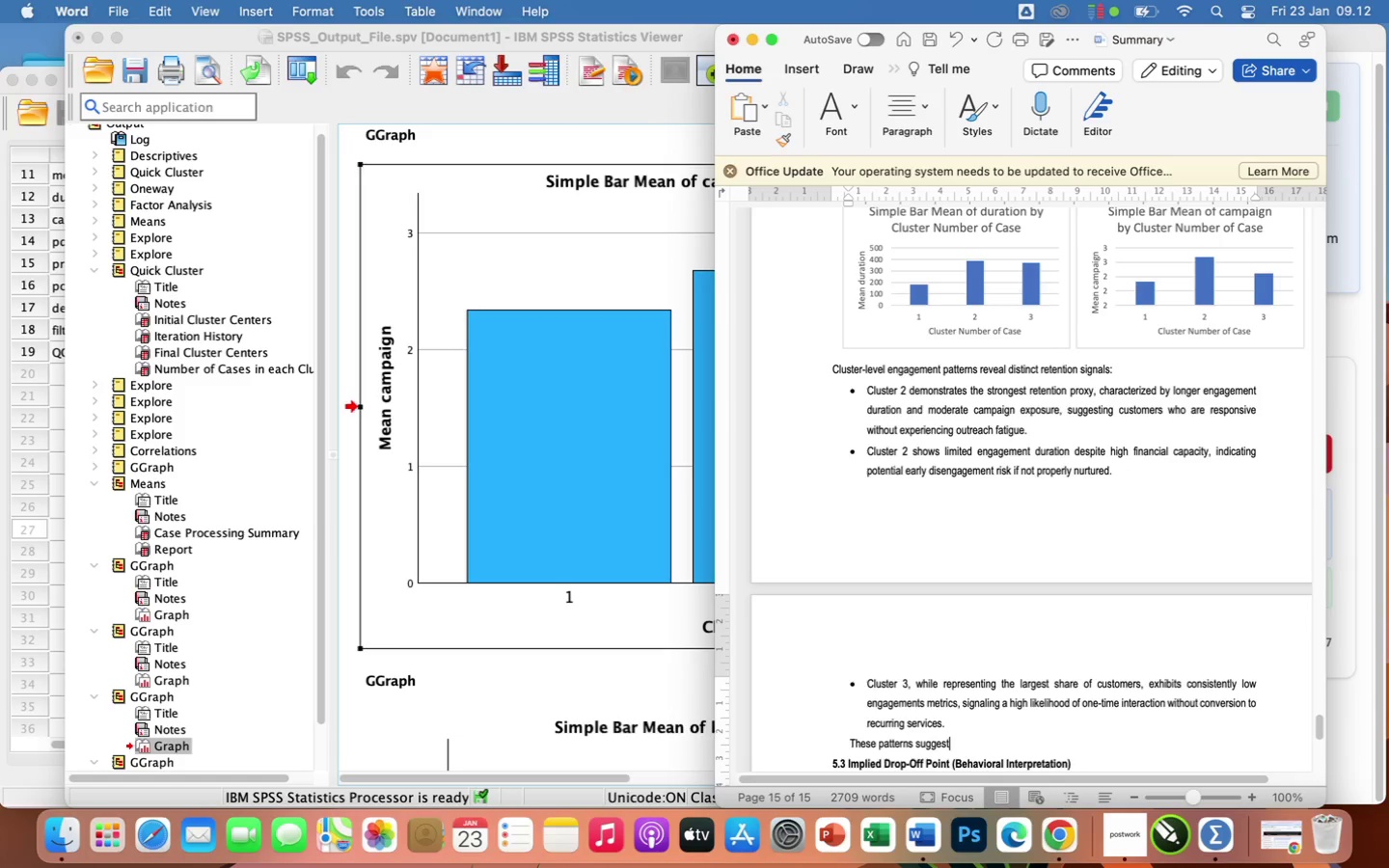 
type( yth)
key(Backspace)
key(Backspace)
type(hat retention risk is not unoi)
key(Backspace)
key(Backspace)
type(iform across the customer)
 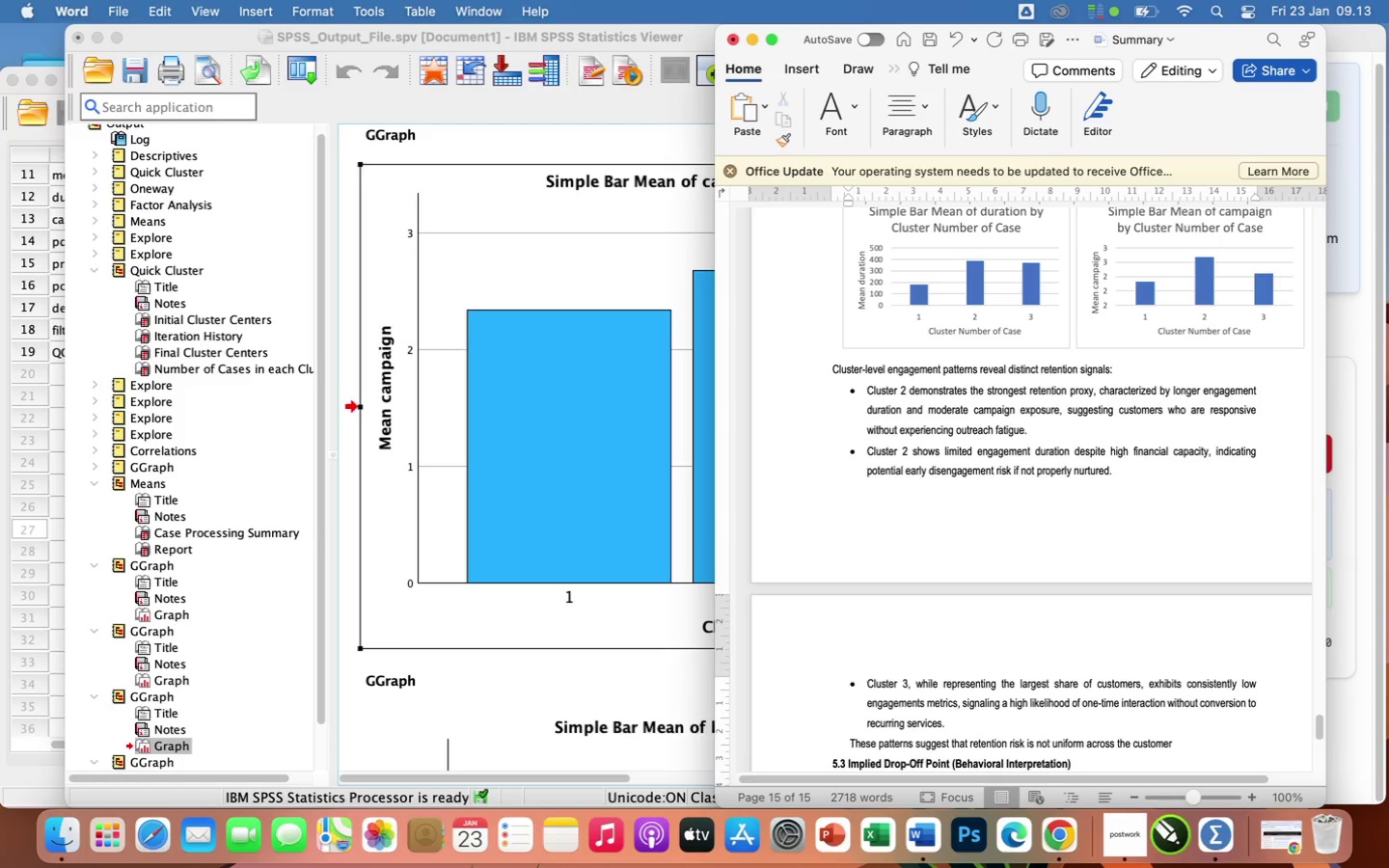 
wait(6.24)
 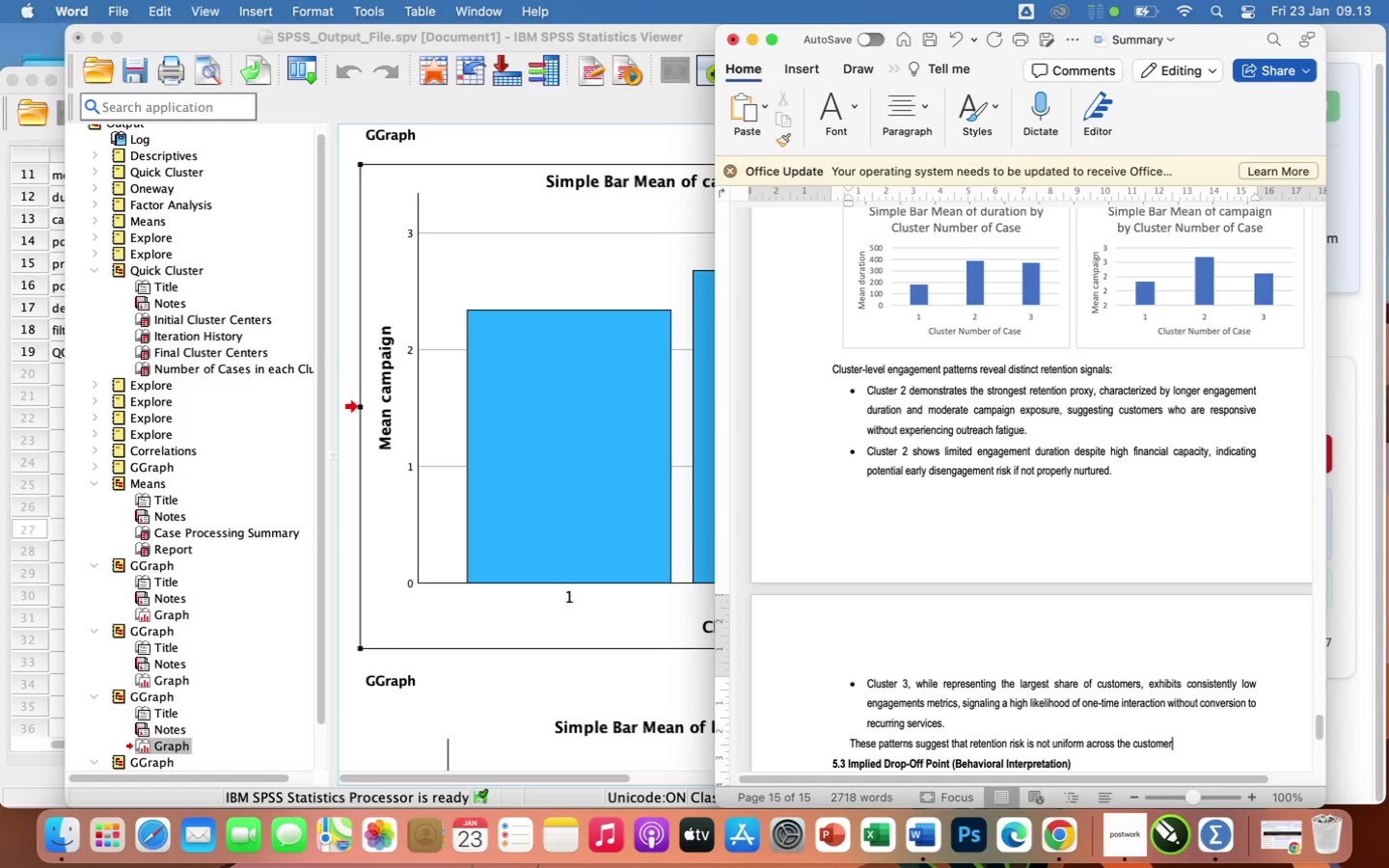 
type( base and is closely tied to engagement qulity)
key(Backspace)
key(Backspace)
key(Backspace)
key(Backspace)
type(ality rather than volume alone.)
 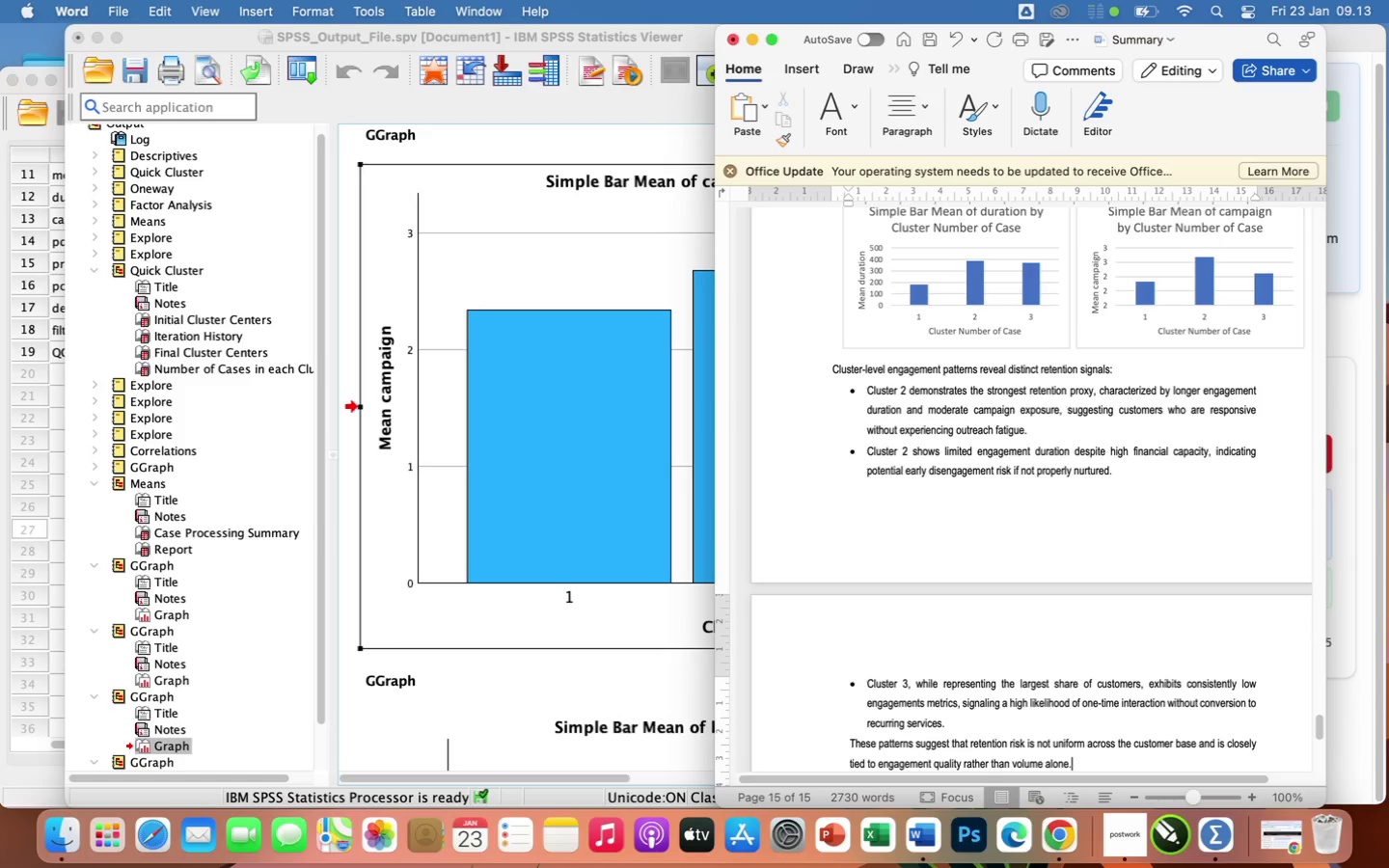 
key(Enter)
 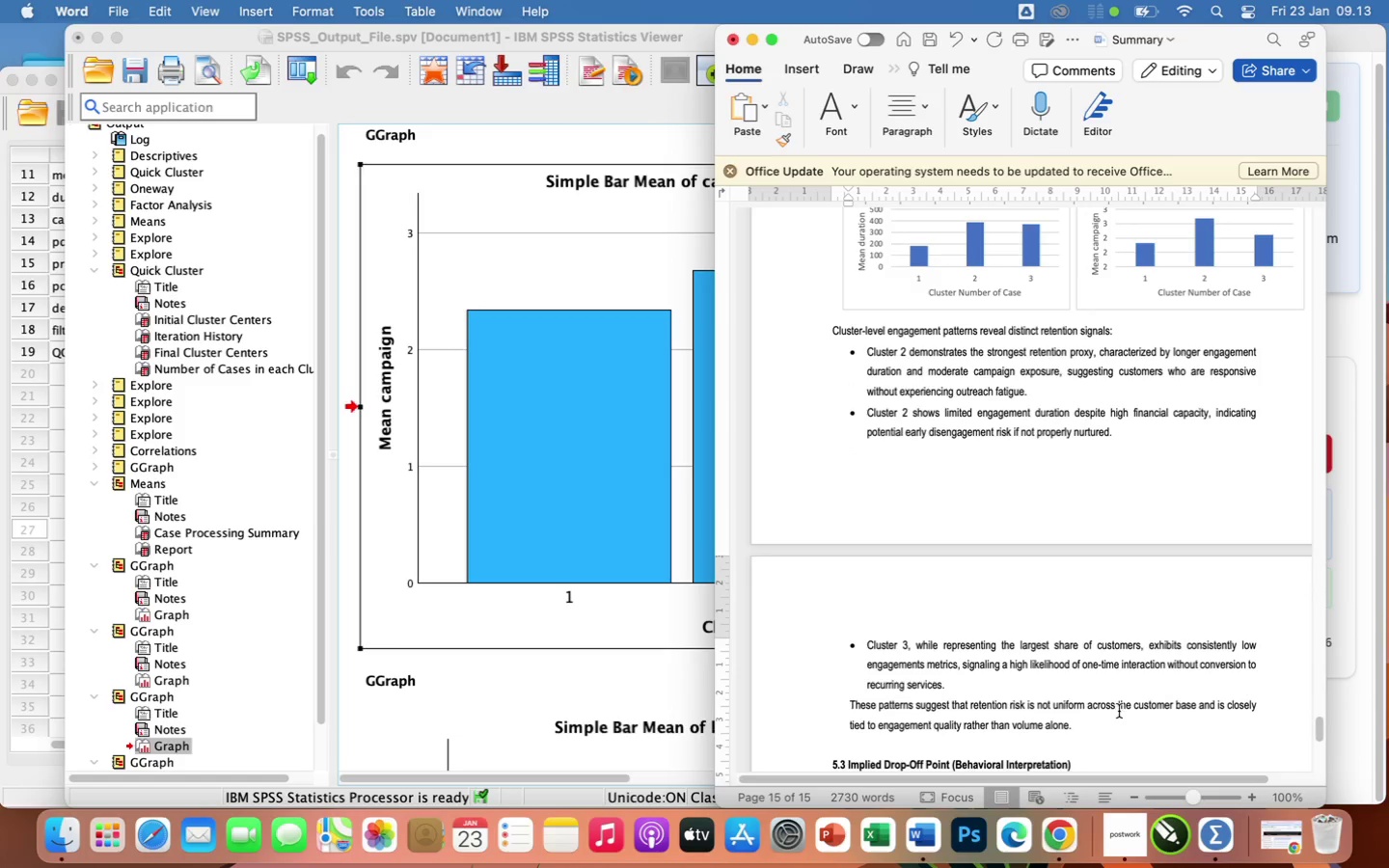 
scroll: coordinate [1120, 713], scroll_direction: down, amount: 7.0
 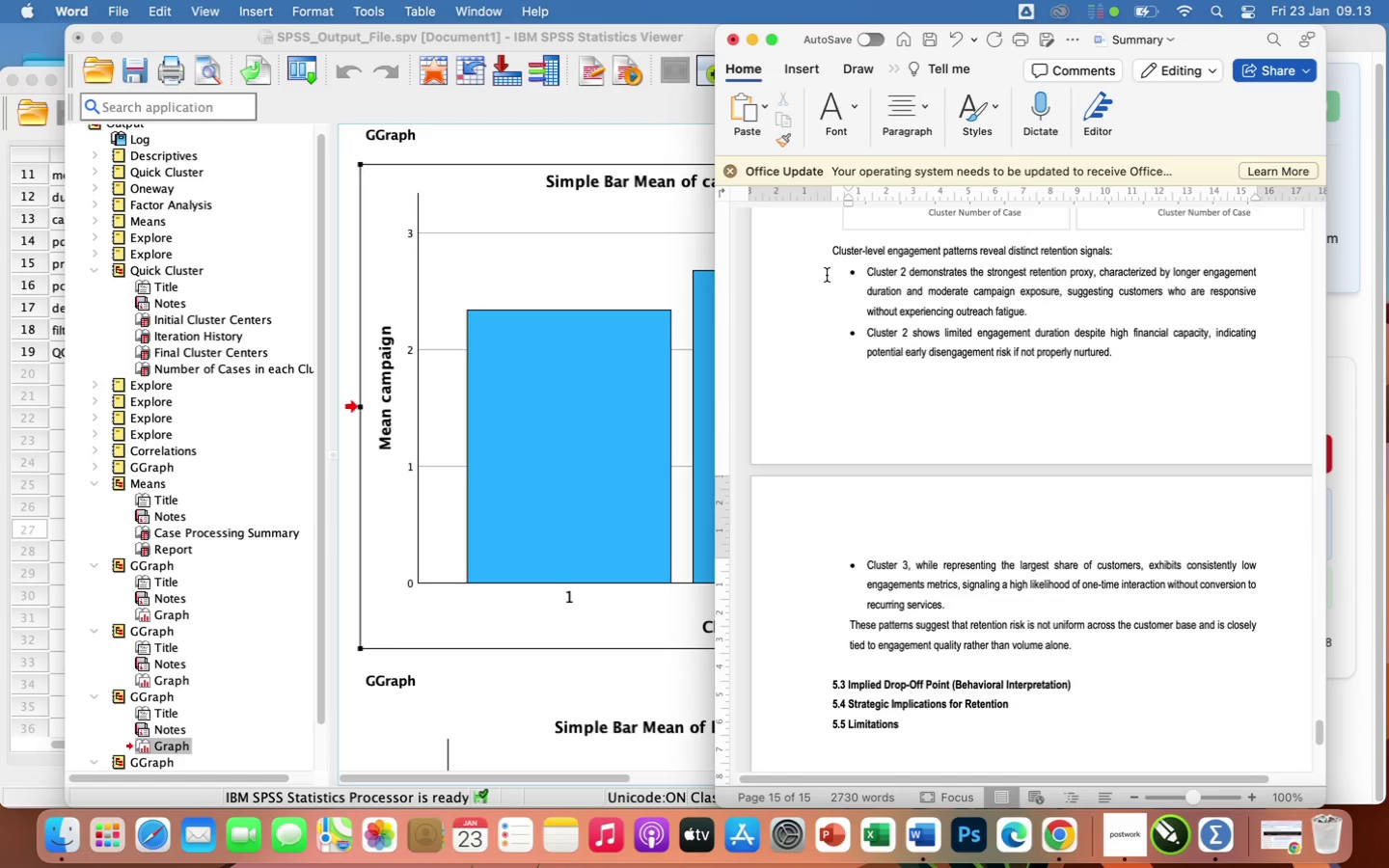 
left_click_drag(start_coordinate=[827, 274], to_coordinate=[1141, 604])
 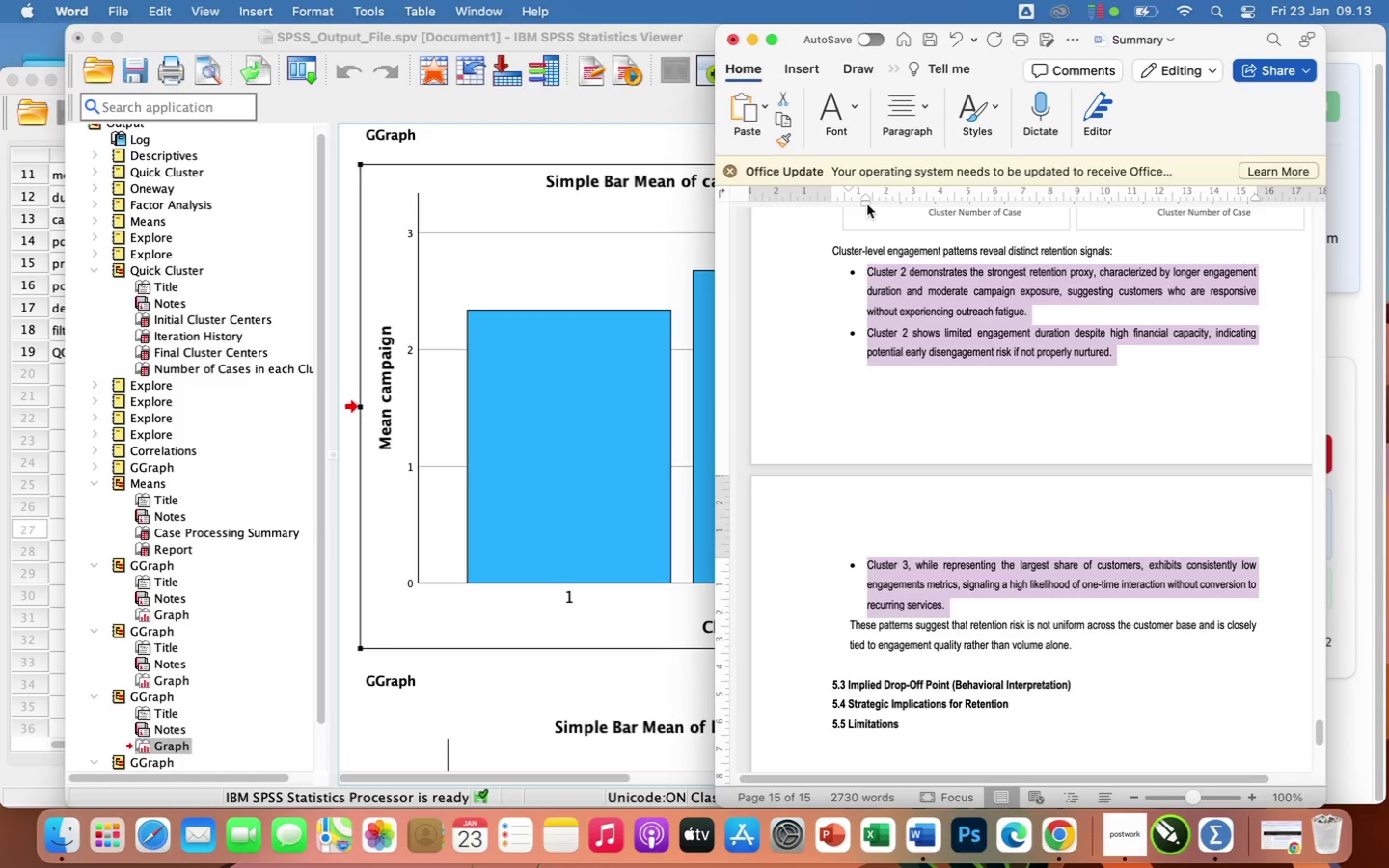 
left_click_drag(start_coordinate=[867, 203], to_coordinate=[860, 203])
 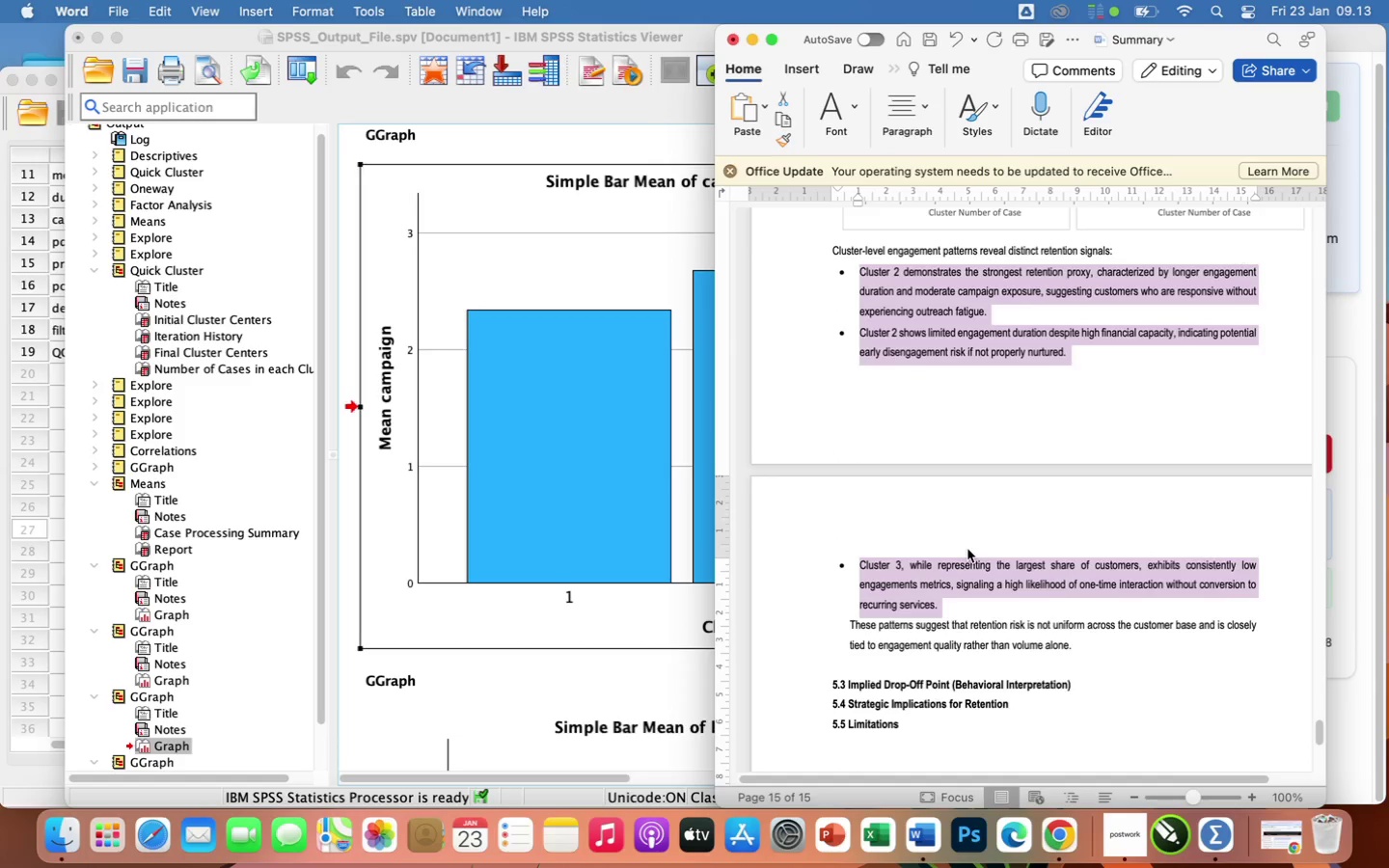 
wait(5.76)
 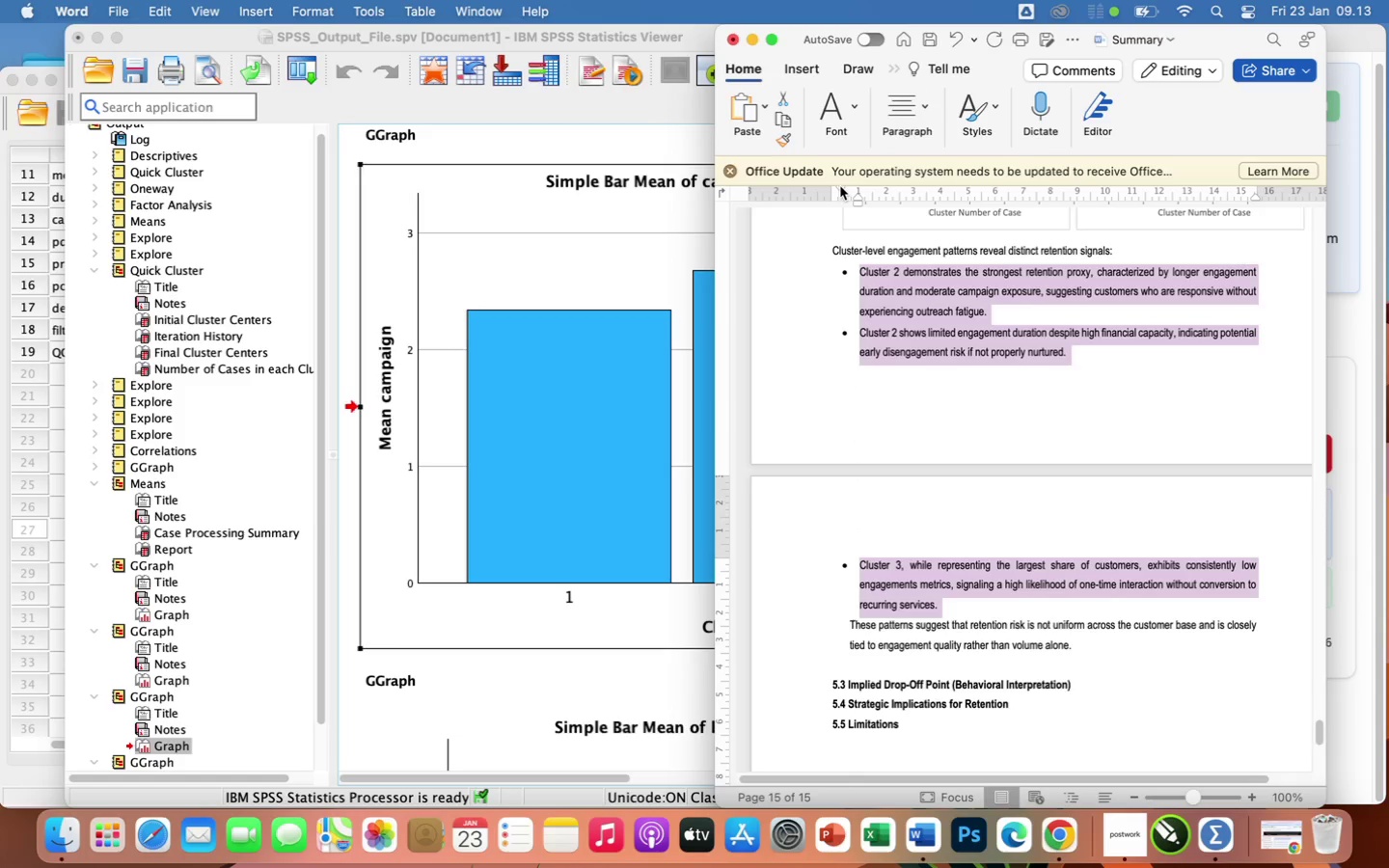 
scroll: coordinate [1051, 719], scroll_direction: up, amount: 61.0
 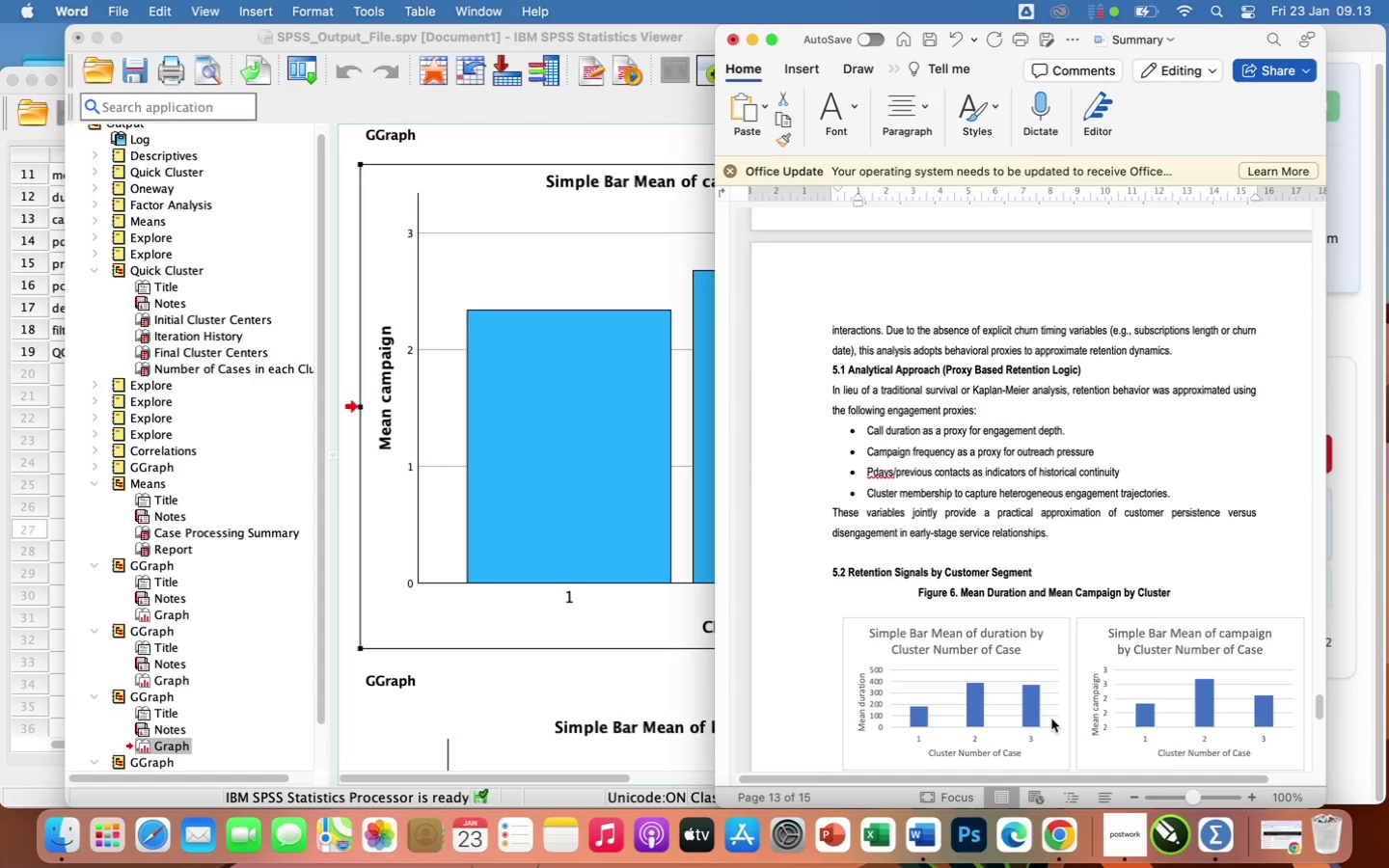 
scroll: coordinate [1051, 719], scroll_direction: down, amount: 68.0
 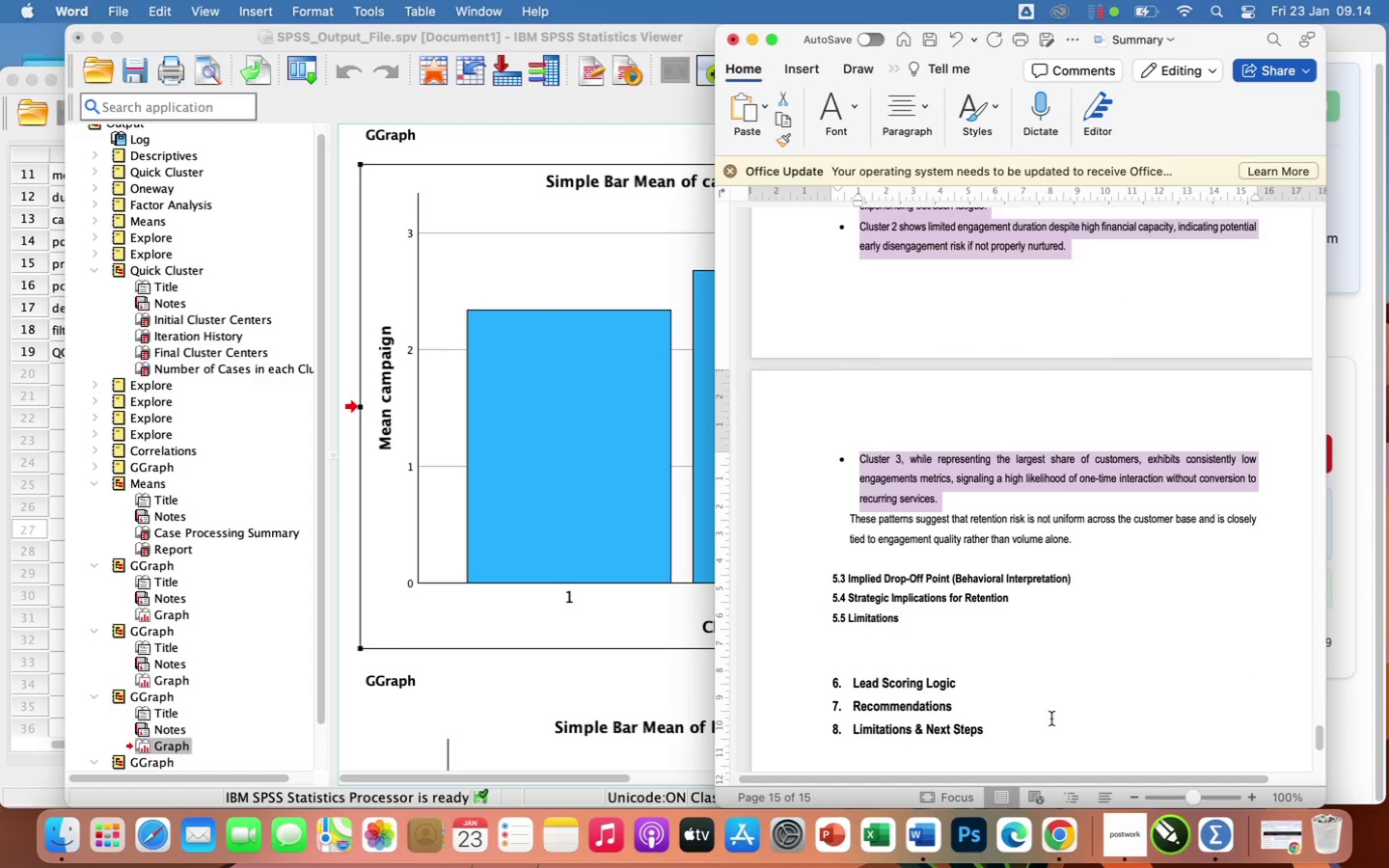 
wait(6.63)
 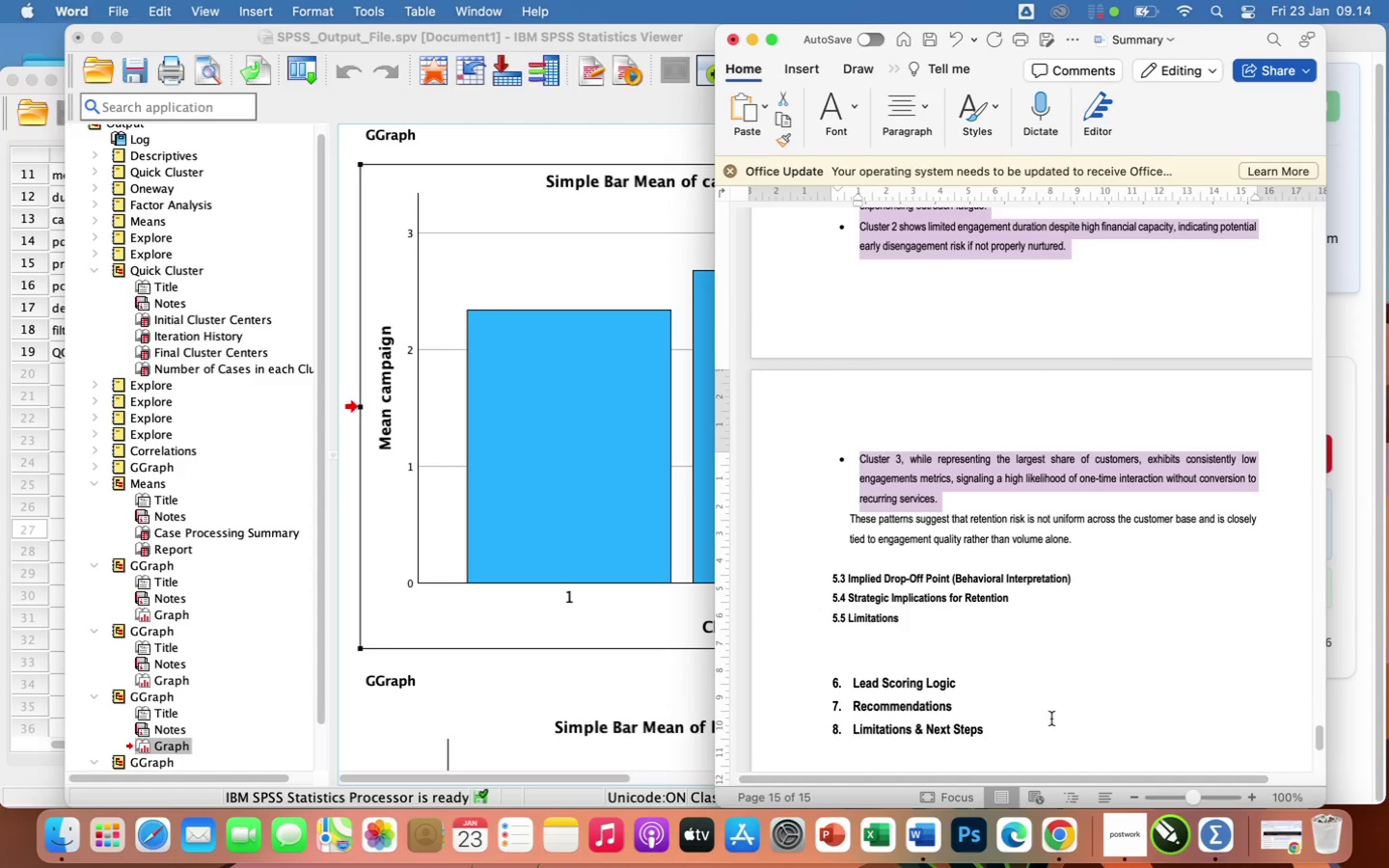 
left_click([964, 565])
 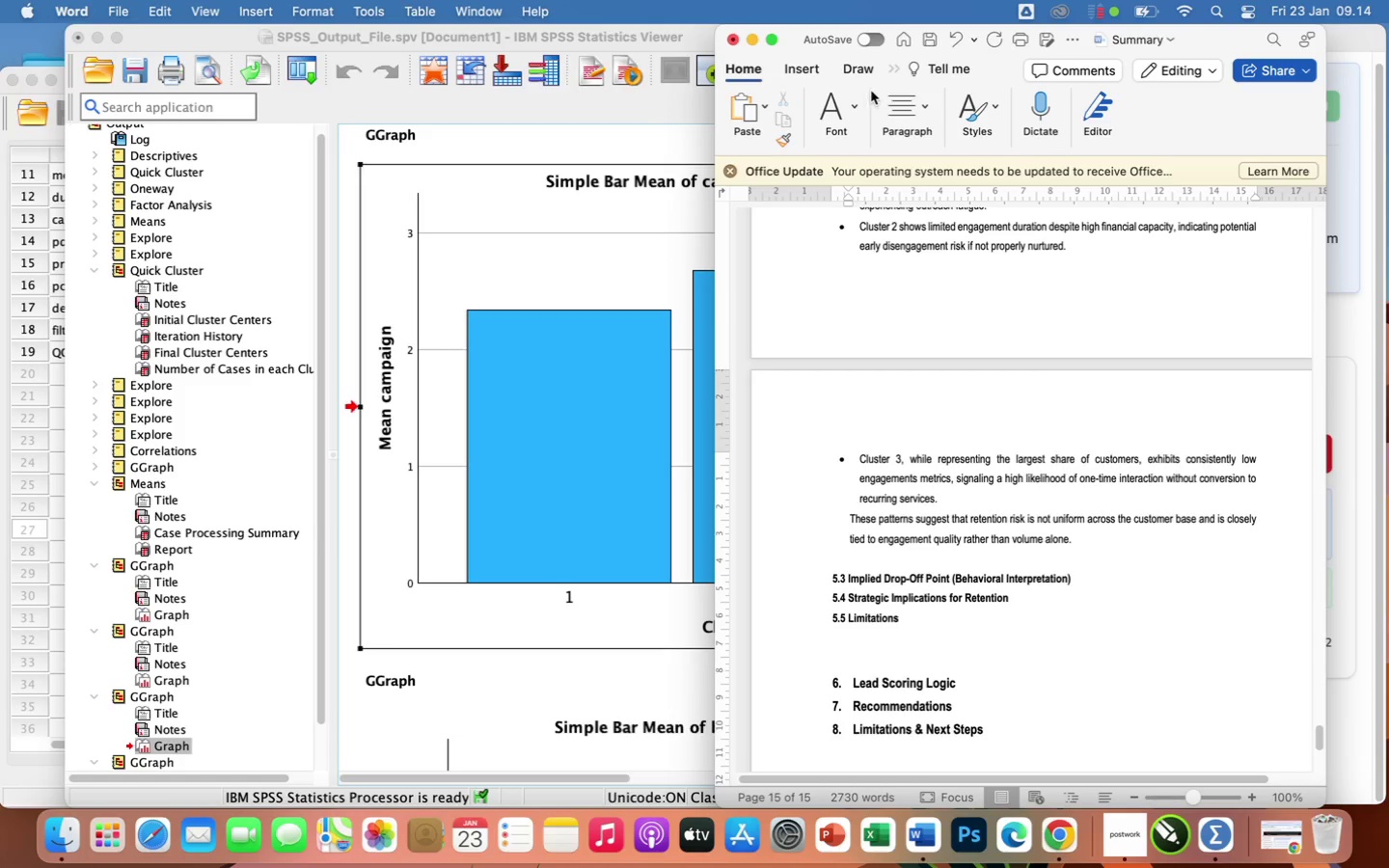 
left_click([845, 100])
 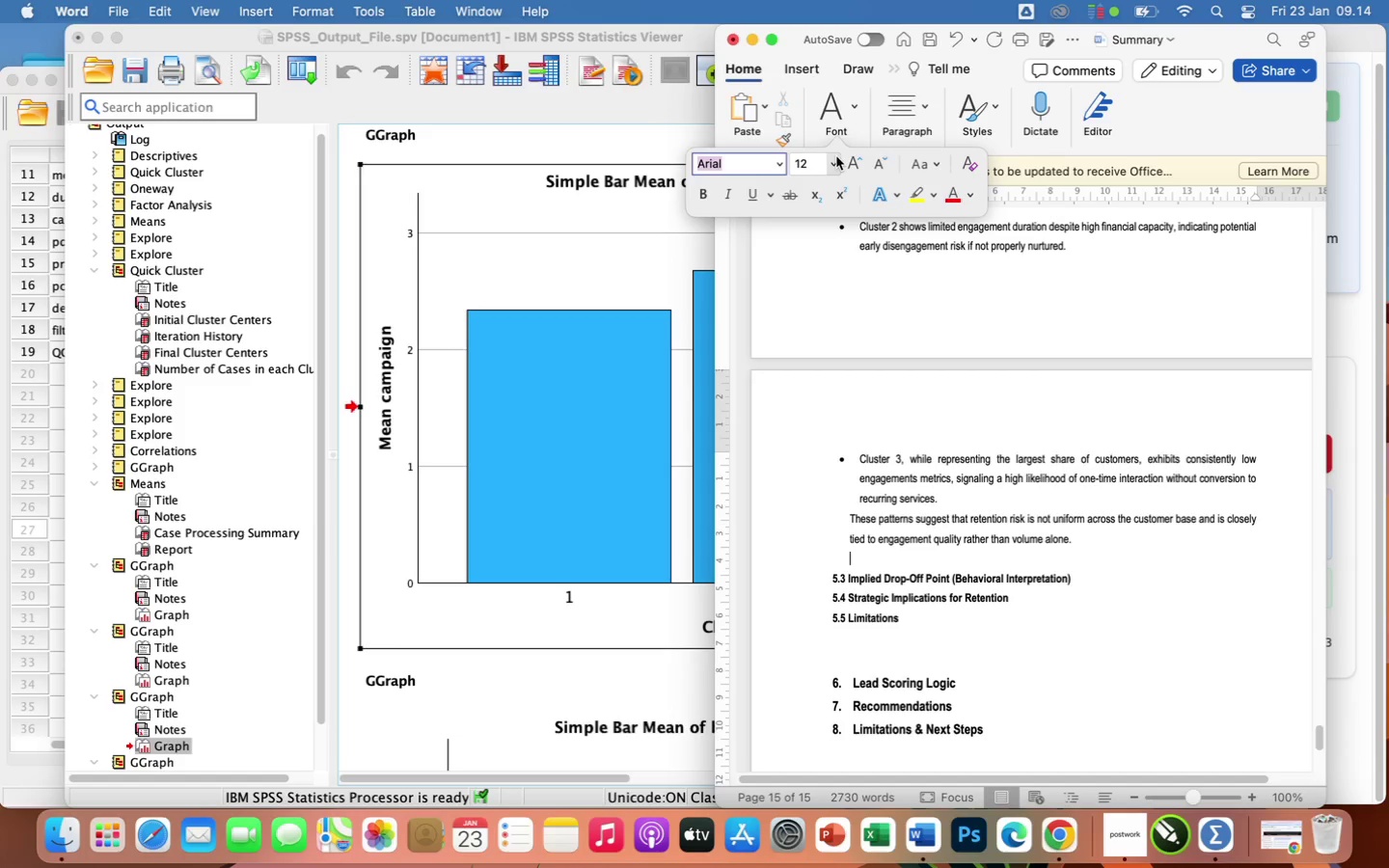 
left_click([833, 161])
 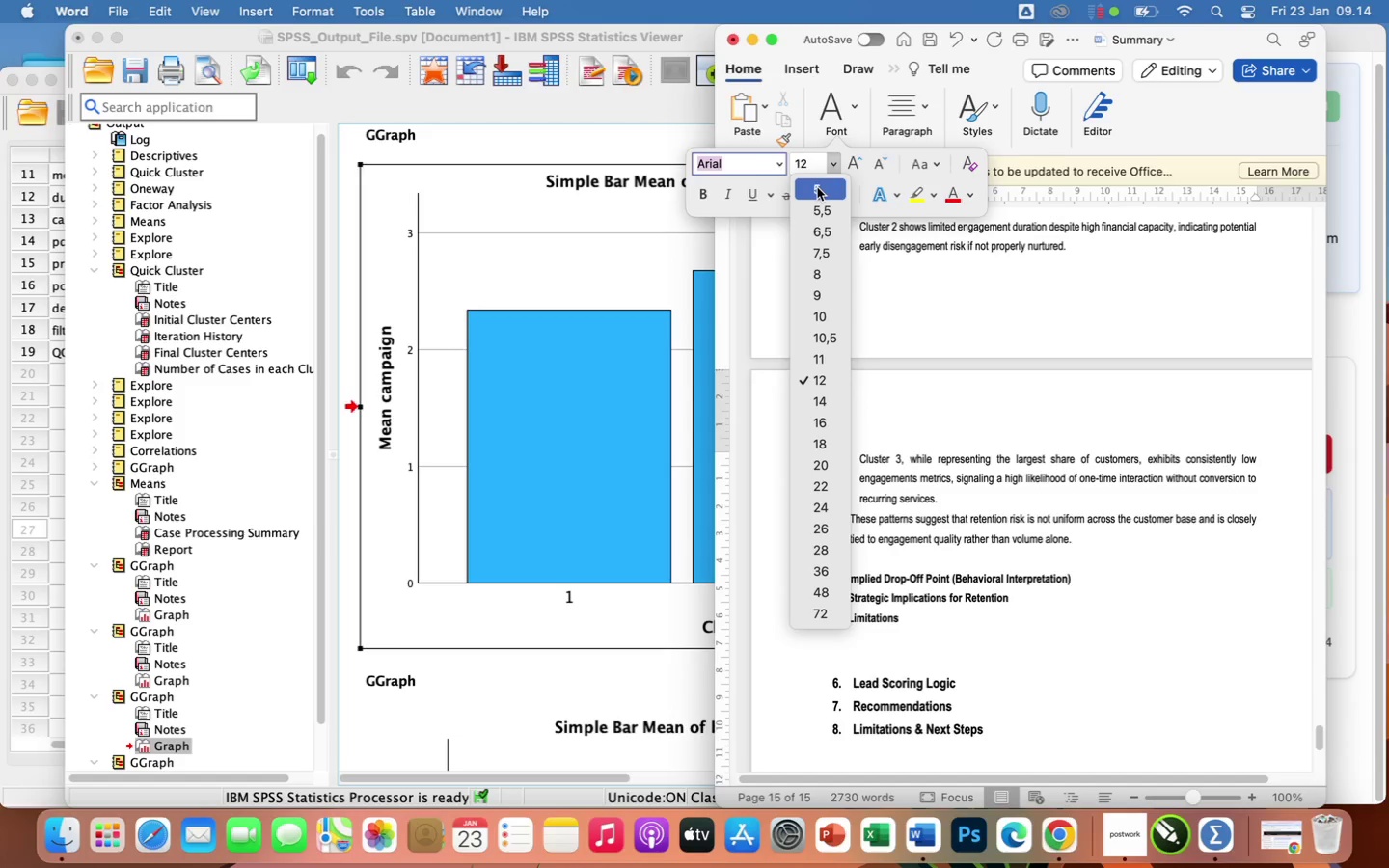 
left_click([817, 188])
 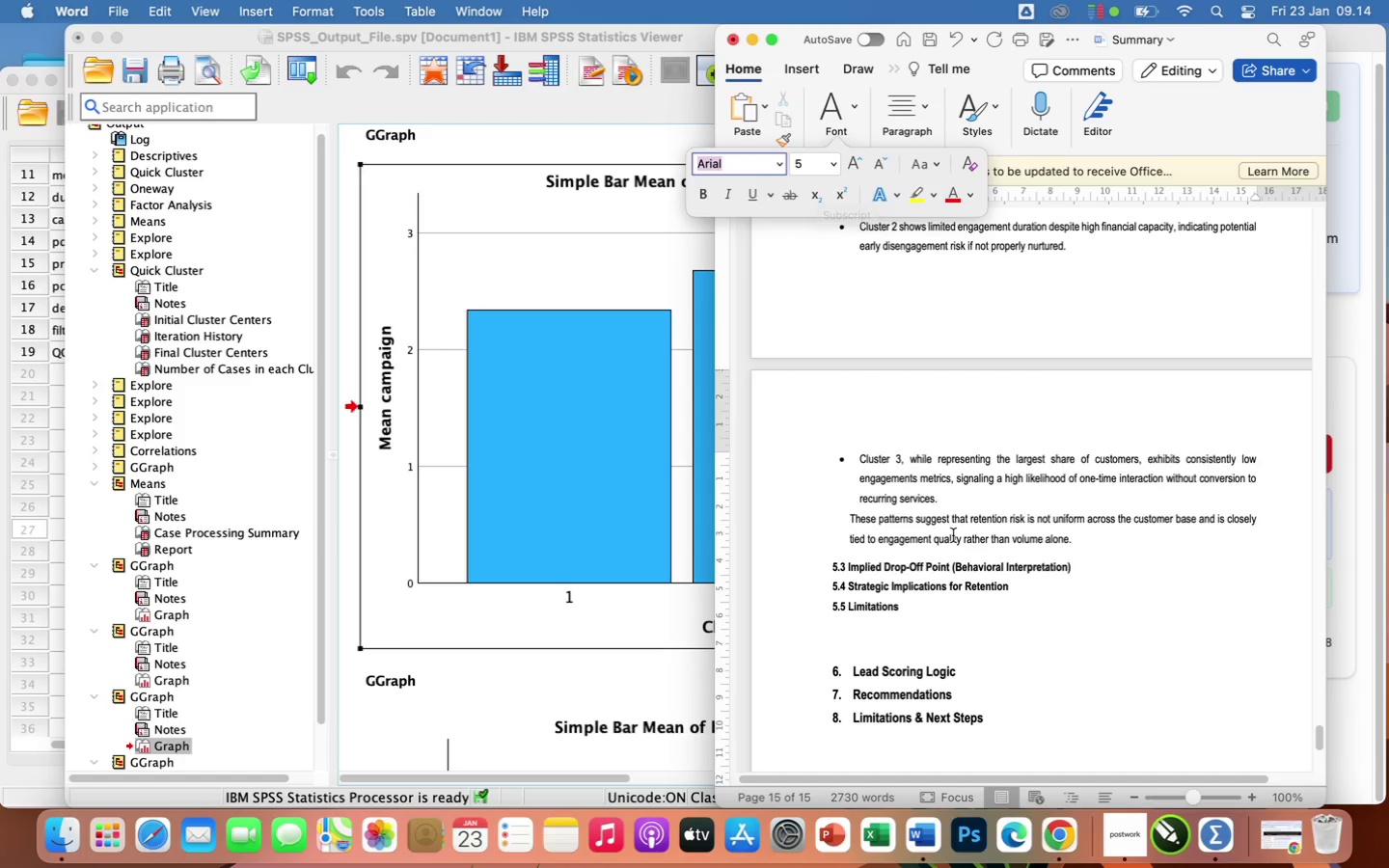 
left_click([1091, 568])
 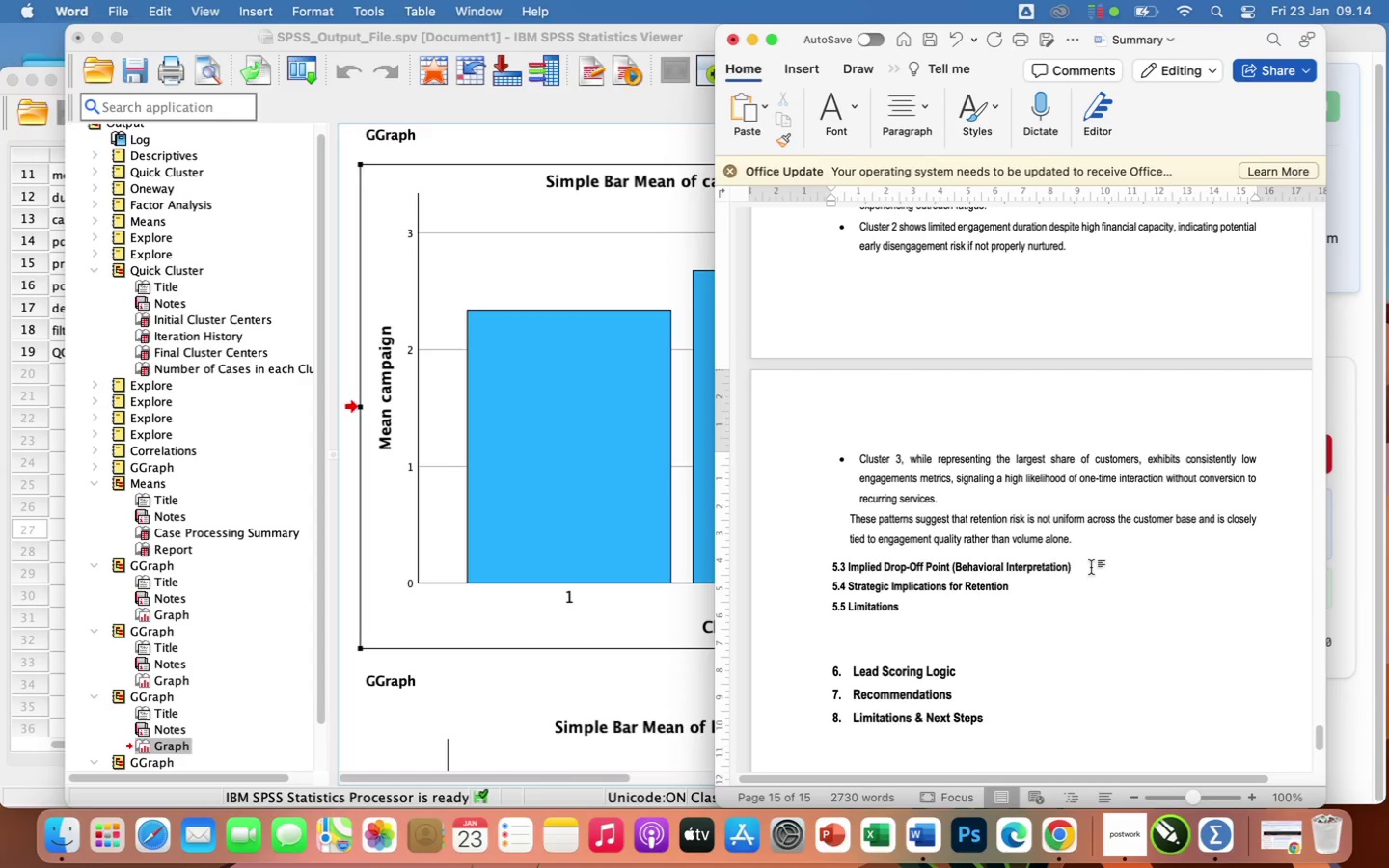 
key(Enter)
 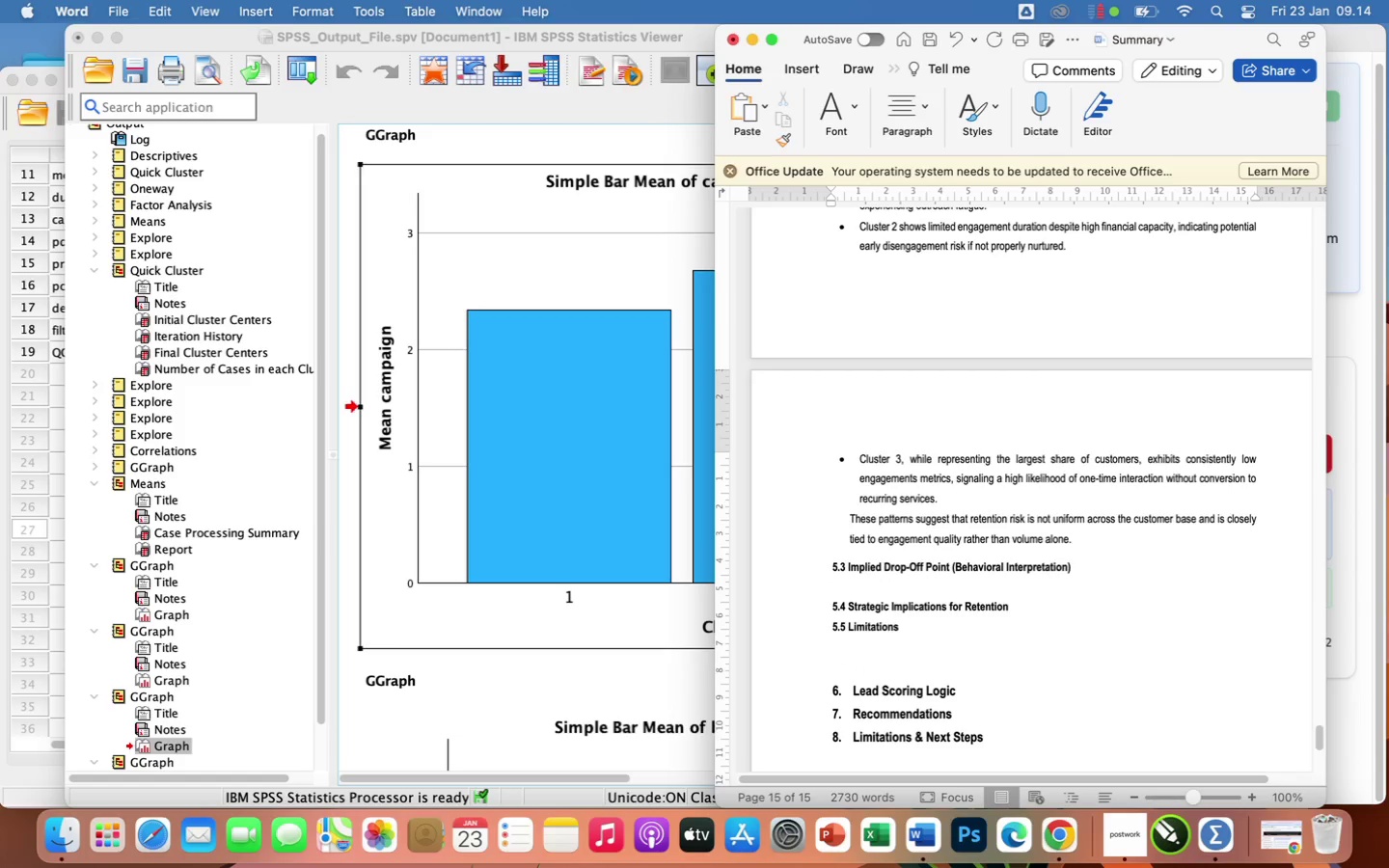 
type(althouh)
key(Backspace)
type(gh an explicit churn timestamp is unavailable, the analysis suggest an implicit drop-off point occuring when:)
 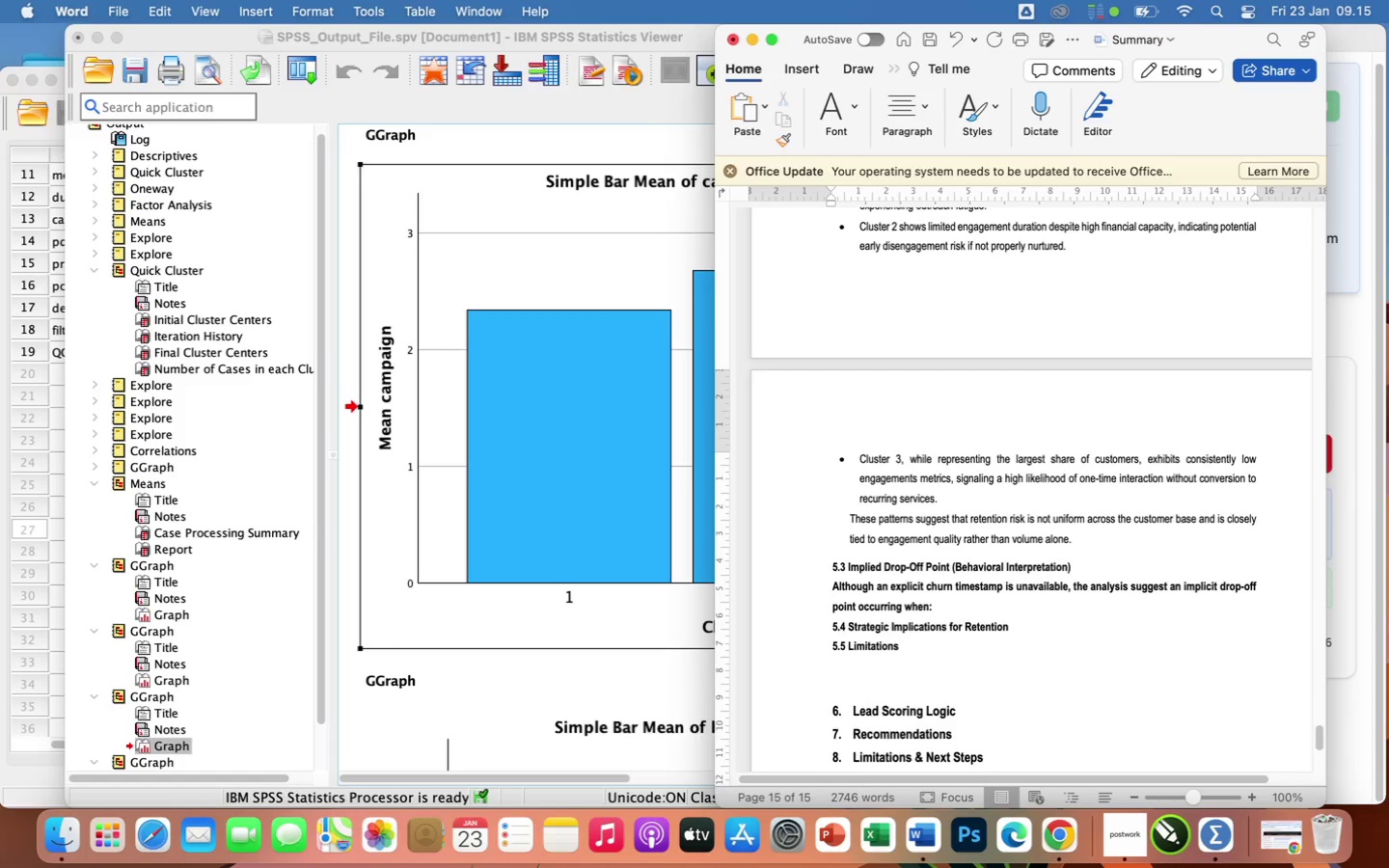 
key(Enter)
 